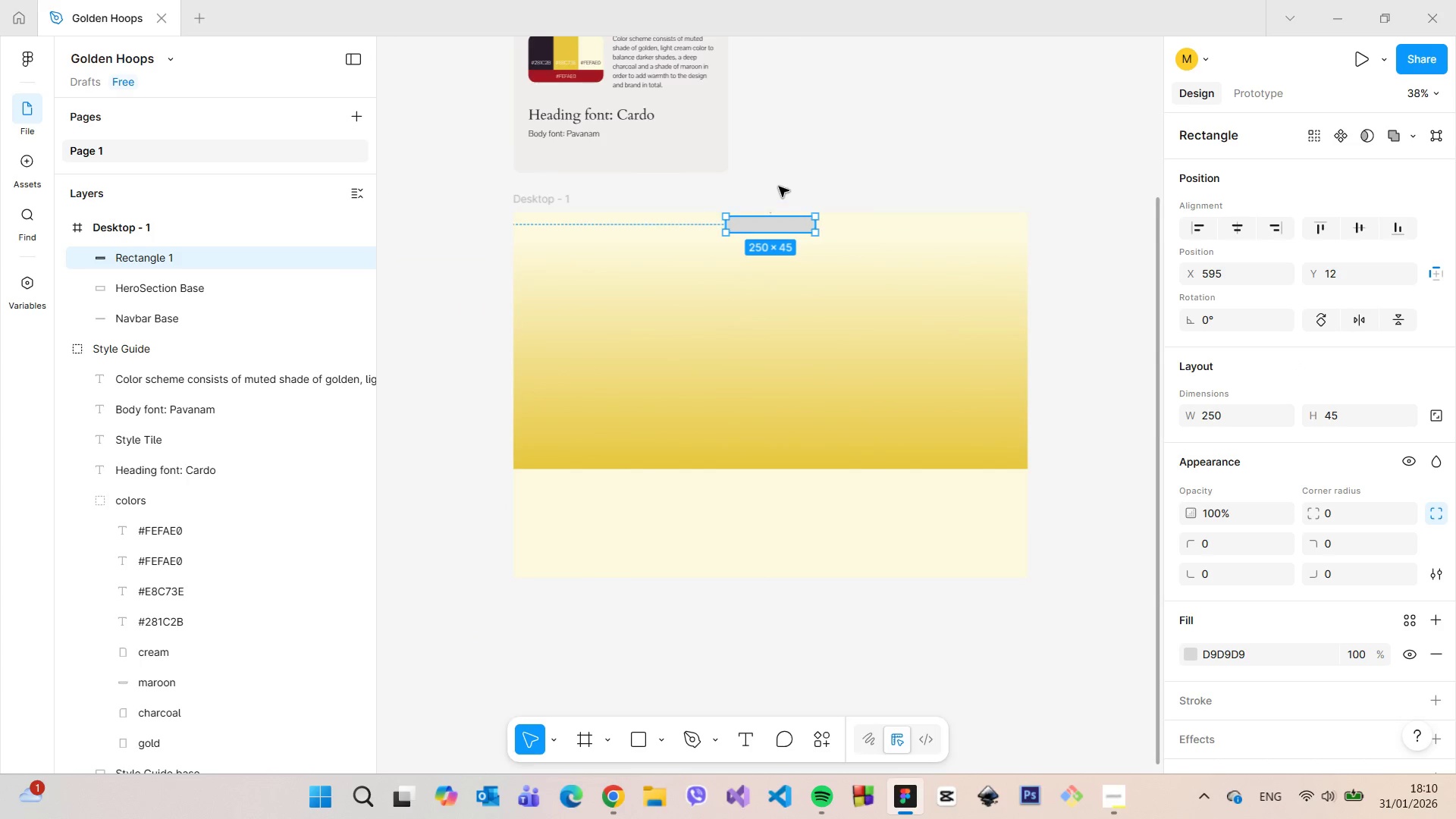 
left_click([779, 187])
 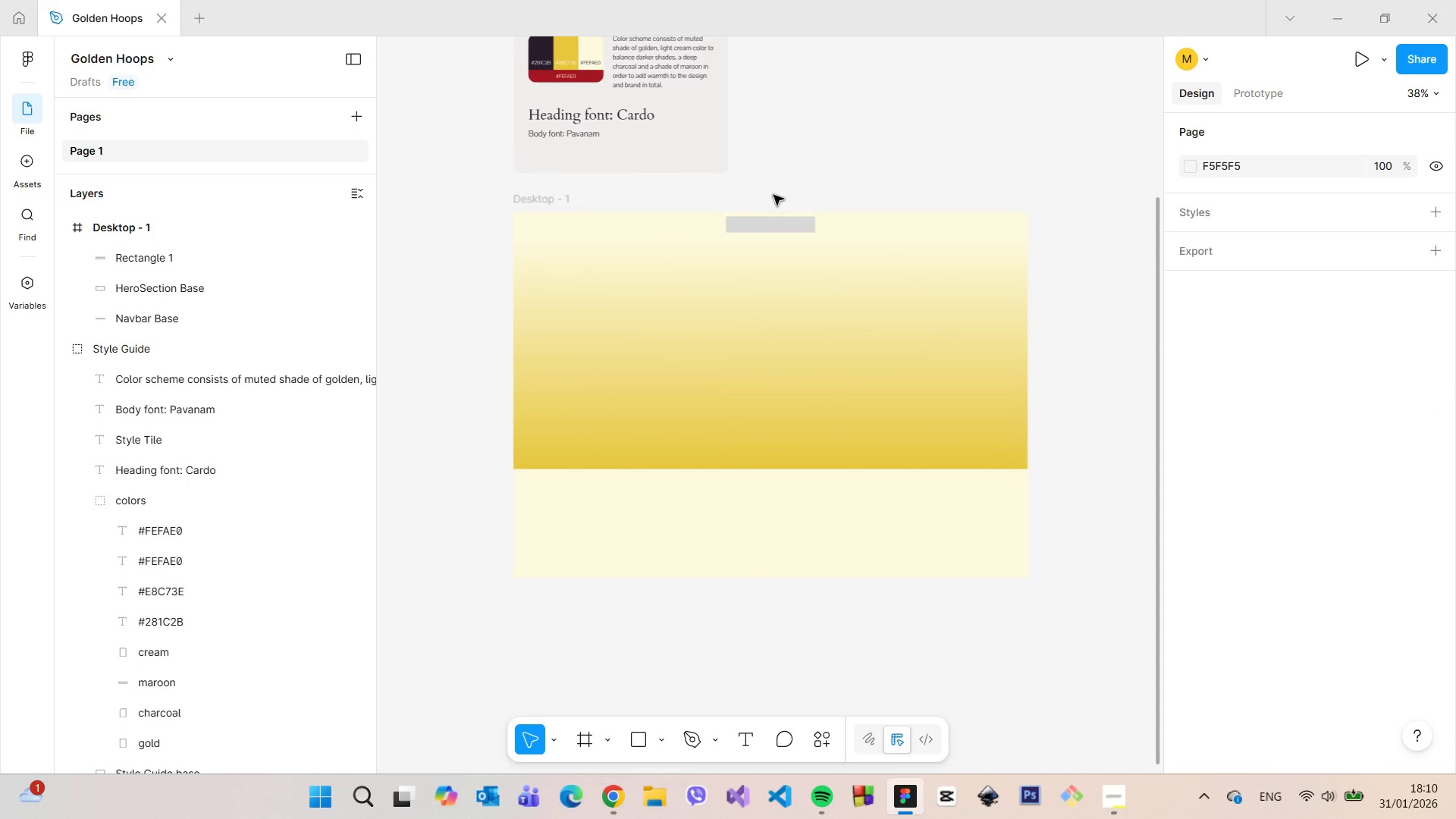 
scroll: coordinate [774, 195], scroll_direction: up, amount: 11.0
 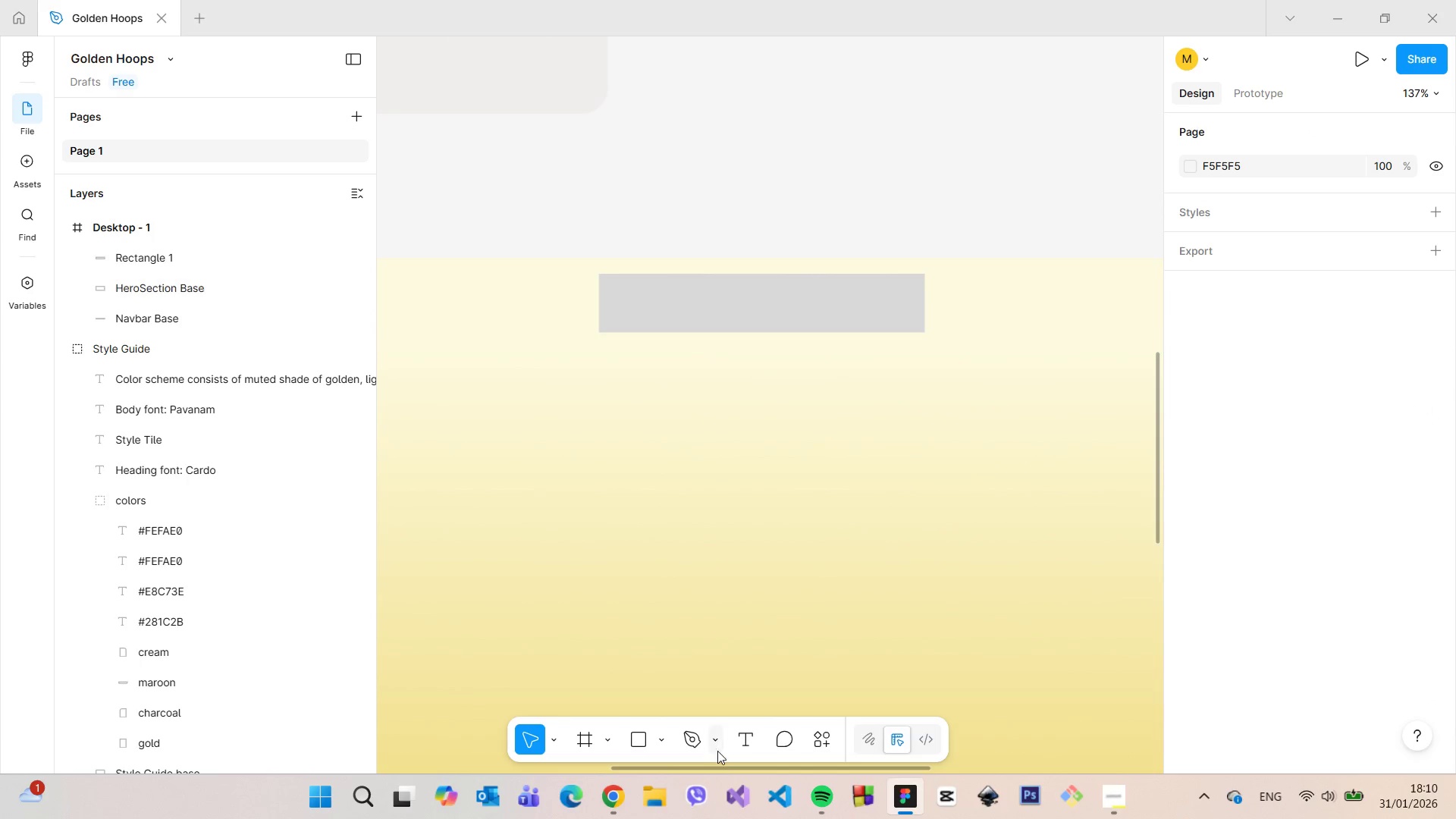 
left_click([741, 742])
 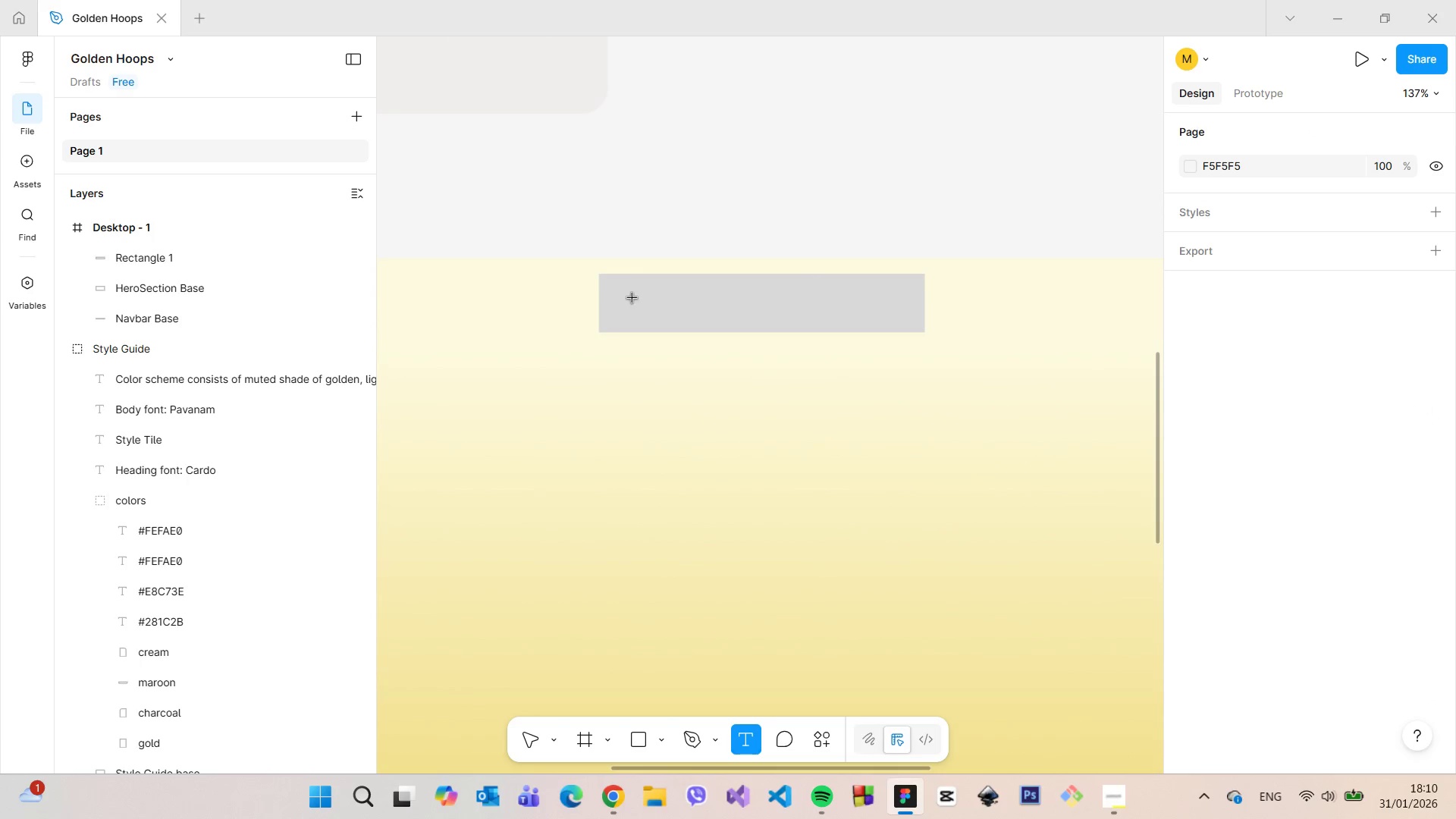 
left_click([635, 298])
 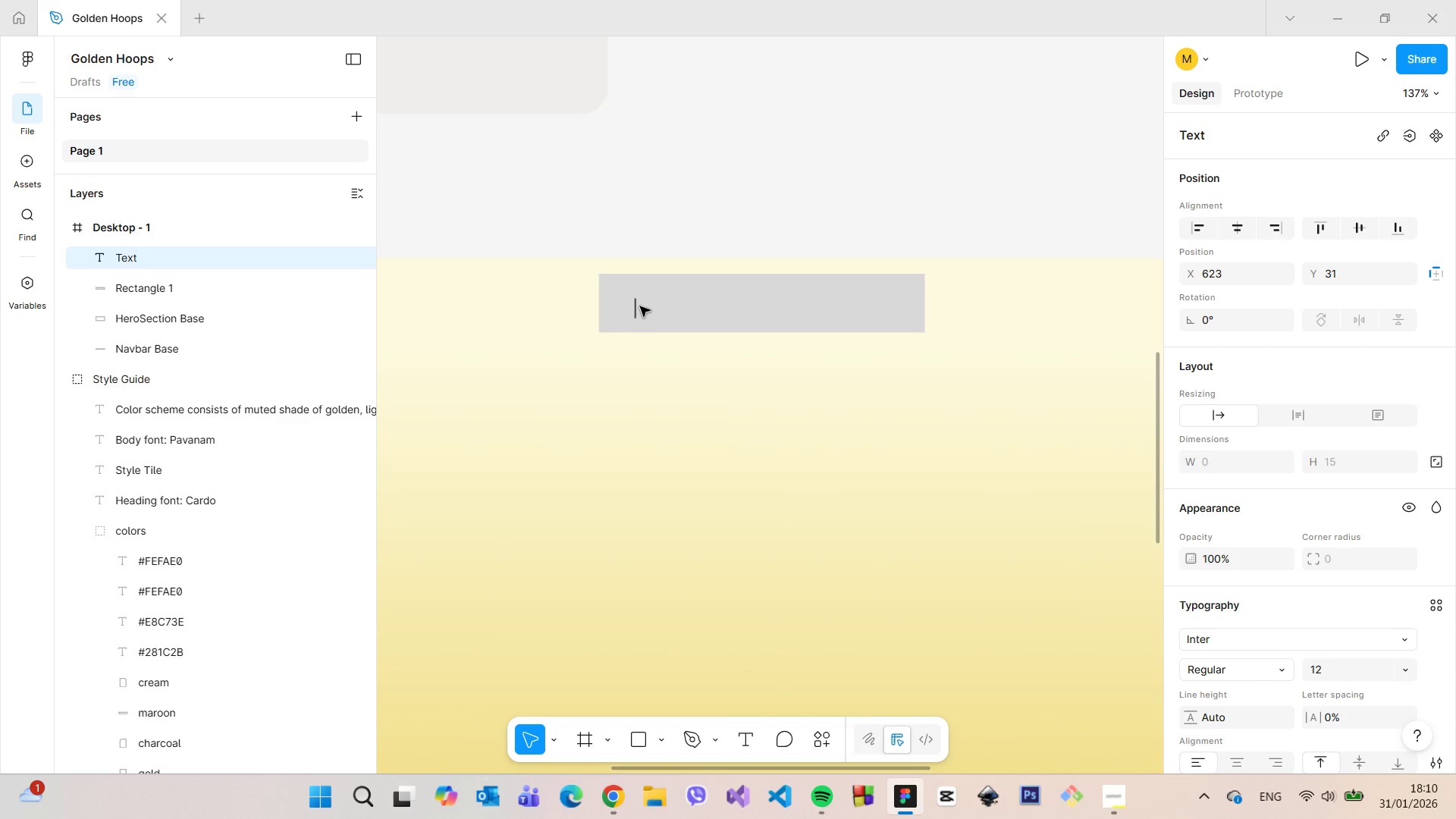 
type(GOlden Hoops Logo Place Holde)
key(Backspace)
key(Backspace)
key(Backspace)
key(Backspace)
key(Backspace)
 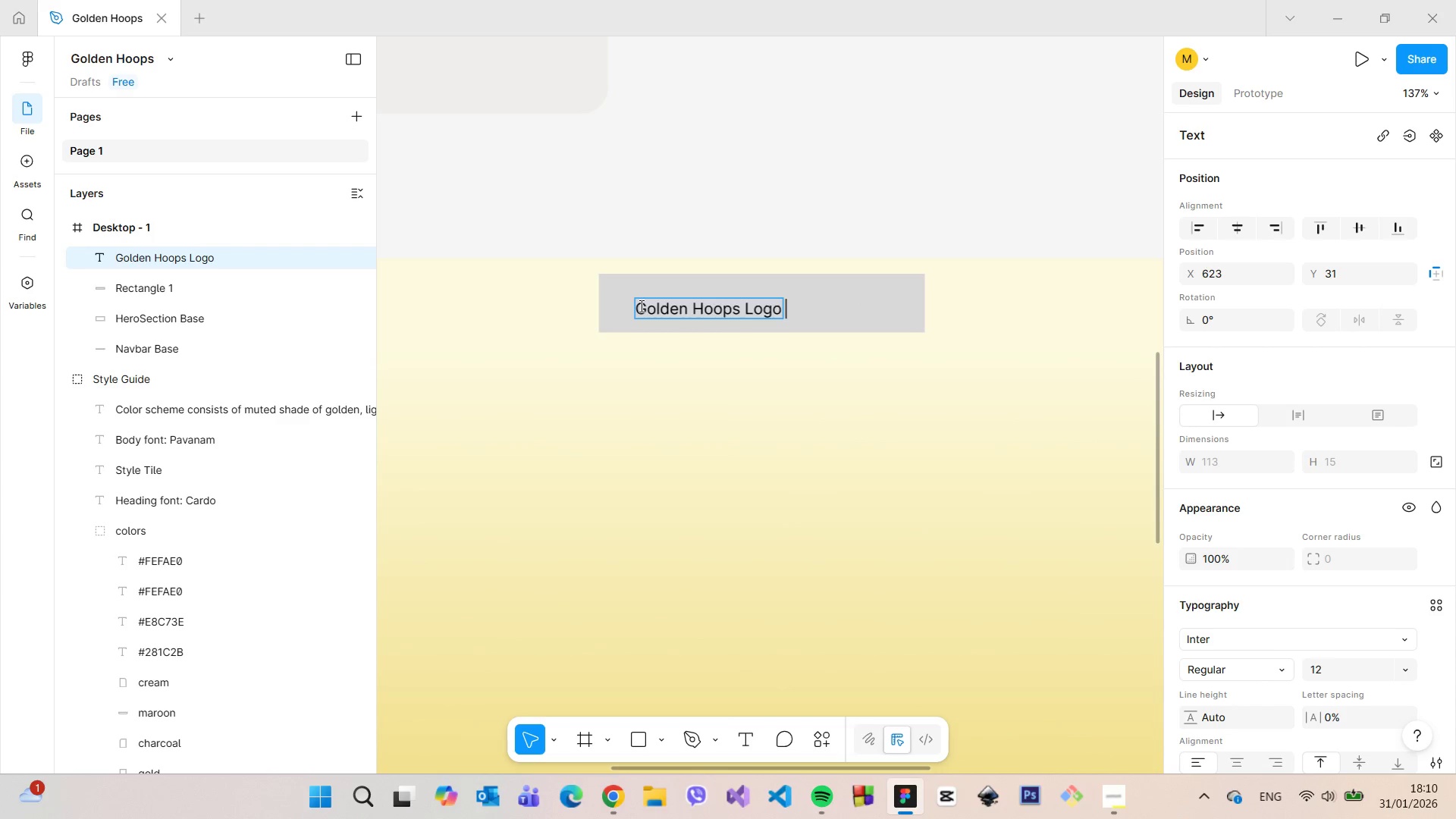 
scroll: coordinate [651, 323], scroll_direction: down, amount: 10.0
 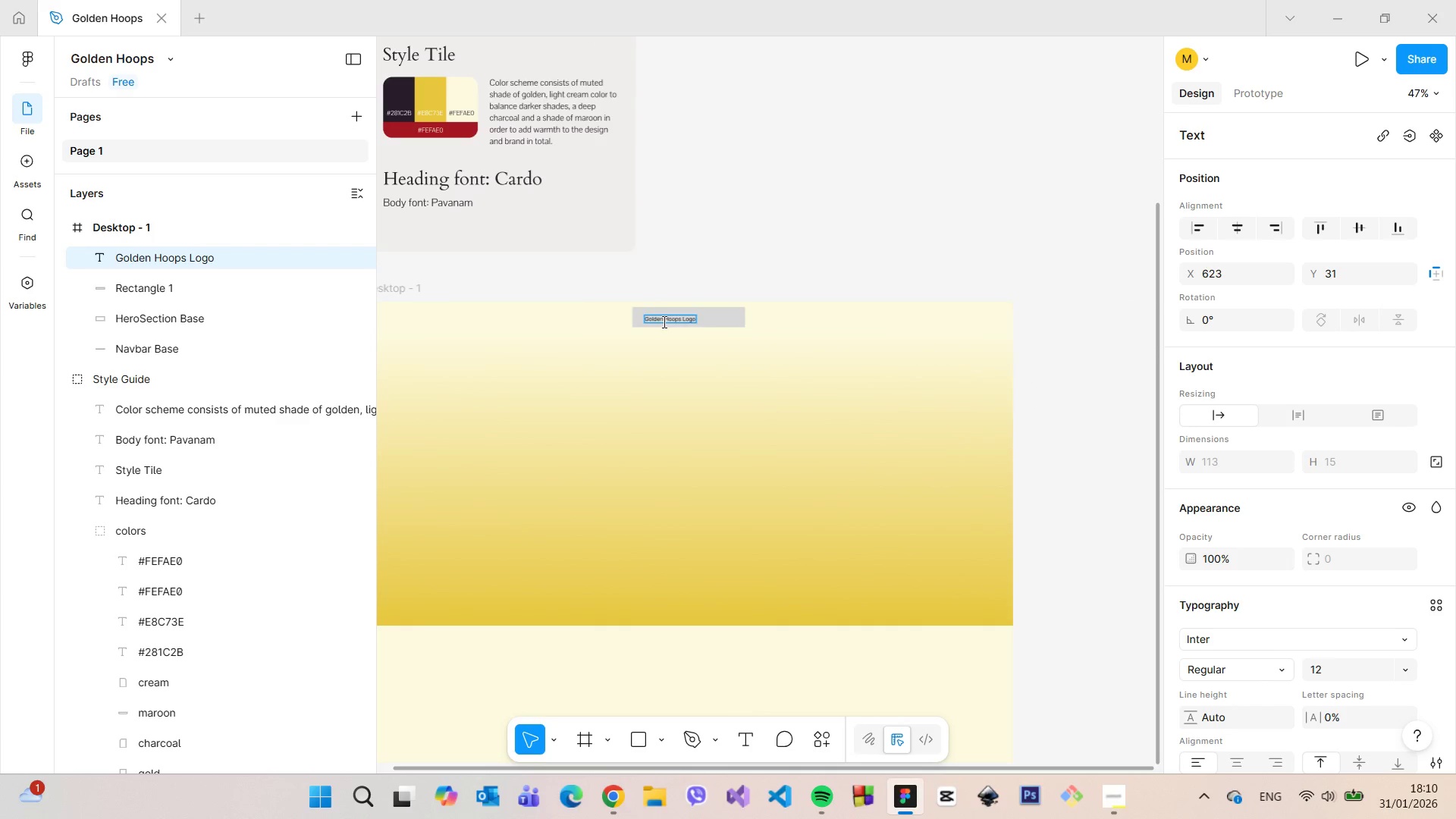 
double_click([663, 319])
 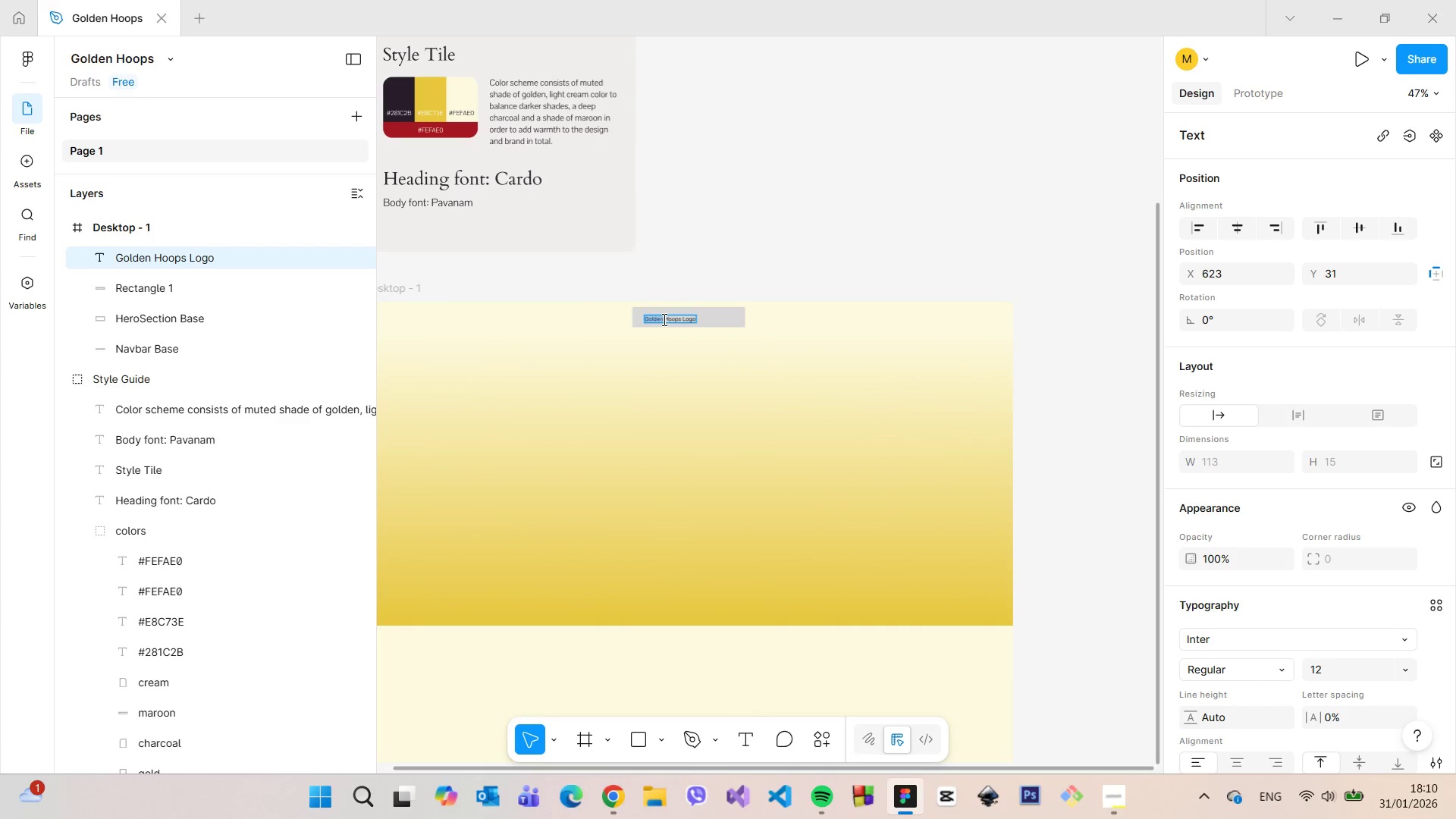 
triple_click([663, 319])
 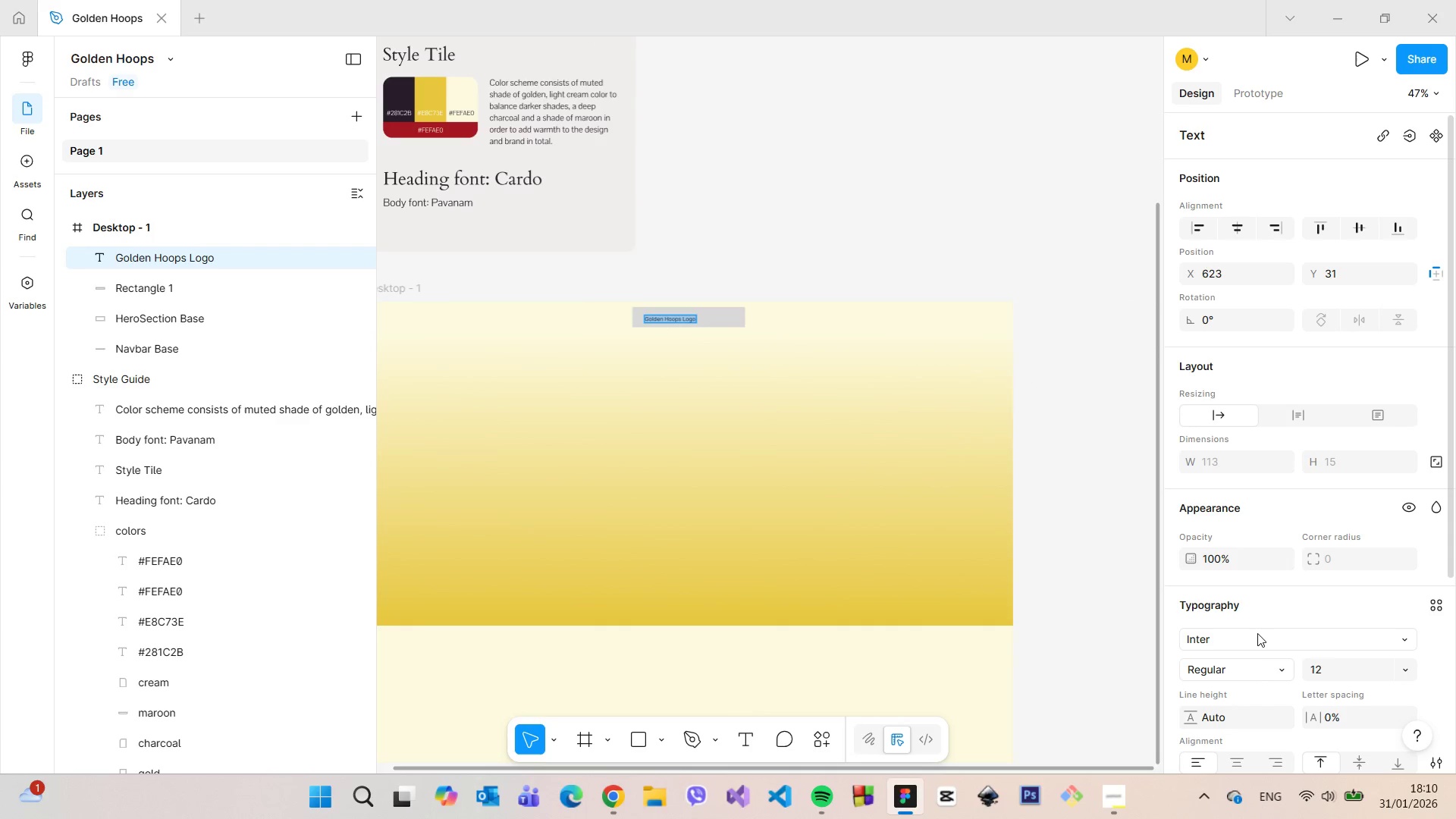 
left_click([1254, 636])
 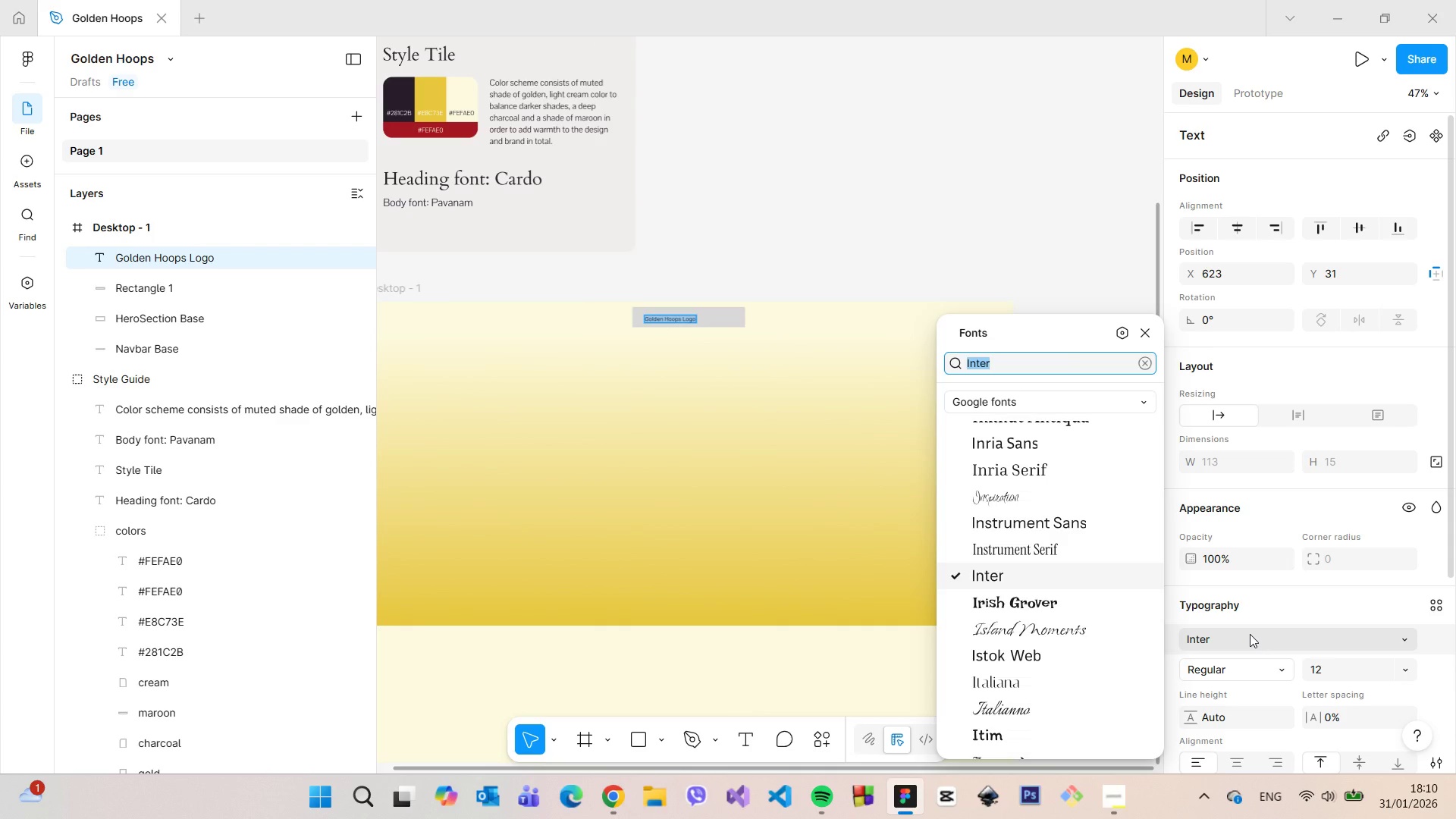 
type(Cardo)
 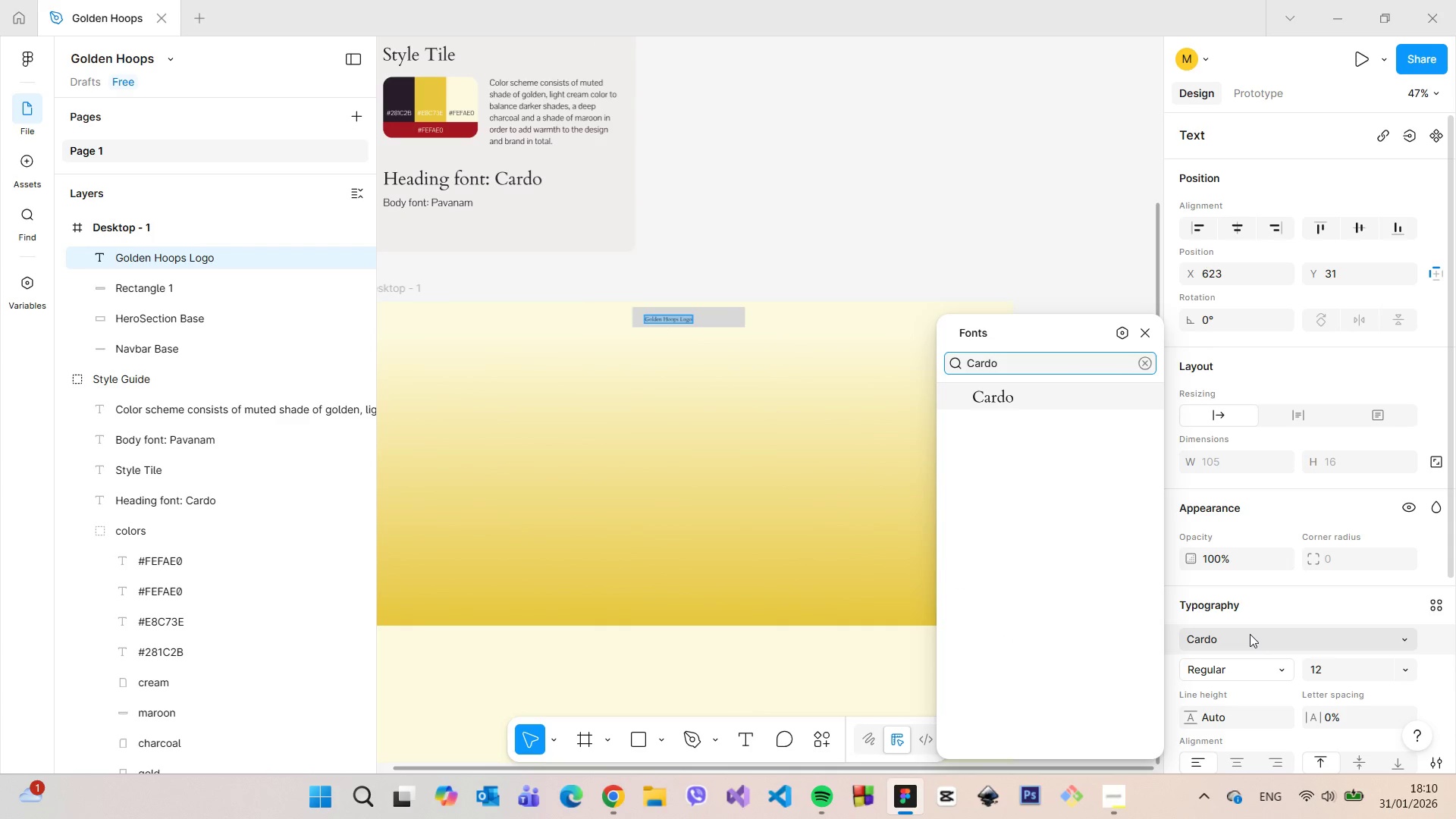 
key(Enter)
 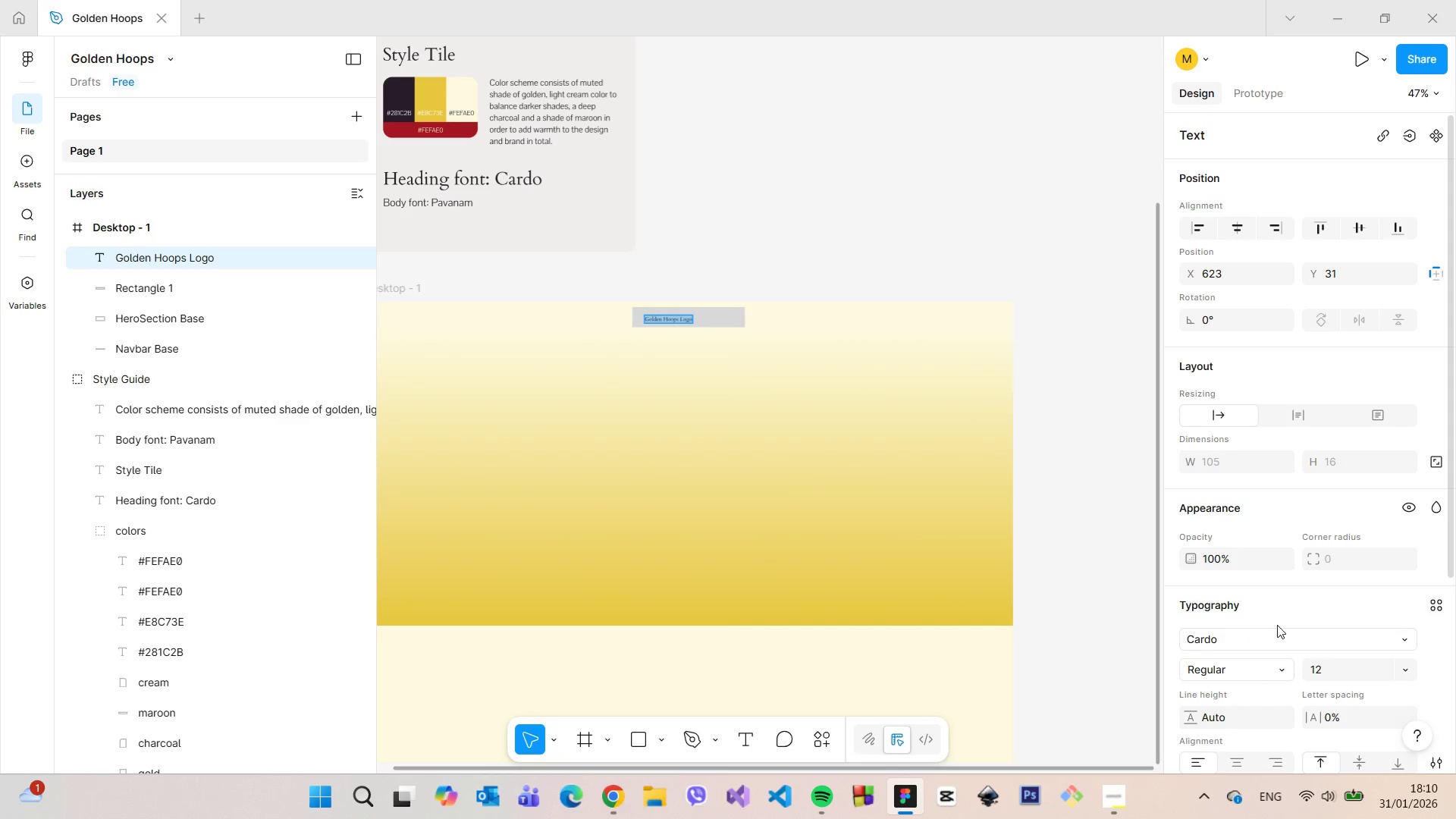 
left_click([1338, 667])
 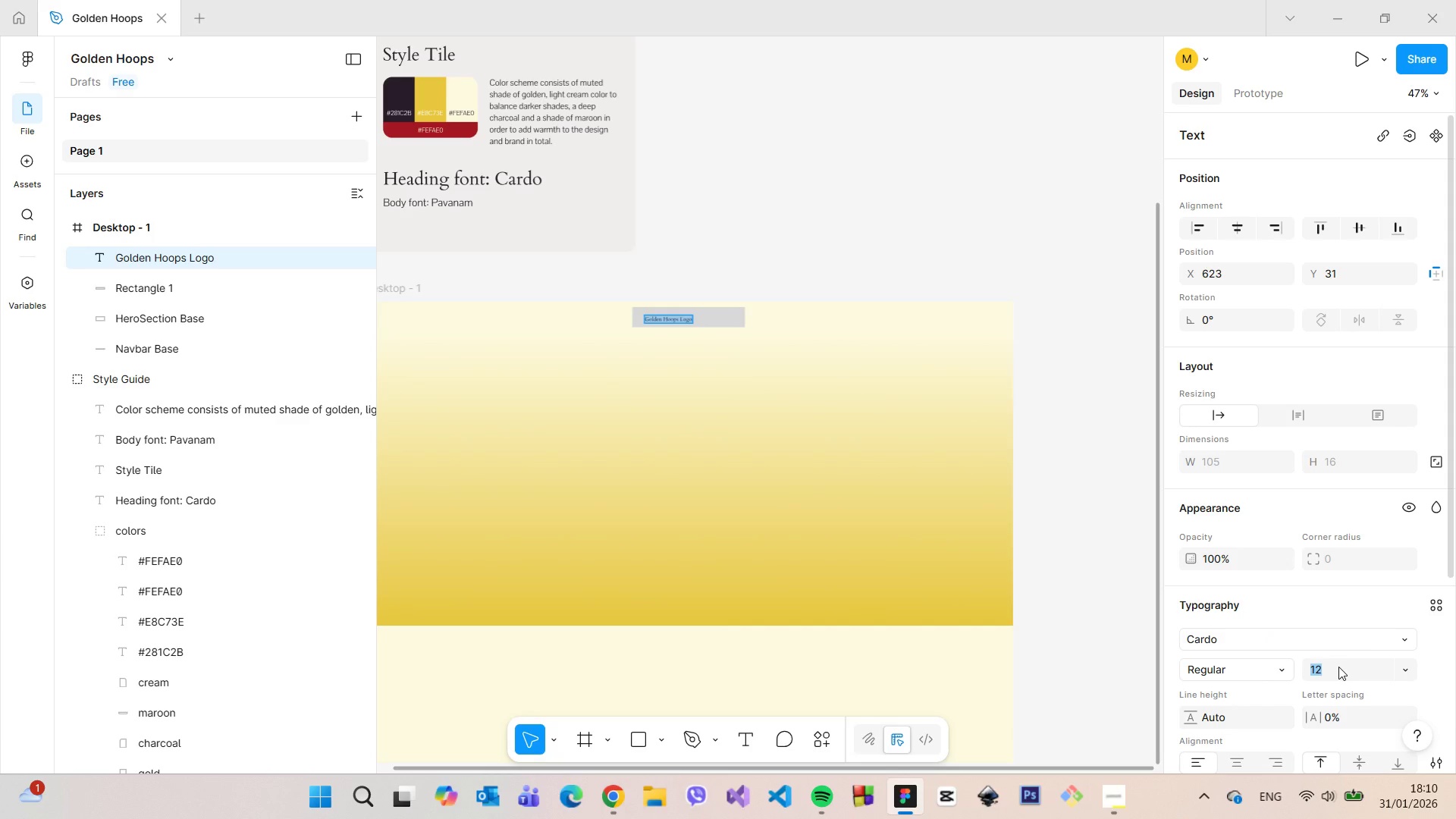 
type(35)
 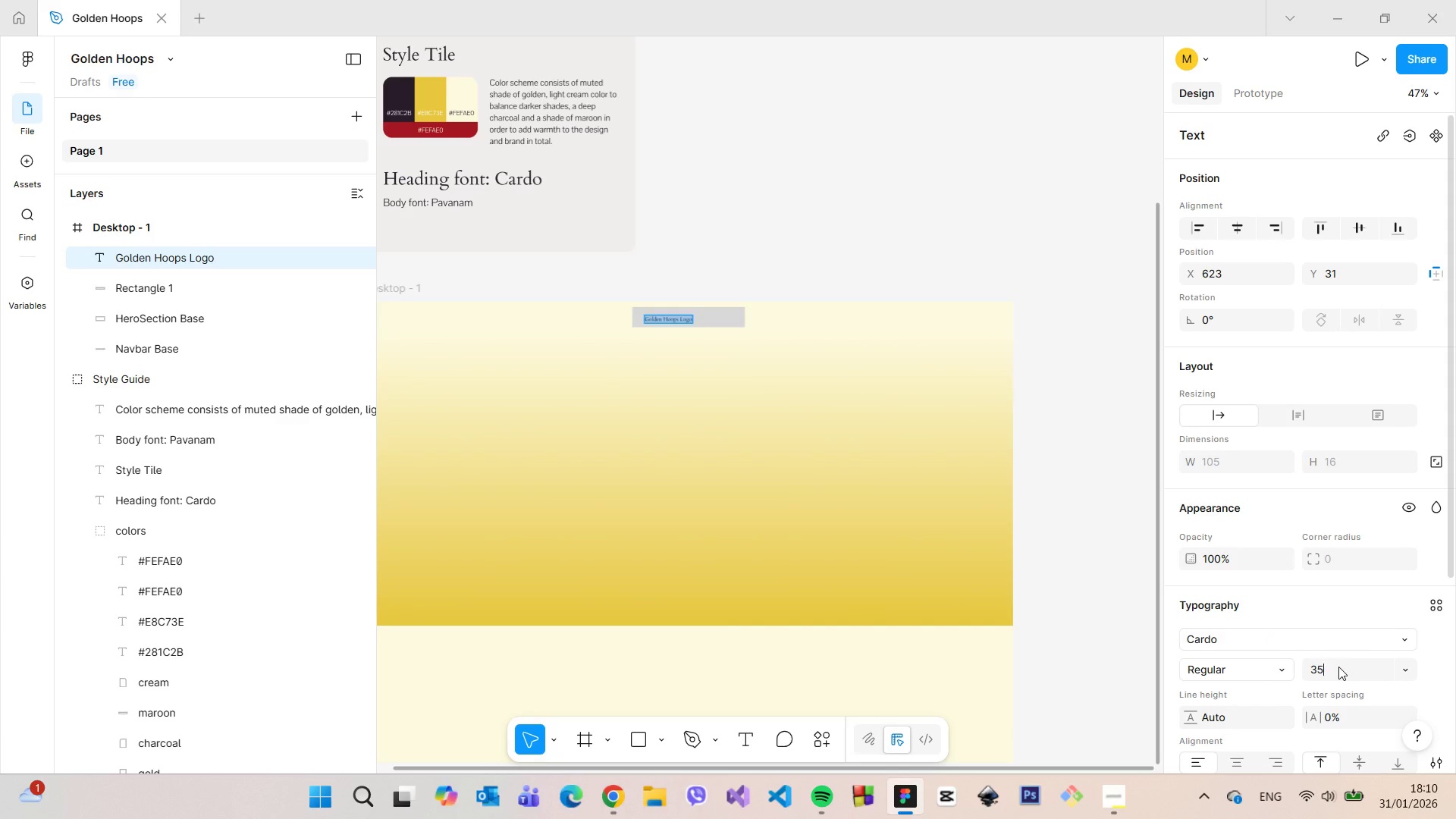 
key(Enter)
 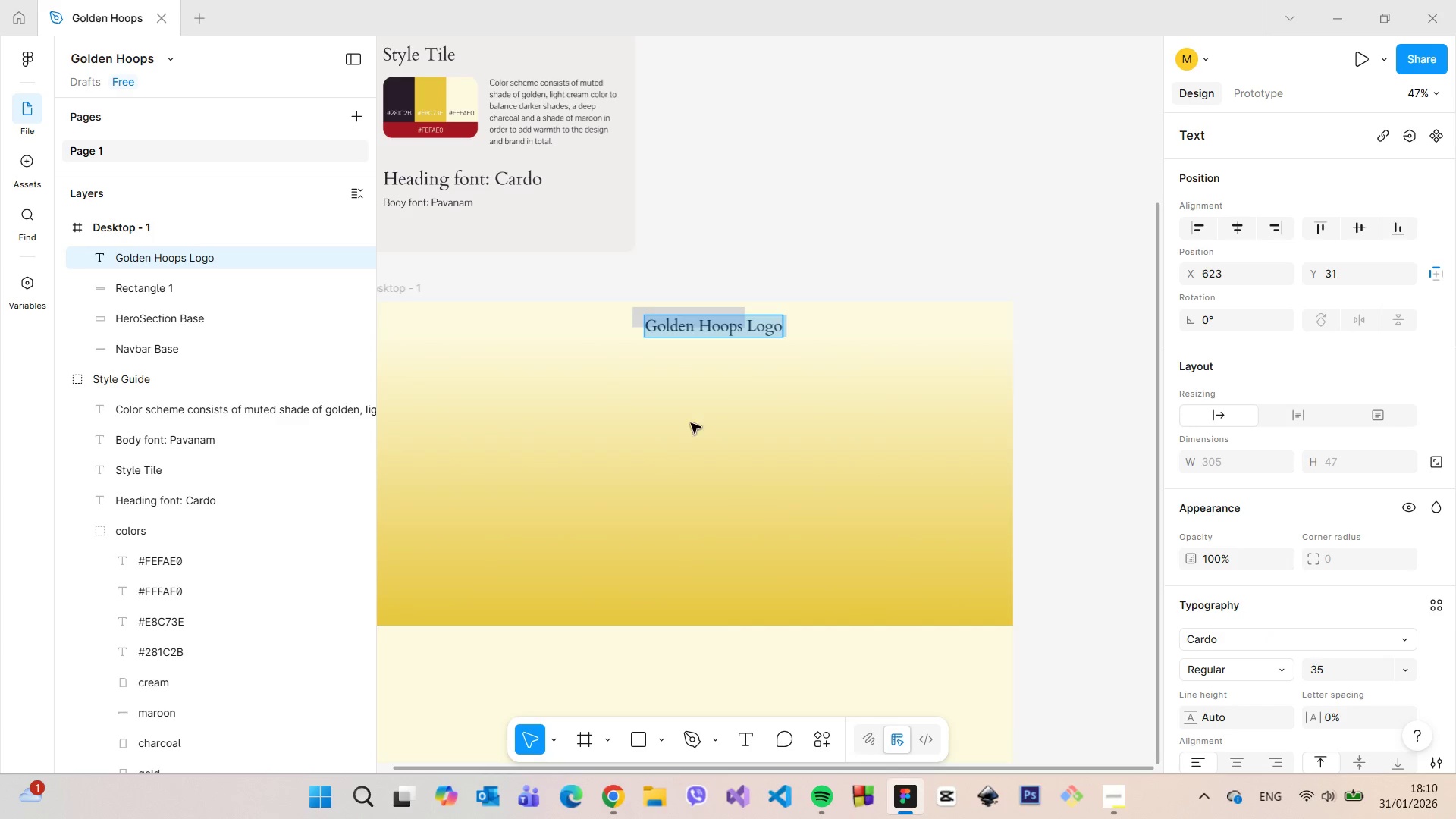 
left_click([629, 246])
 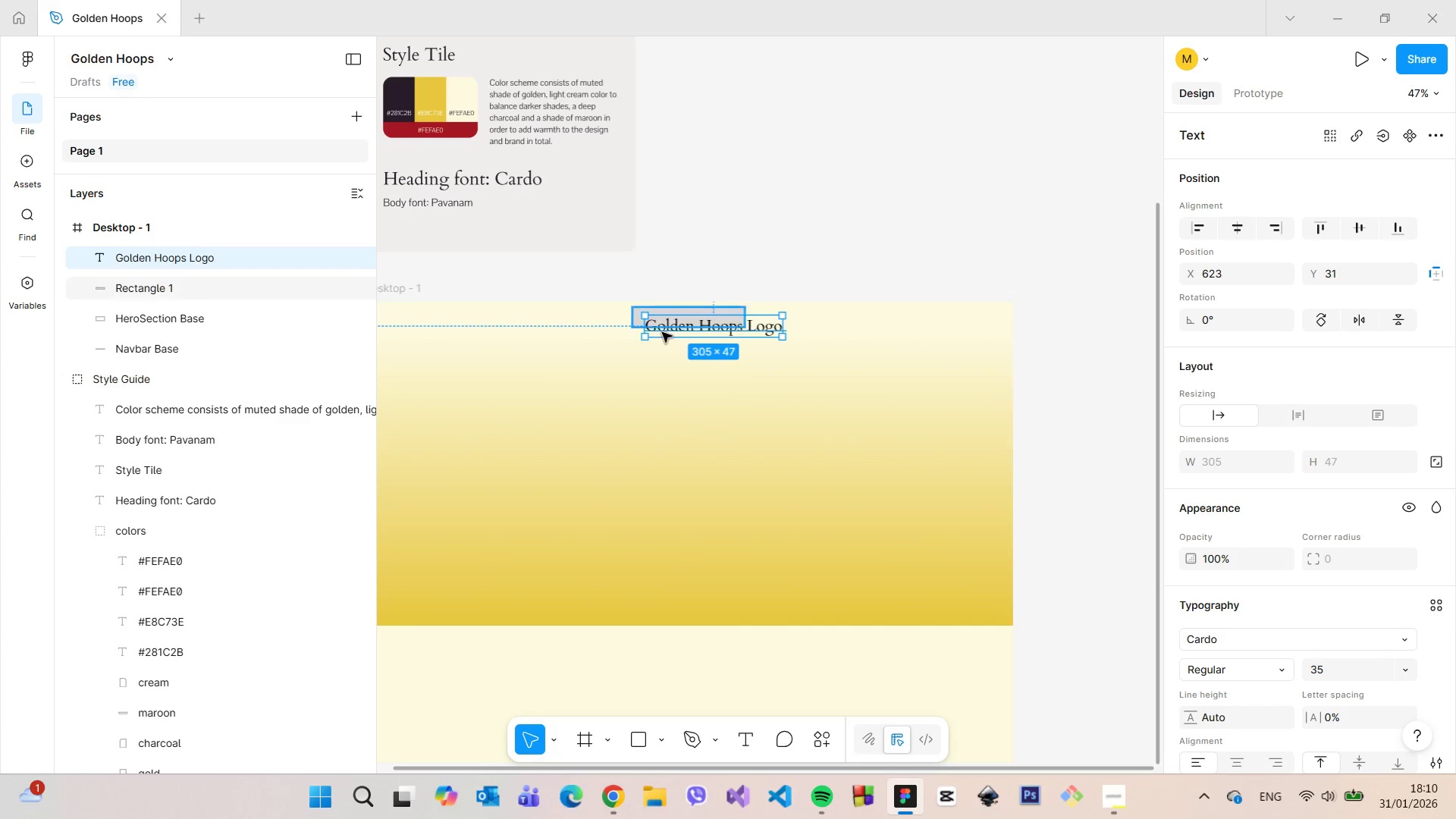 
scroll: coordinate [661, 334], scroll_direction: up, amount: 4.0
 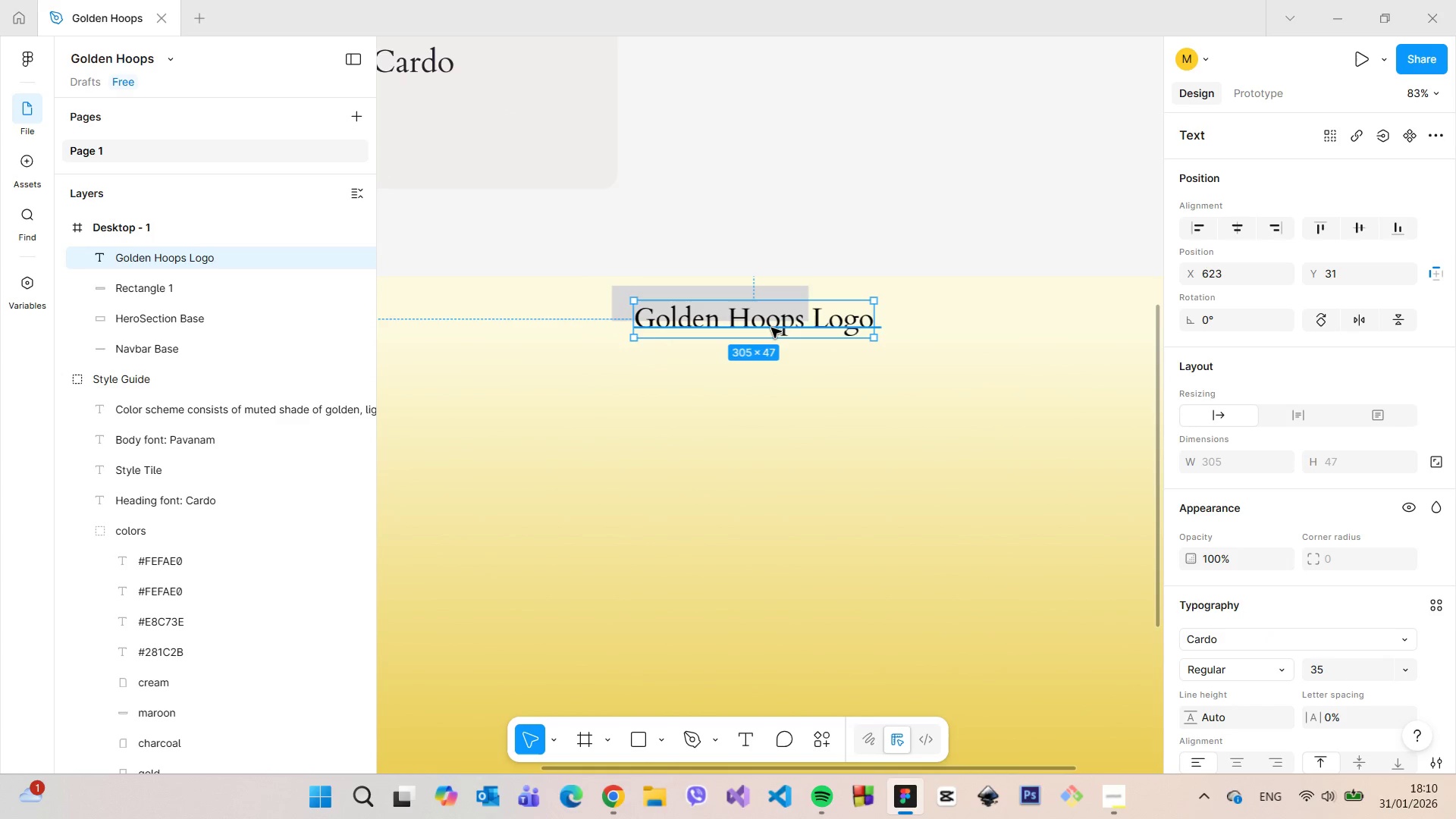 
left_click_drag(start_coordinate=[771, 325], to_coordinate=[731, 307])
 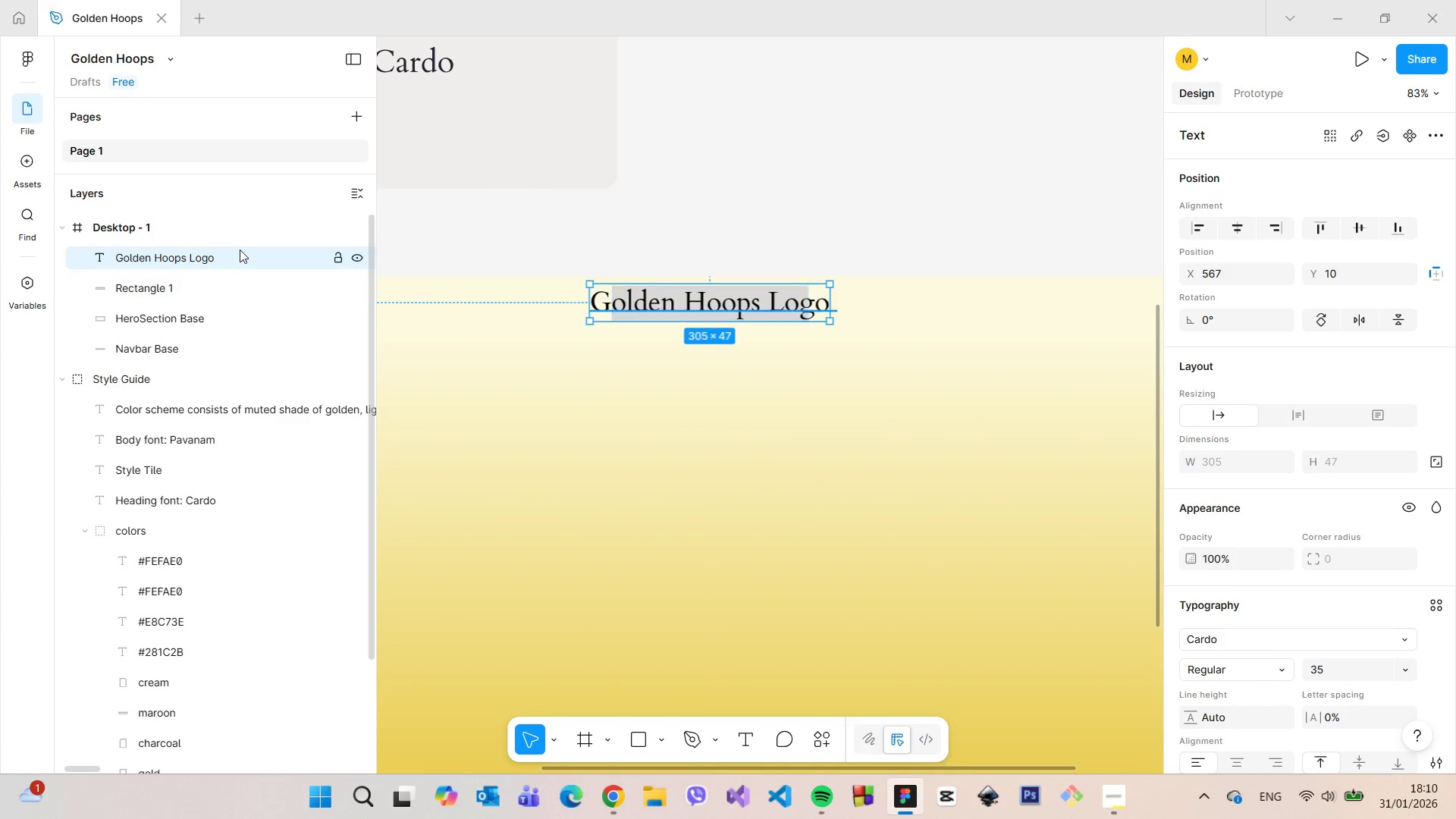 
left_click([187, 283])
 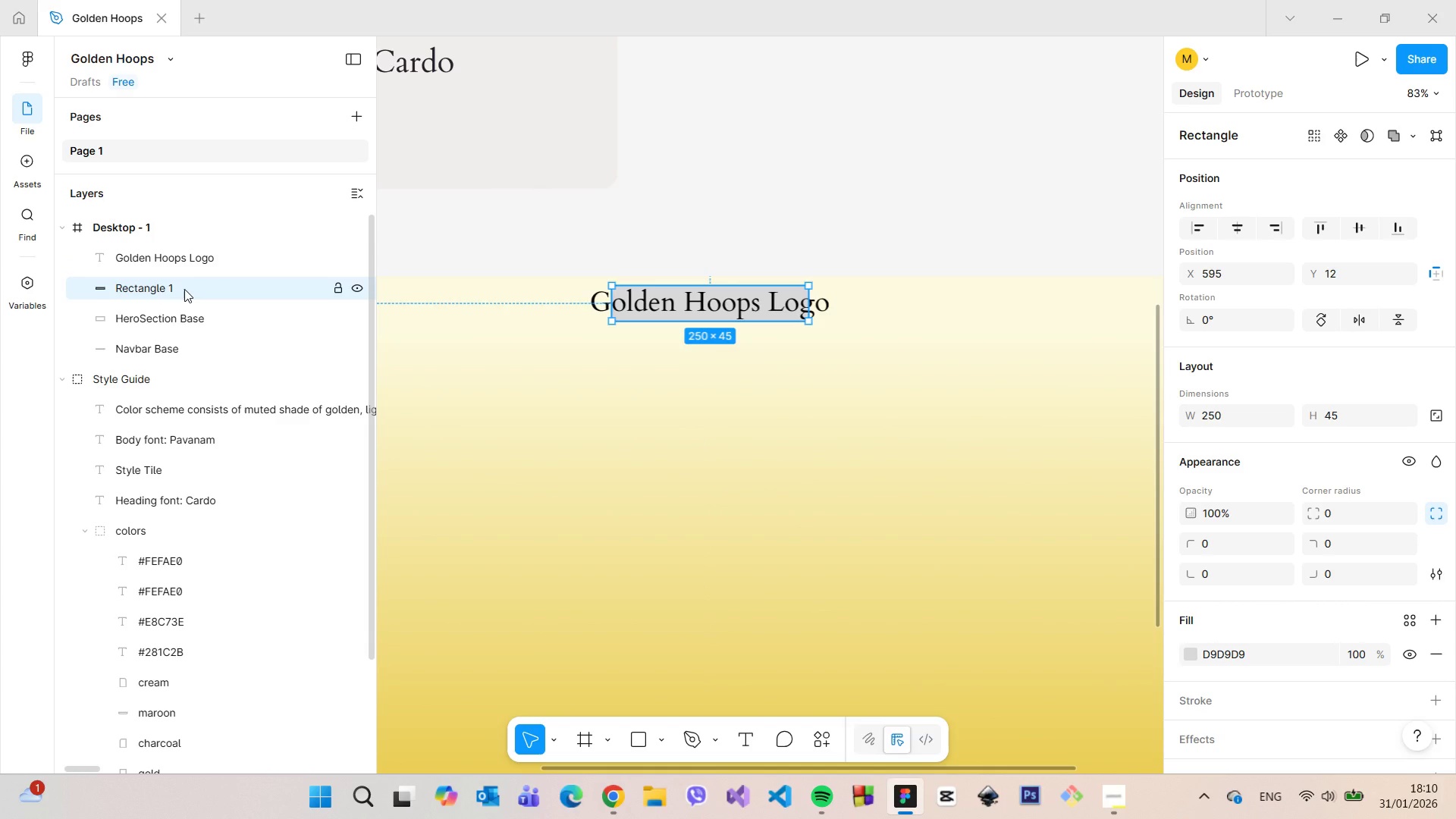 
key(Backspace)
 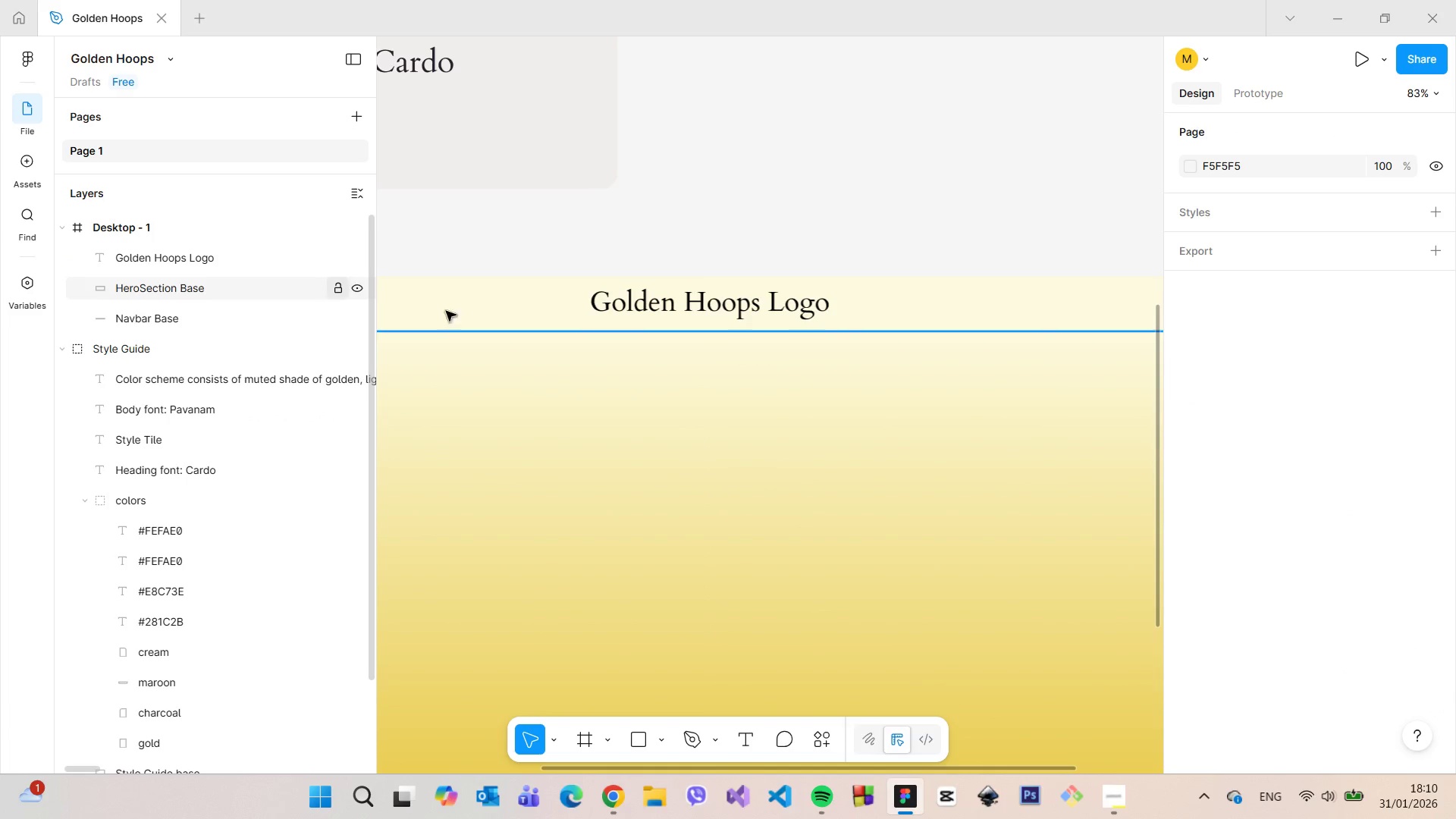 
scroll: coordinate [717, 422], scroll_direction: down, amount: 8.0
 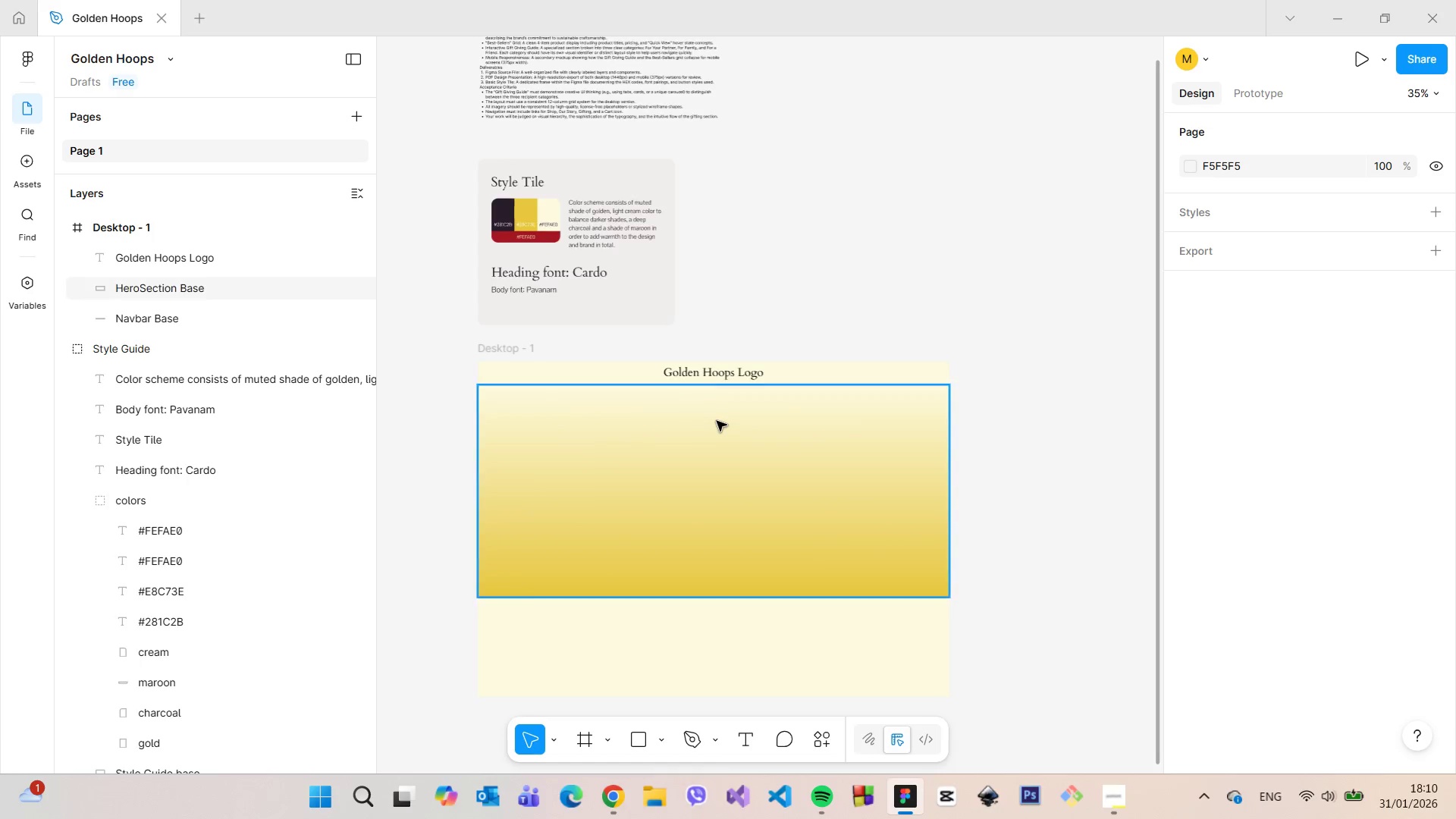 
scroll: coordinate [717, 421], scroll_direction: up, amount: 2.0
 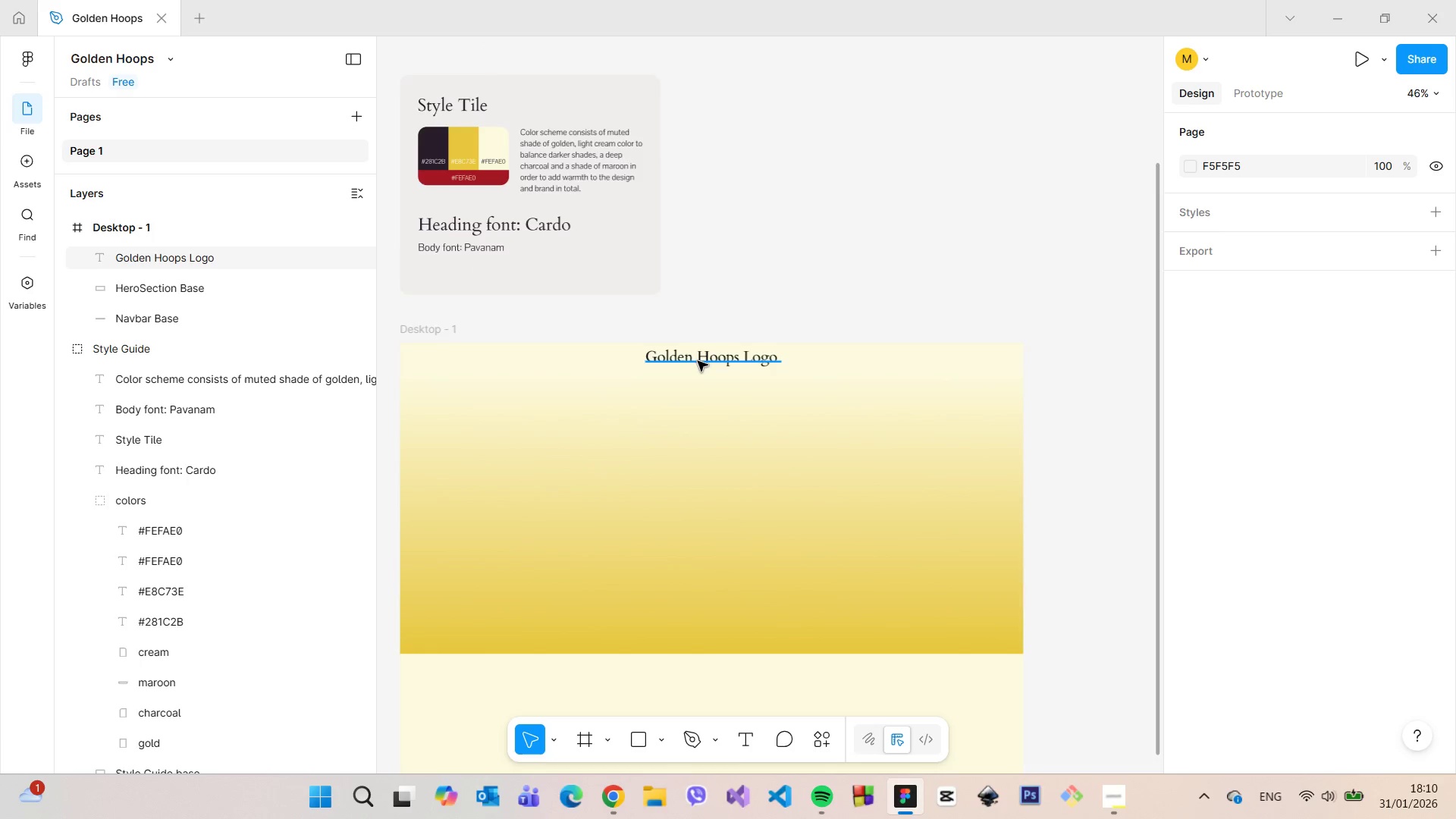 
left_click([698, 361])
 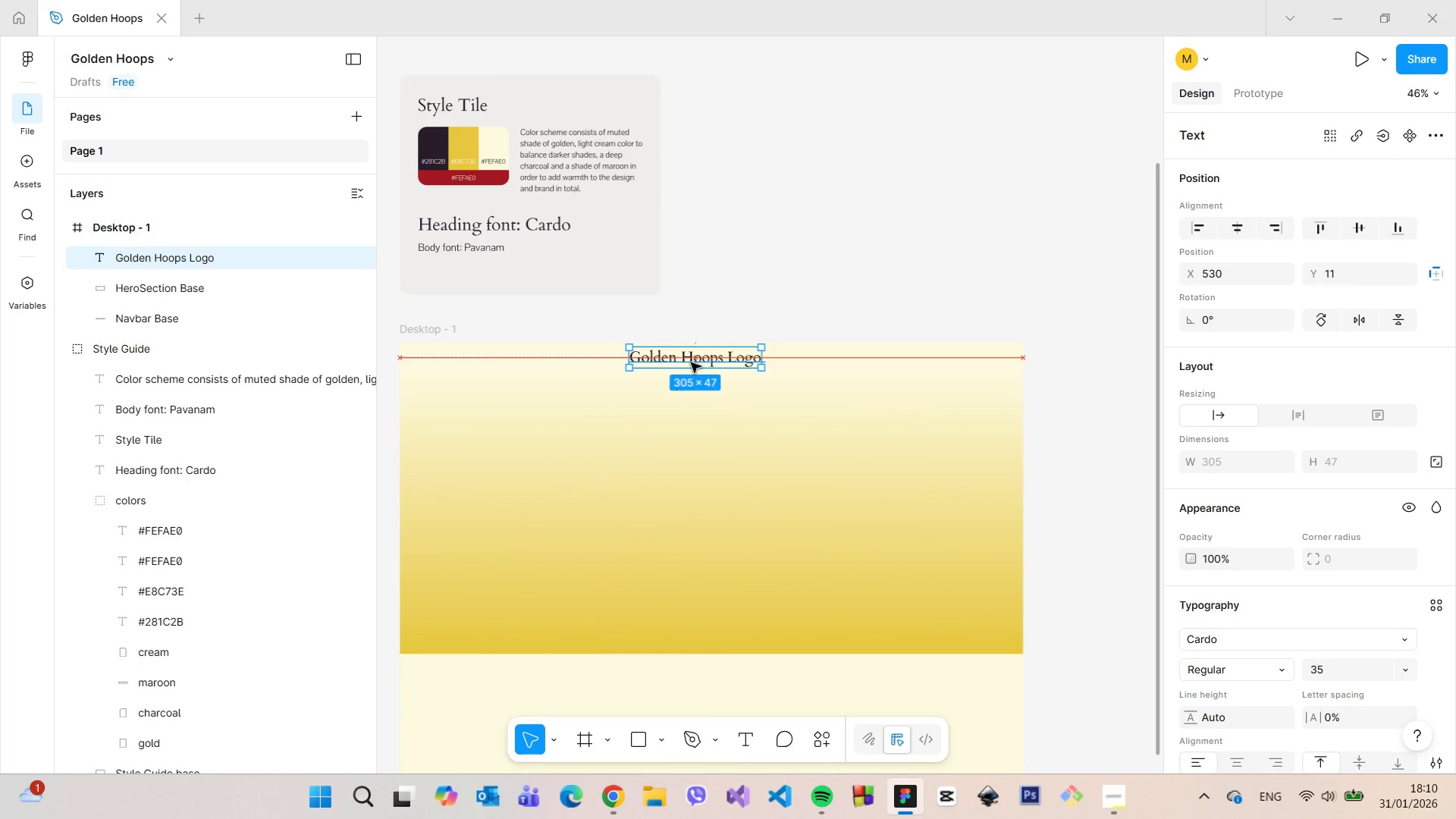 
wait(5.69)
 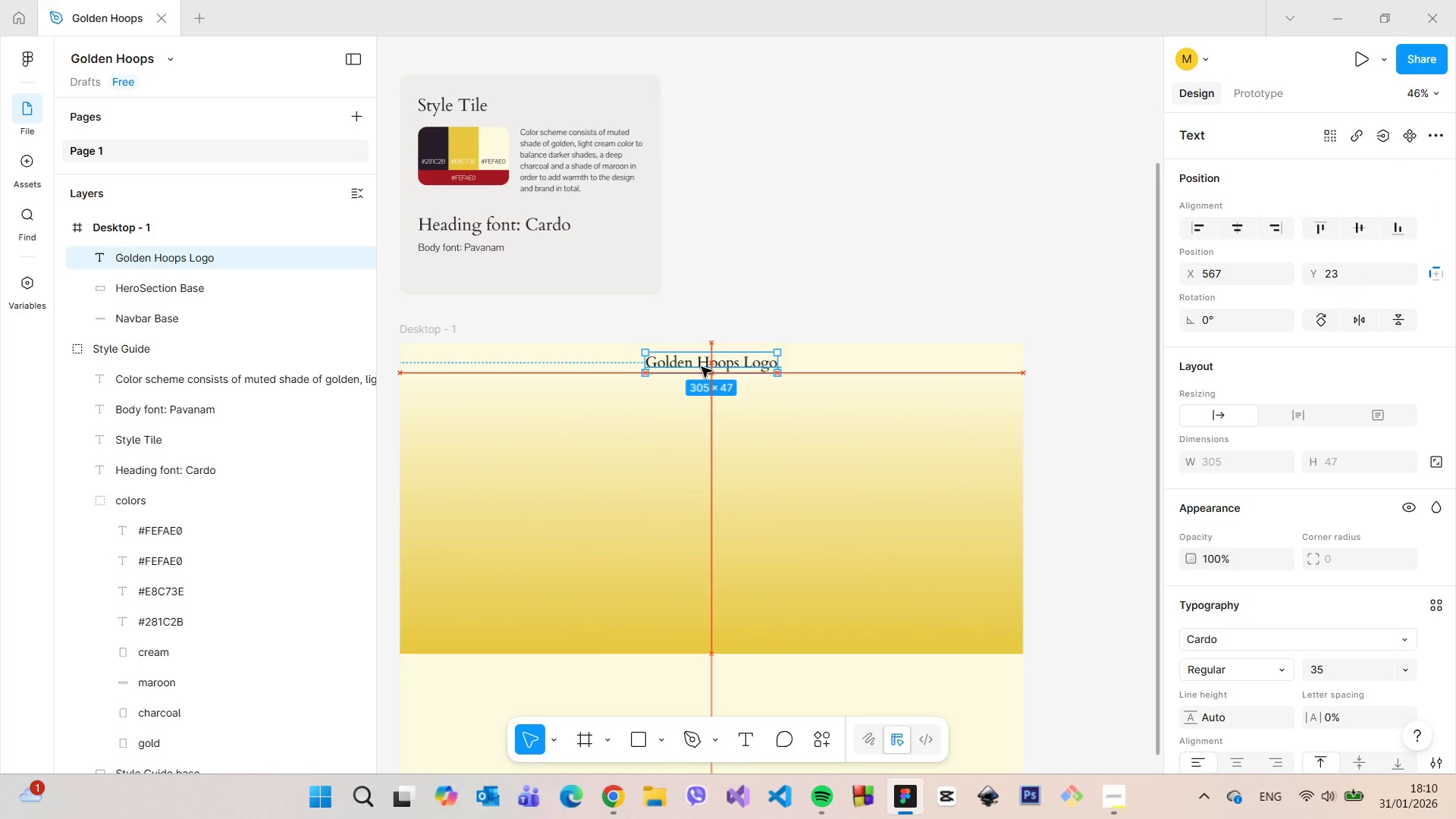 
left_click([751, 320])
 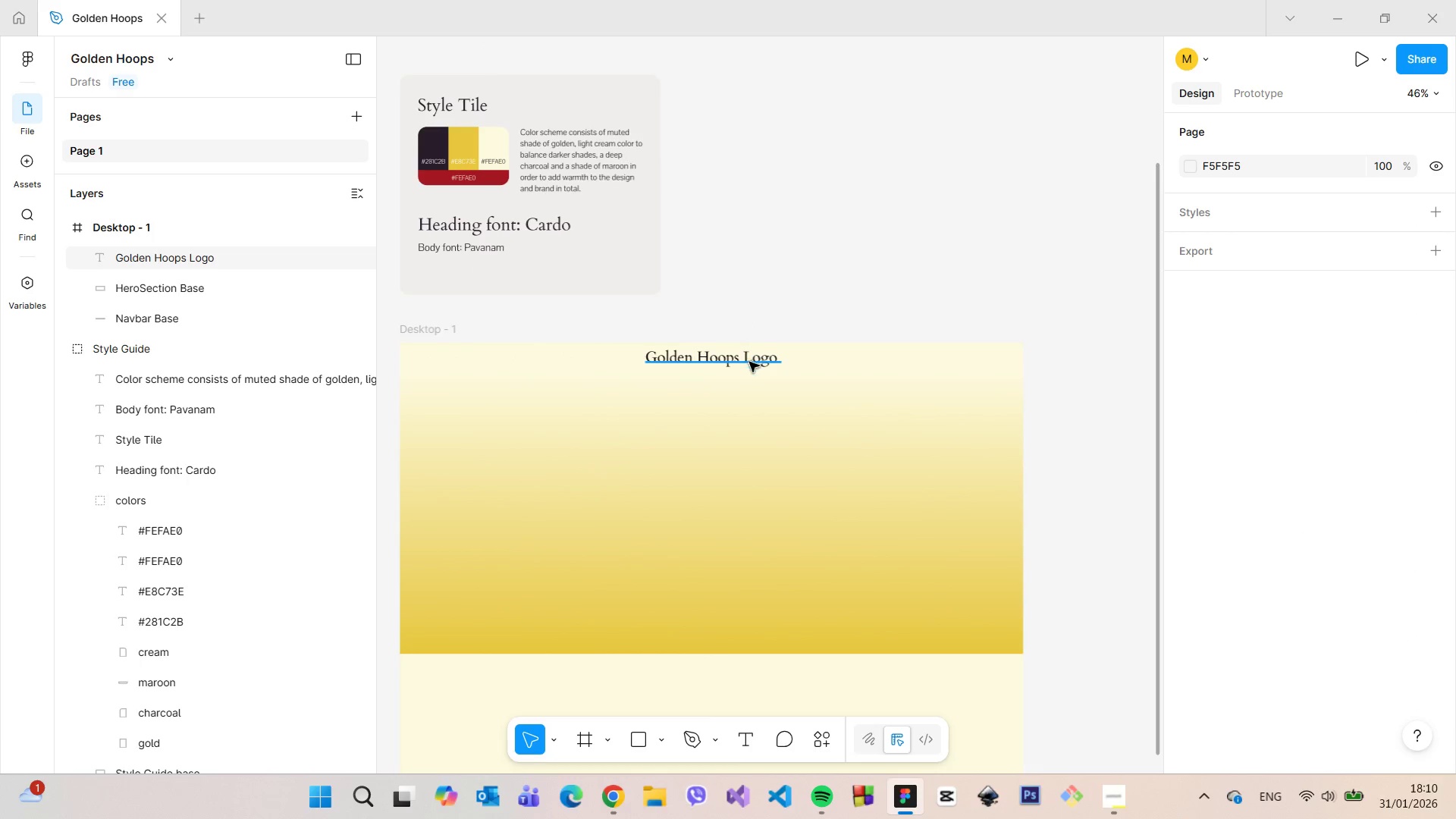 
scroll: coordinate [750, 366], scroll_direction: up, amount: 8.0
 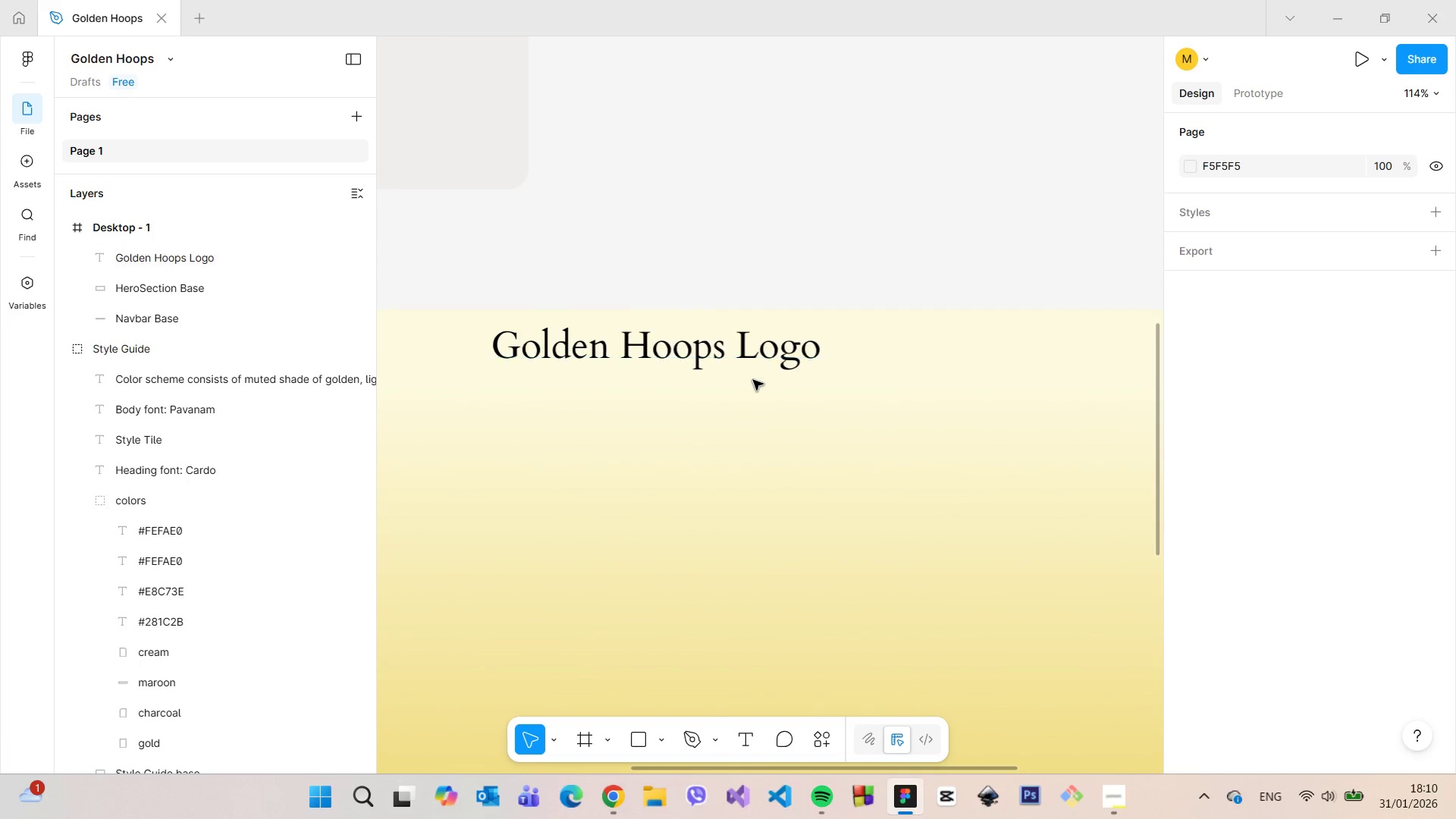 
left_click([746, 357])
 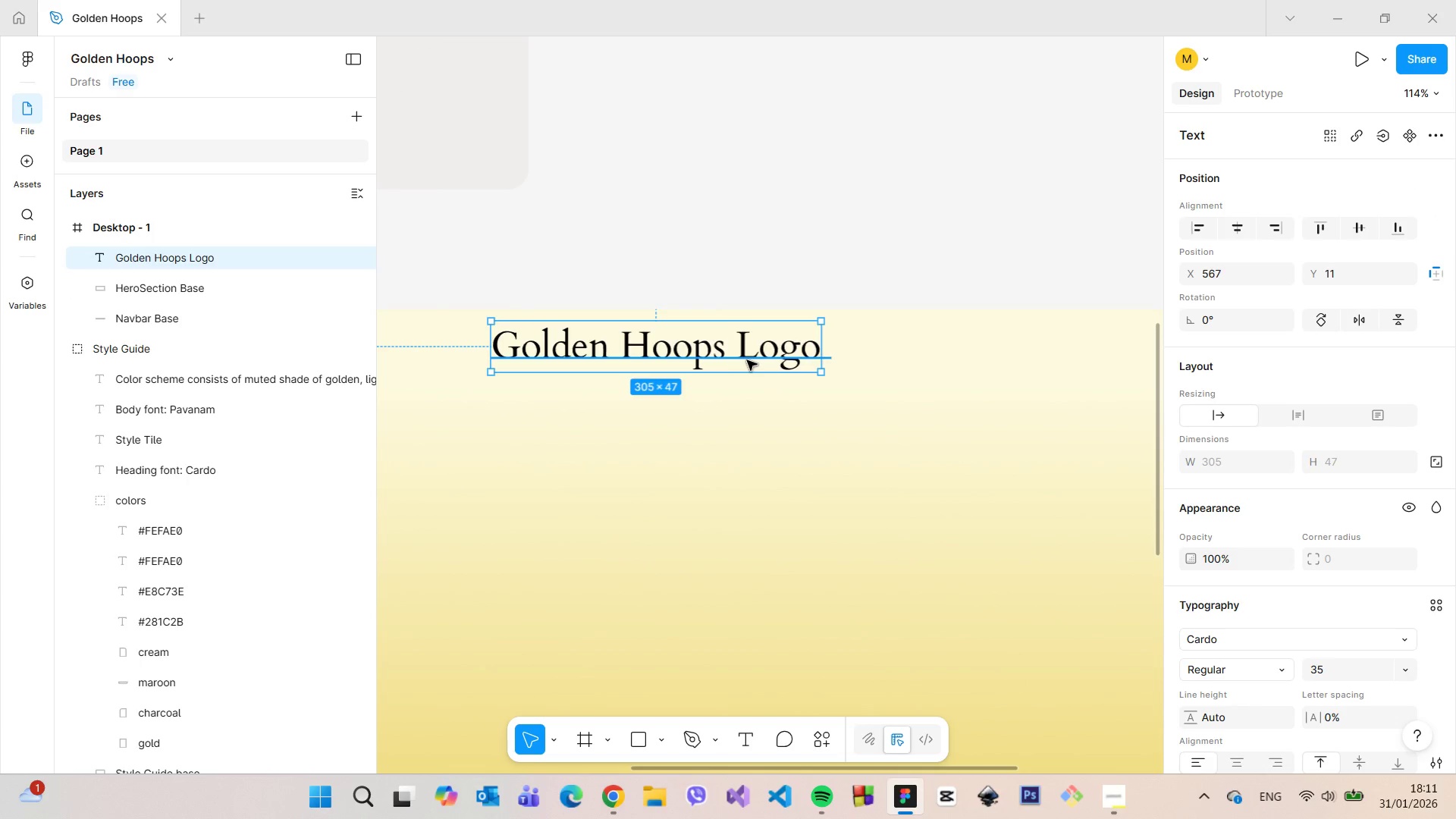 
hold_key(key=AltLeft, duration=1.52)
 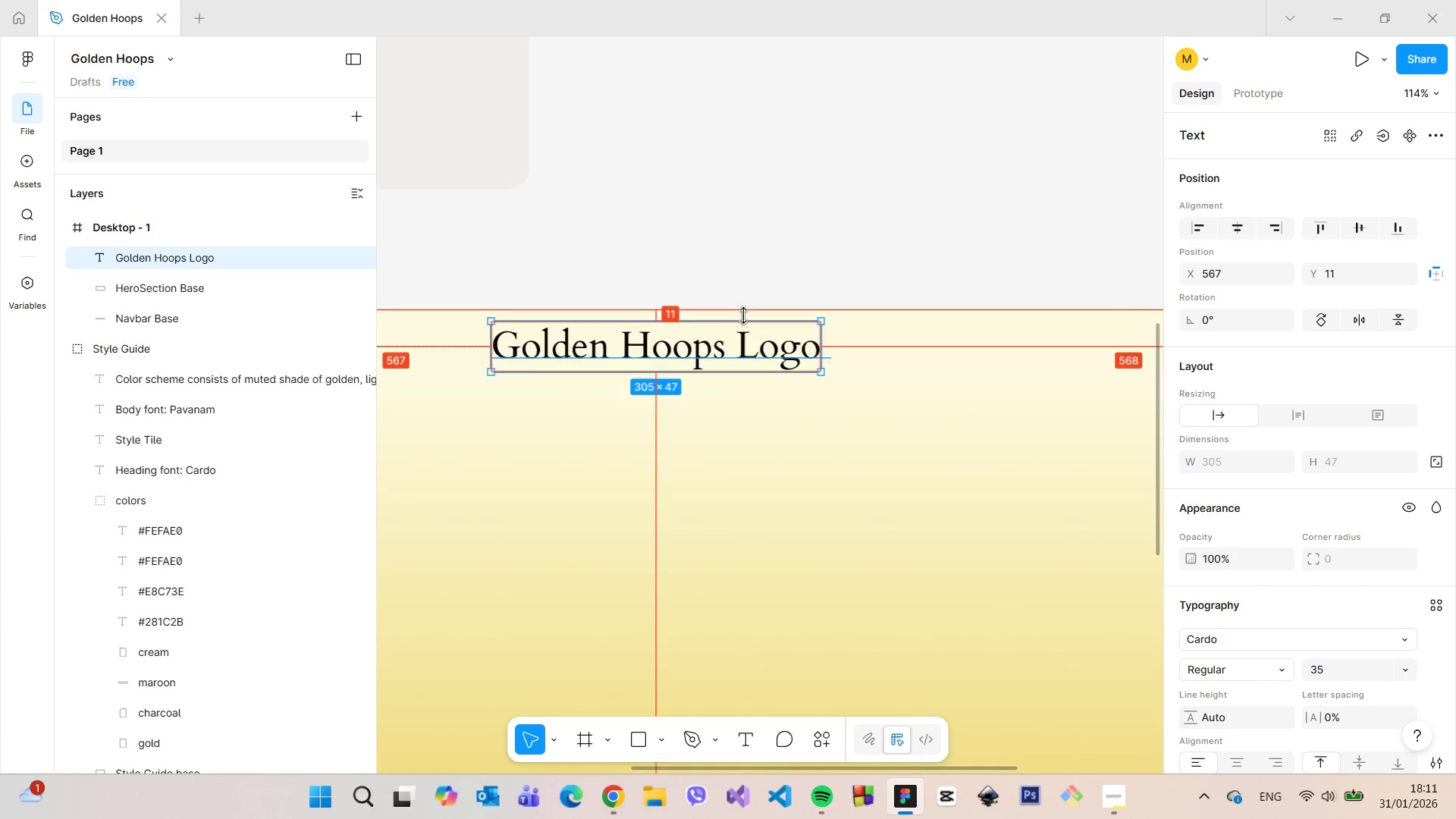 
hold_key(key=AltLeft, duration=0.64)
 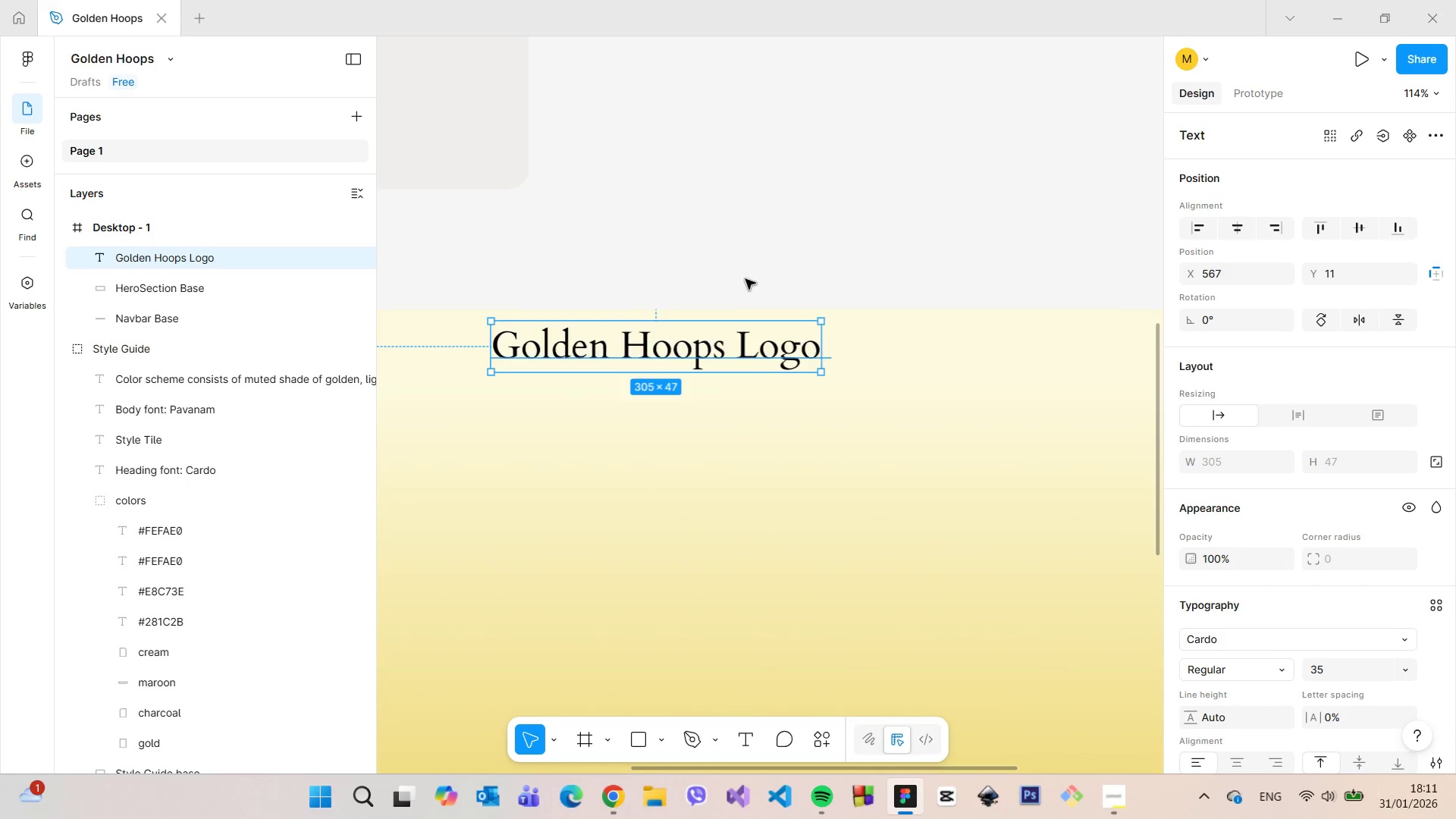 
left_click([745, 279])
 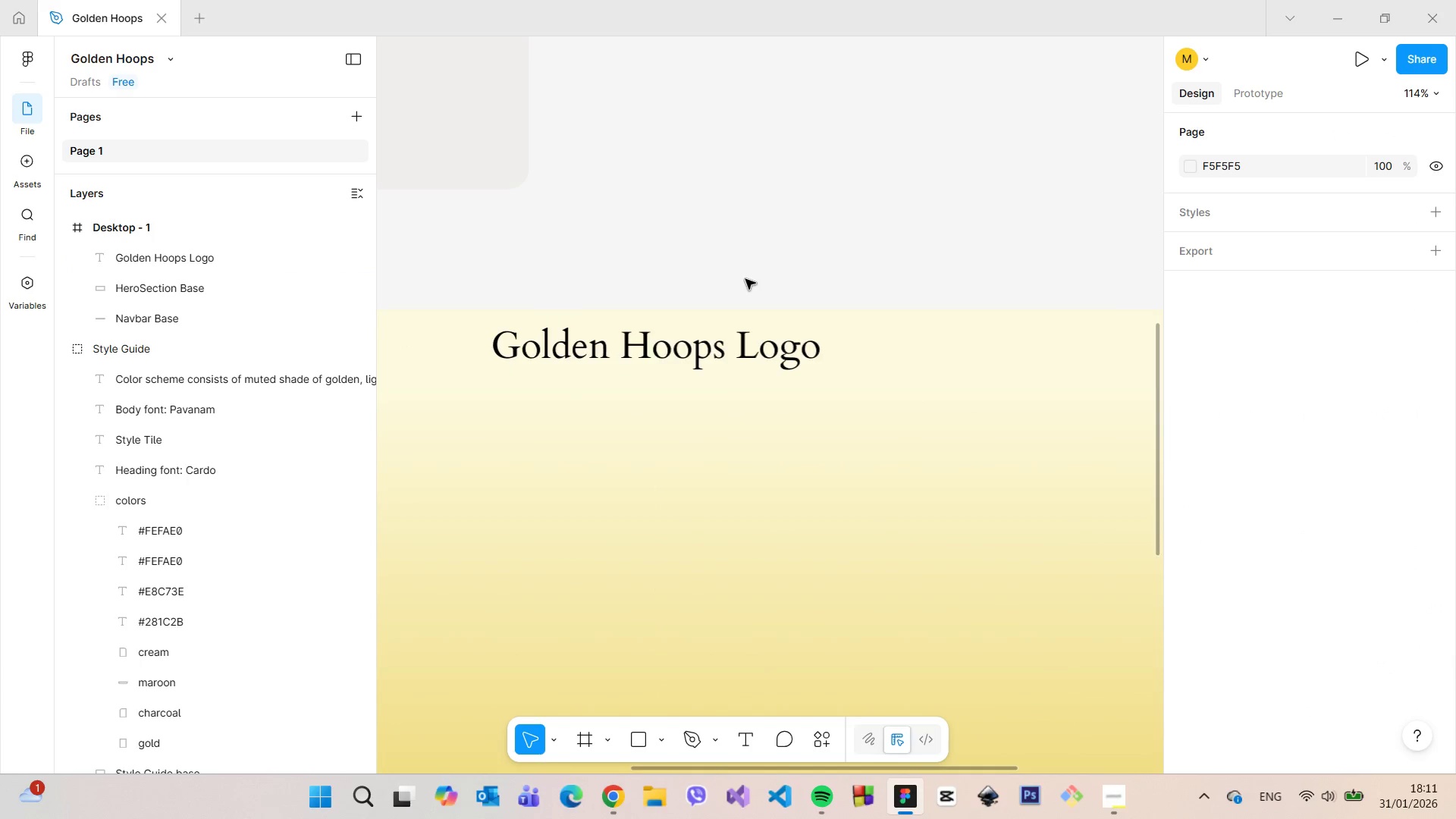 
scroll: coordinate [745, 279], scroll_direction: down, amount: 6.0
 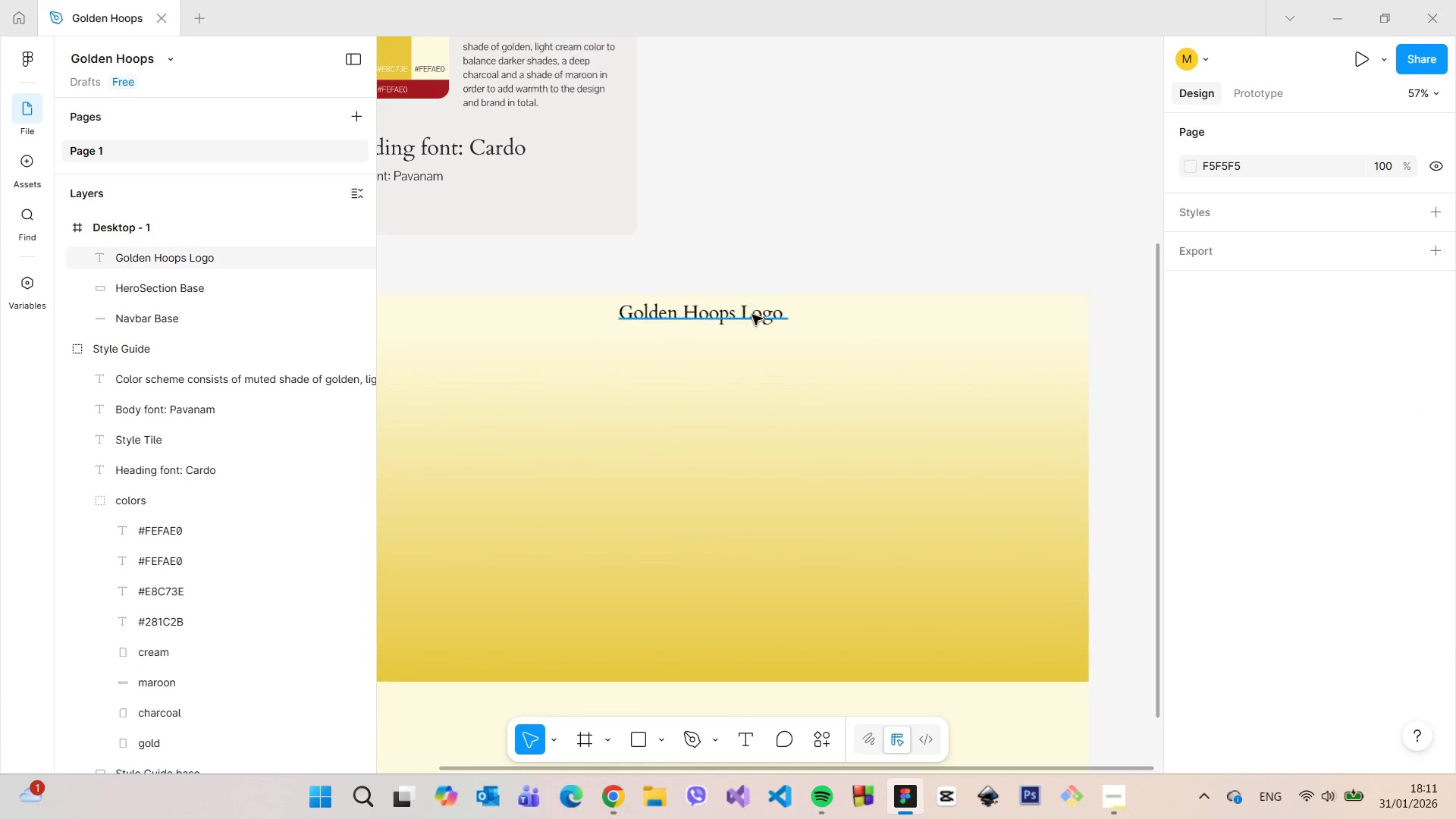 
left_click([752, 315])
 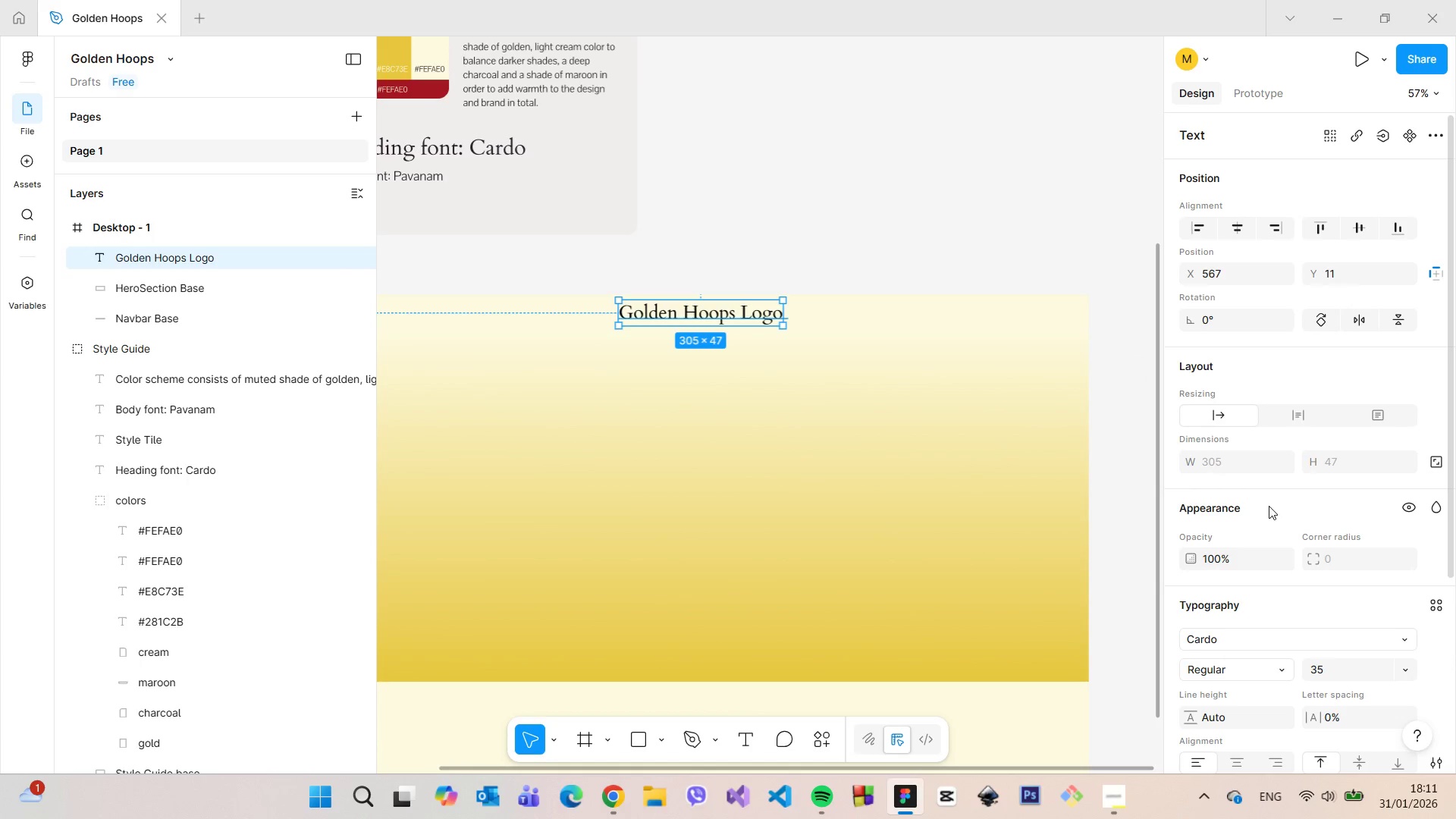 
scroll: coordinate [1283, 544], scroll_direction: down, amount: 4.0
 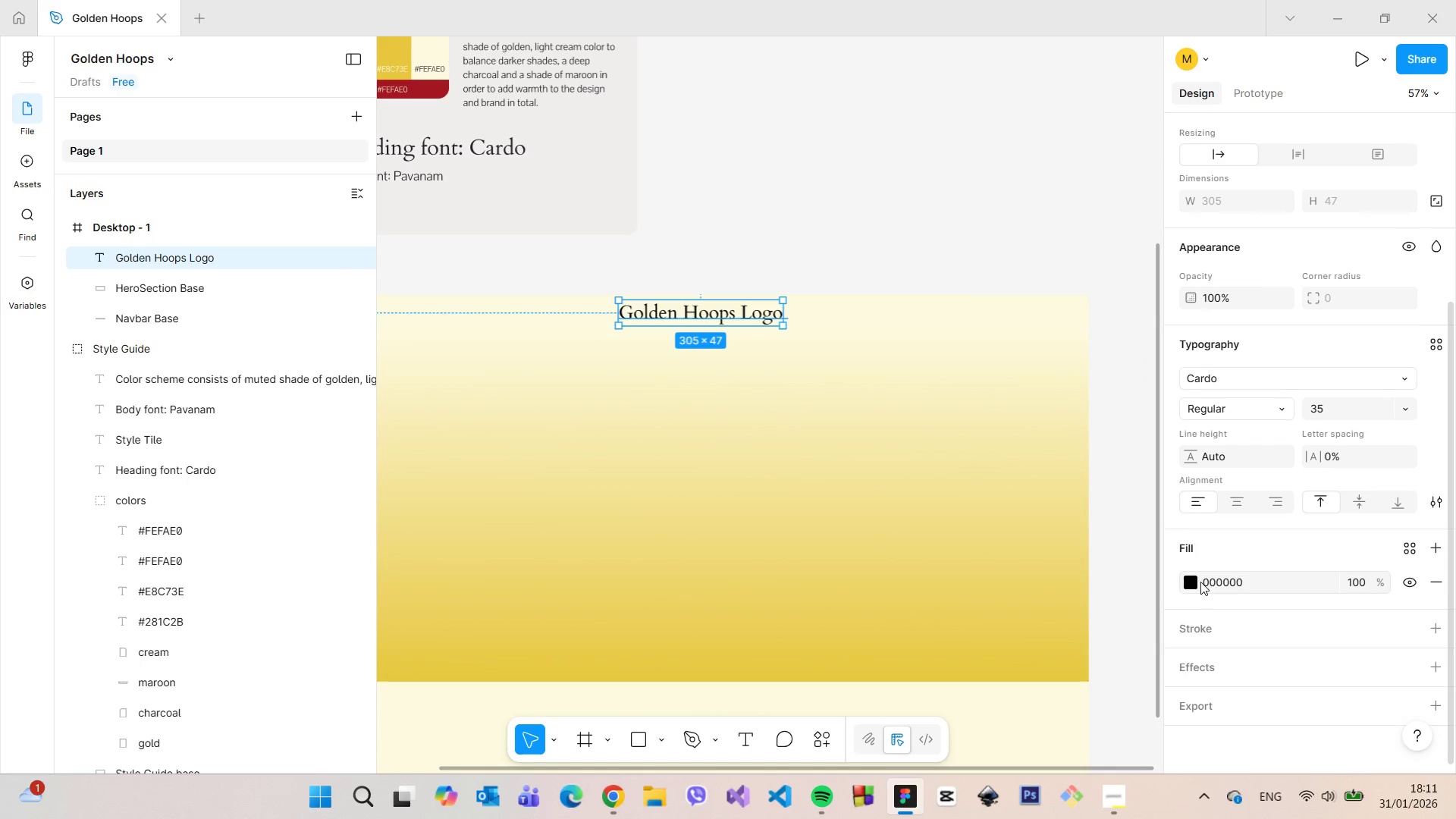 
left_click([1192, 583])
 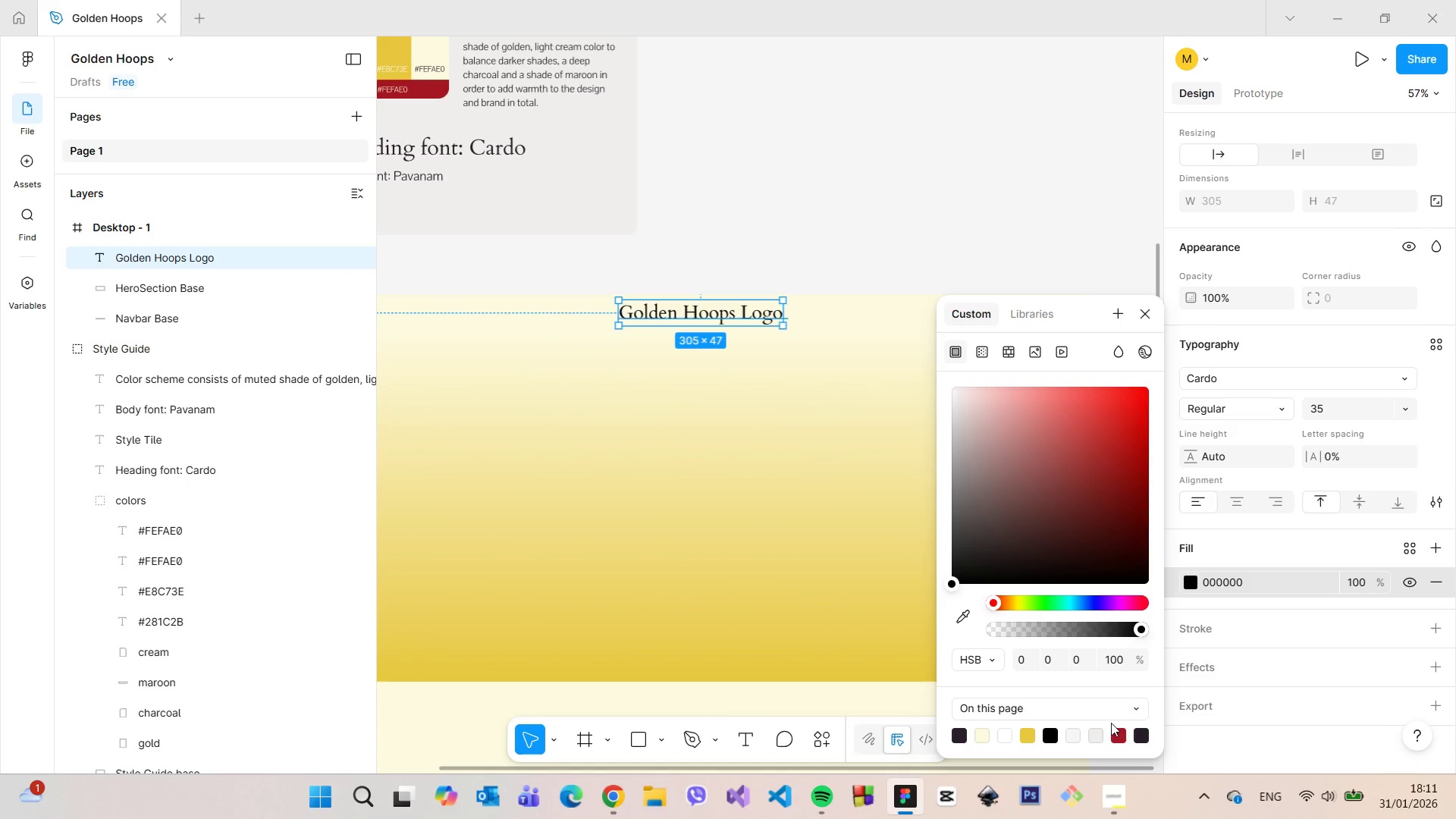 
left_click([1118, 736])
 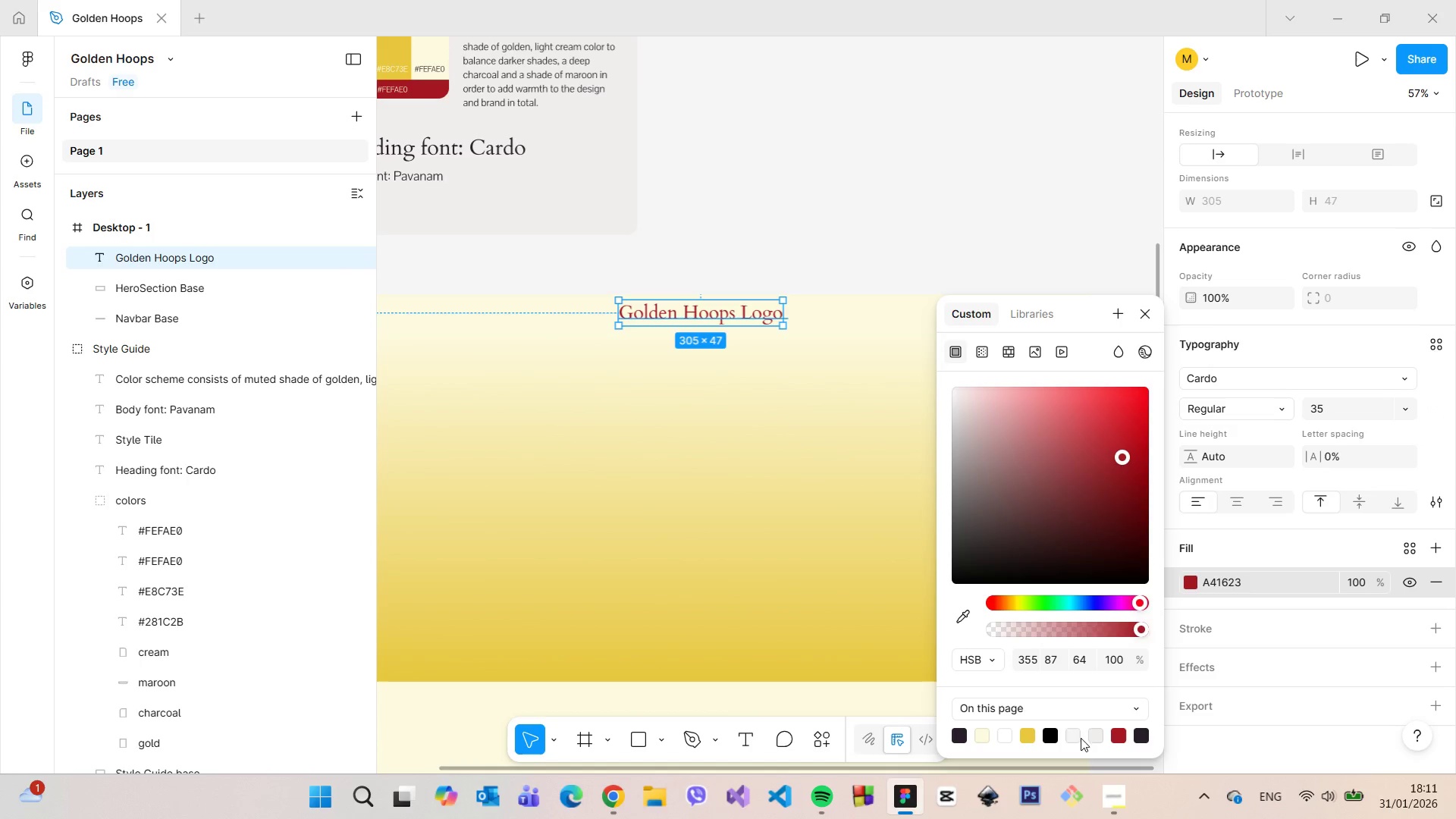 
left_click([1025, 734])
 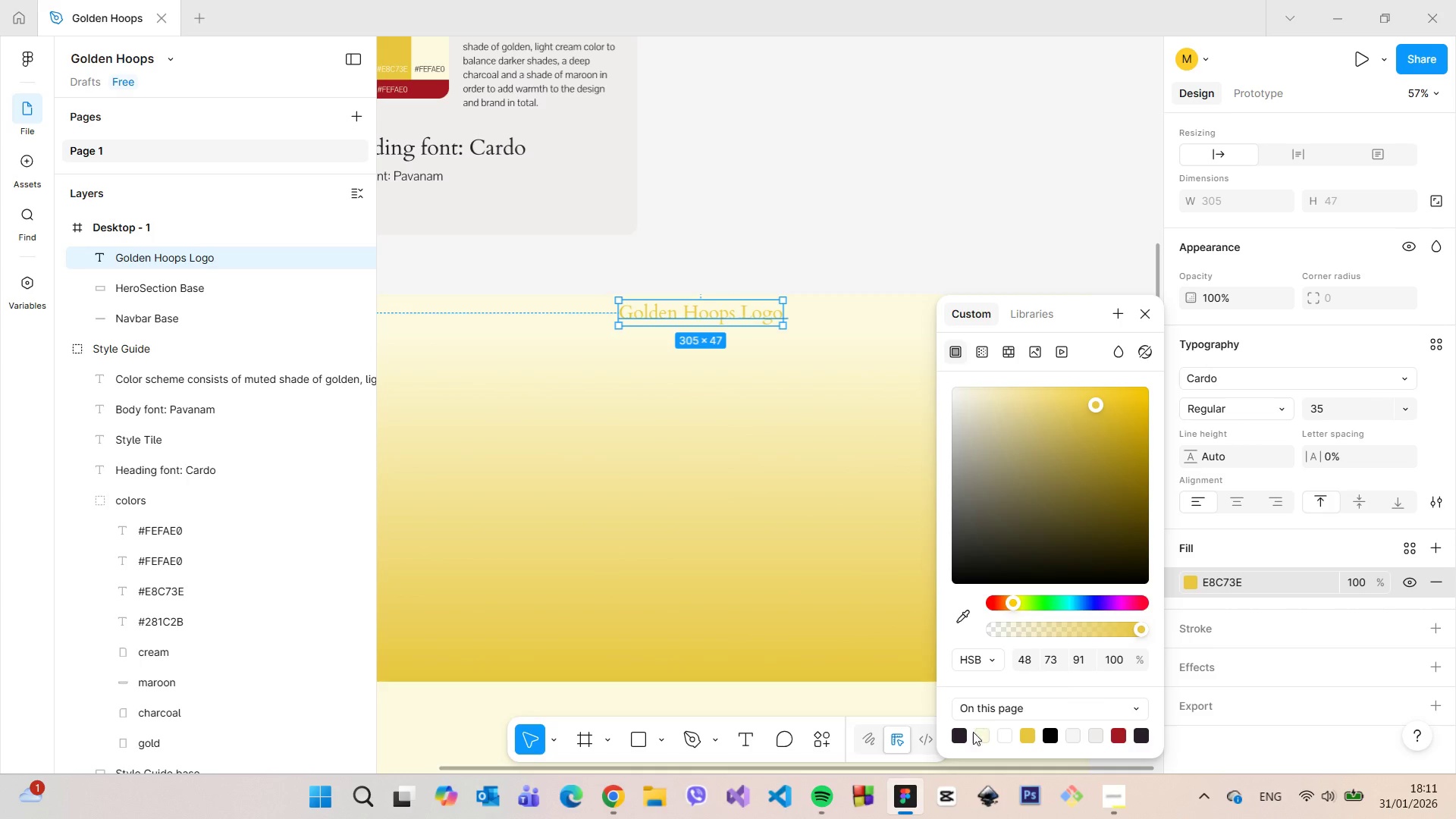 
left_click([964, 620])
 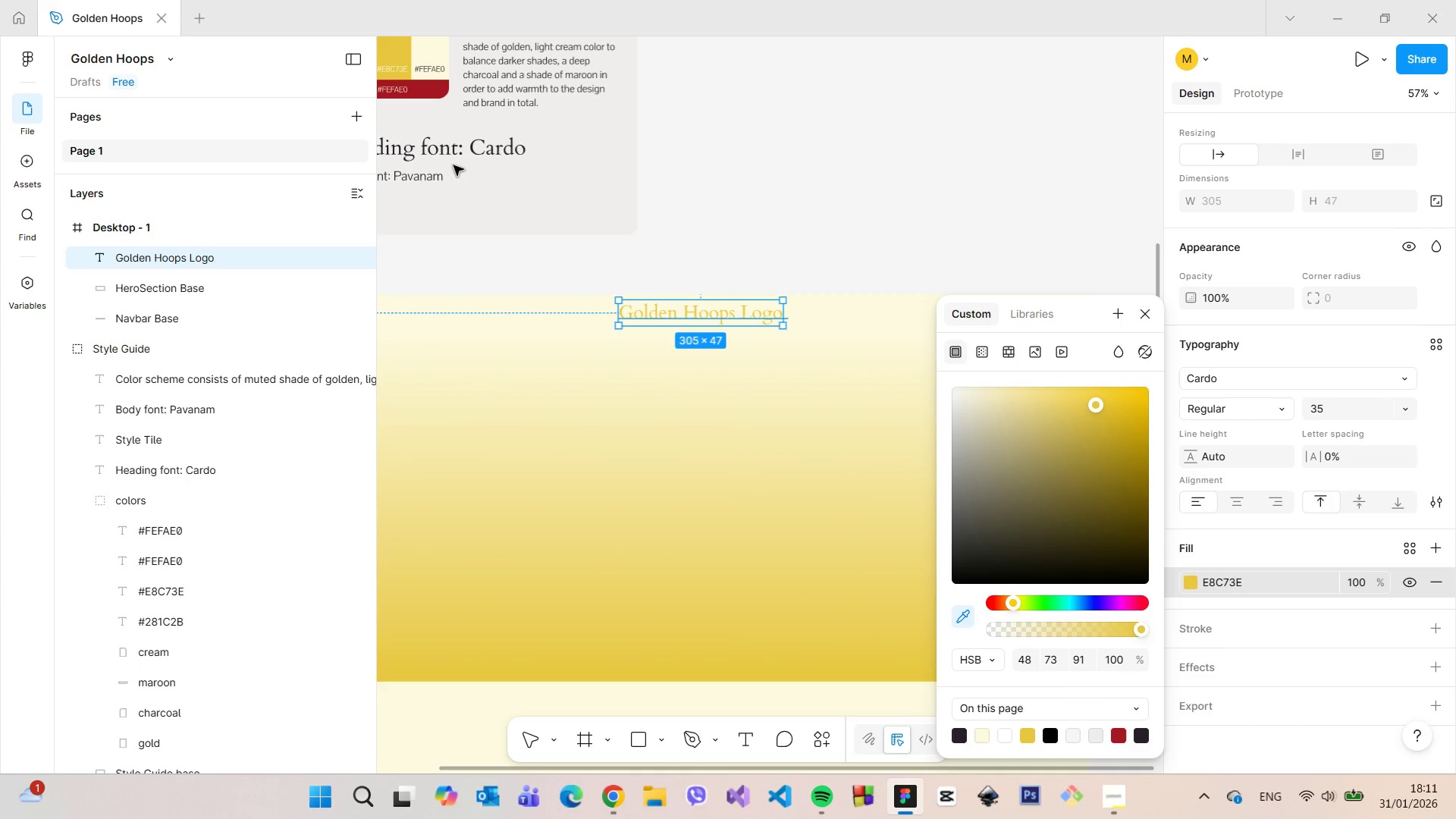 
scroll: coordinate [545, 176], scroll_direction: down, amount: 7.0
 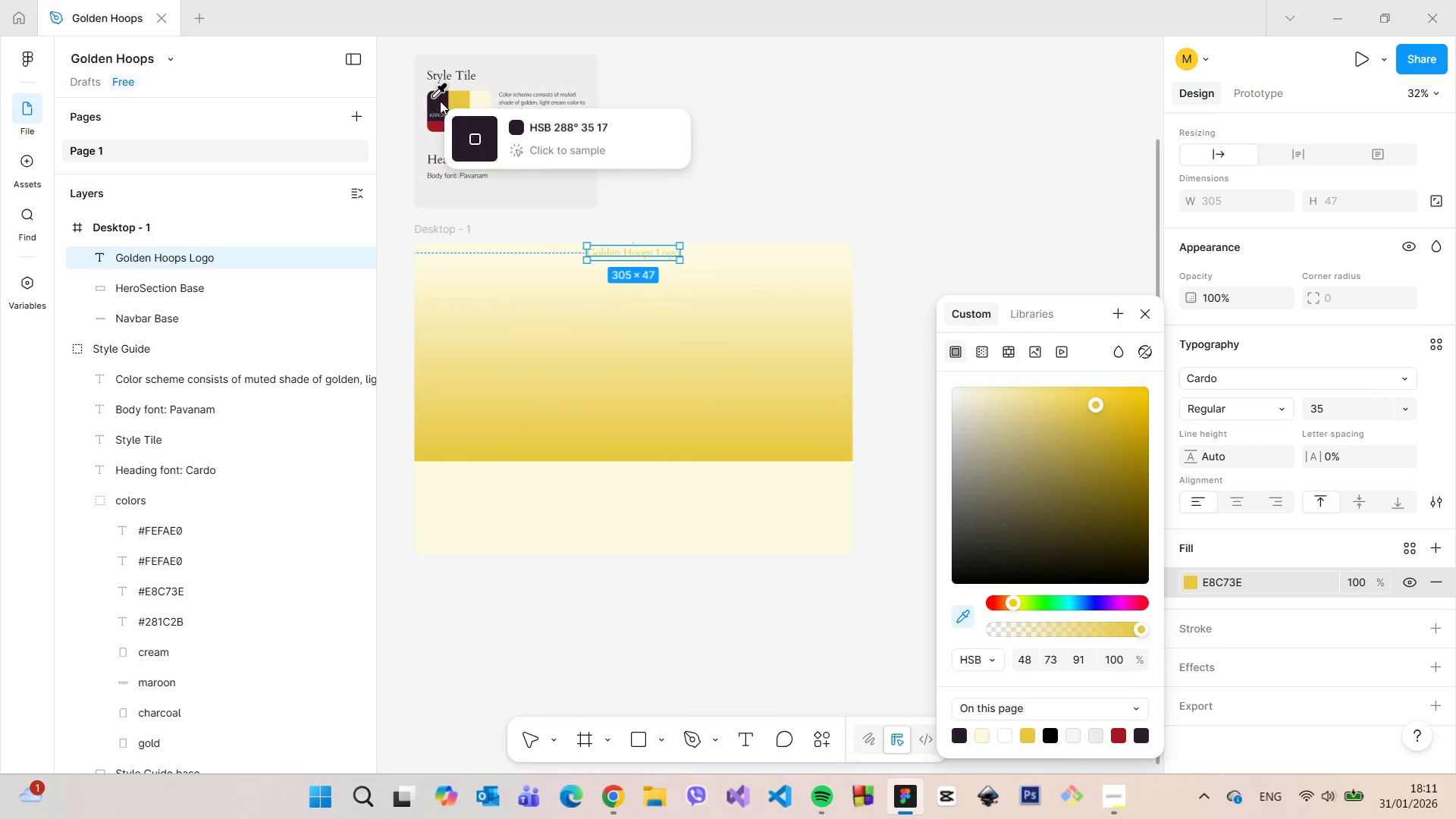 
left_click([441, 101])
 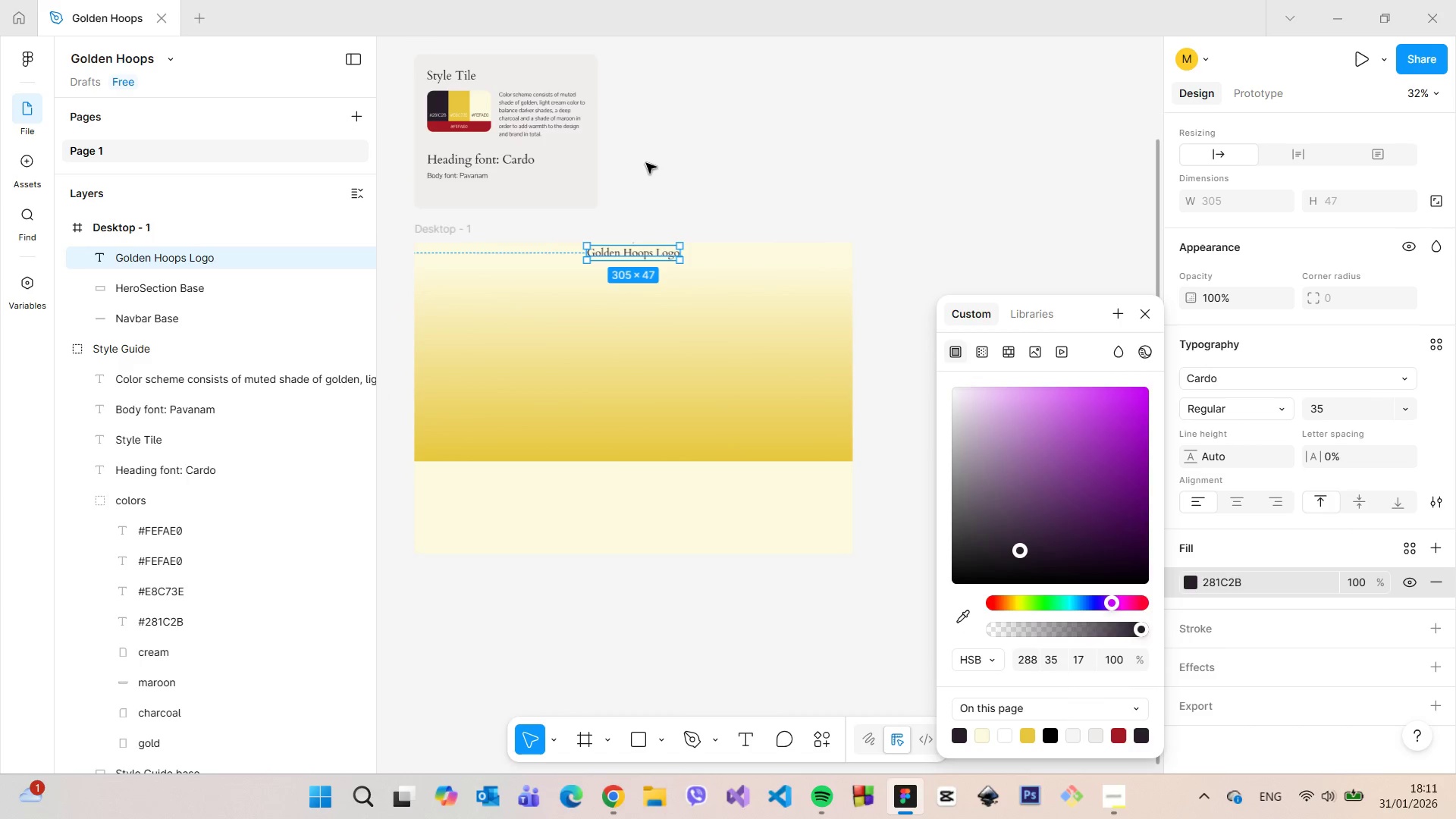 
left_click([647, 164])
 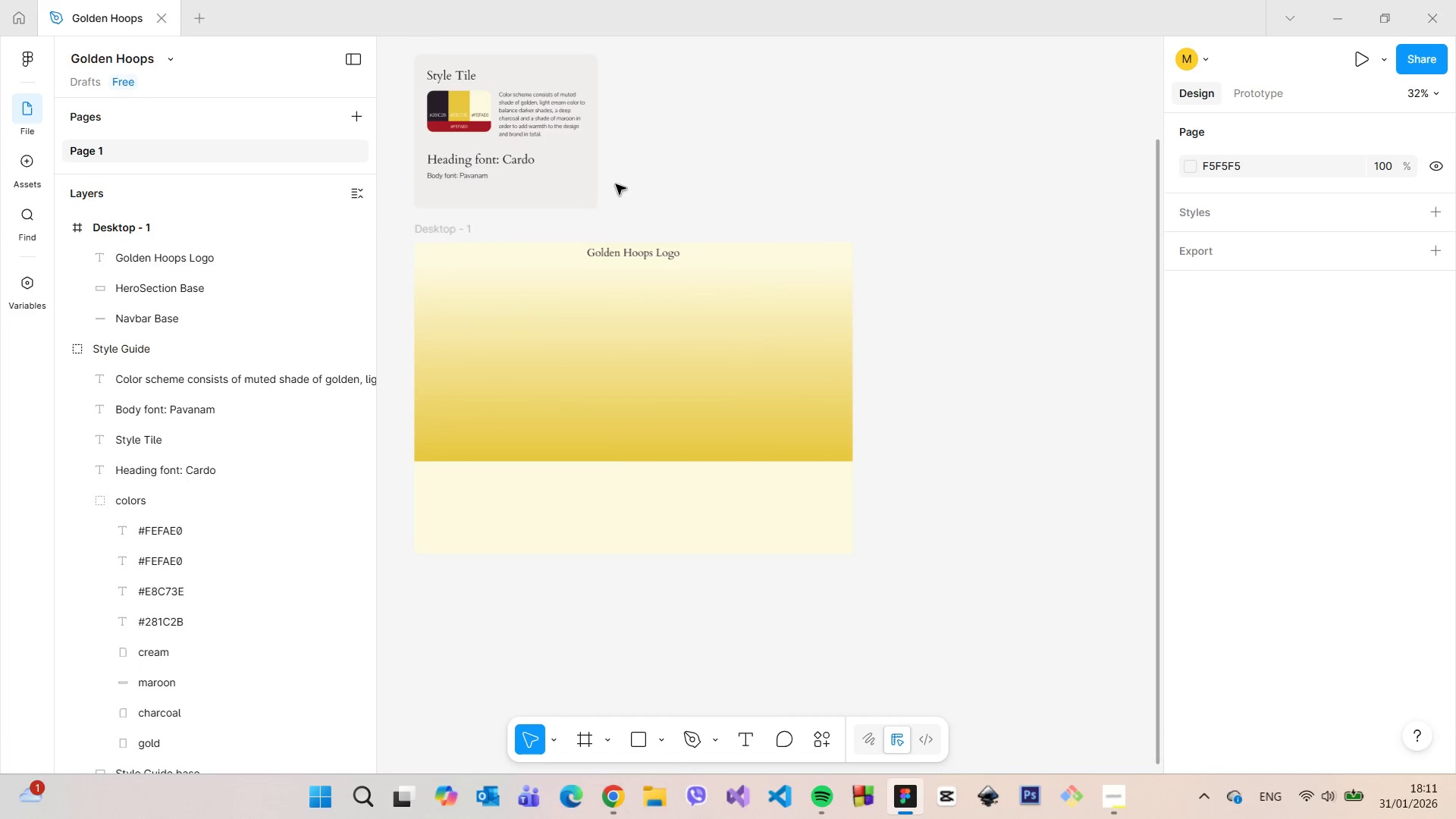 
scroll: coordinate [624, 202], scroll_direction: up, amount: 9.0
 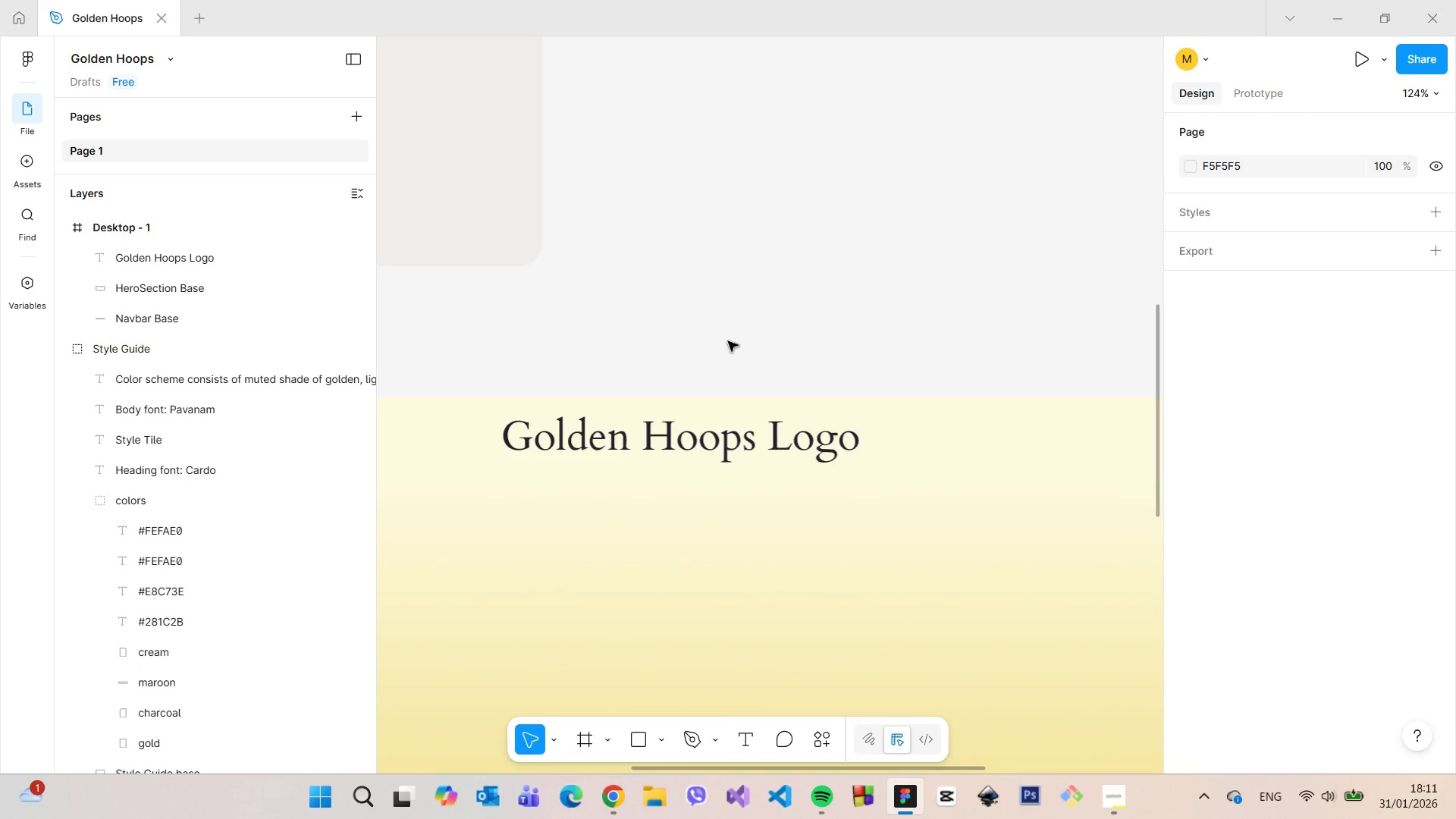 
scroll: coordinate [729, 341], scroll_direction: down, amount: 10.0
 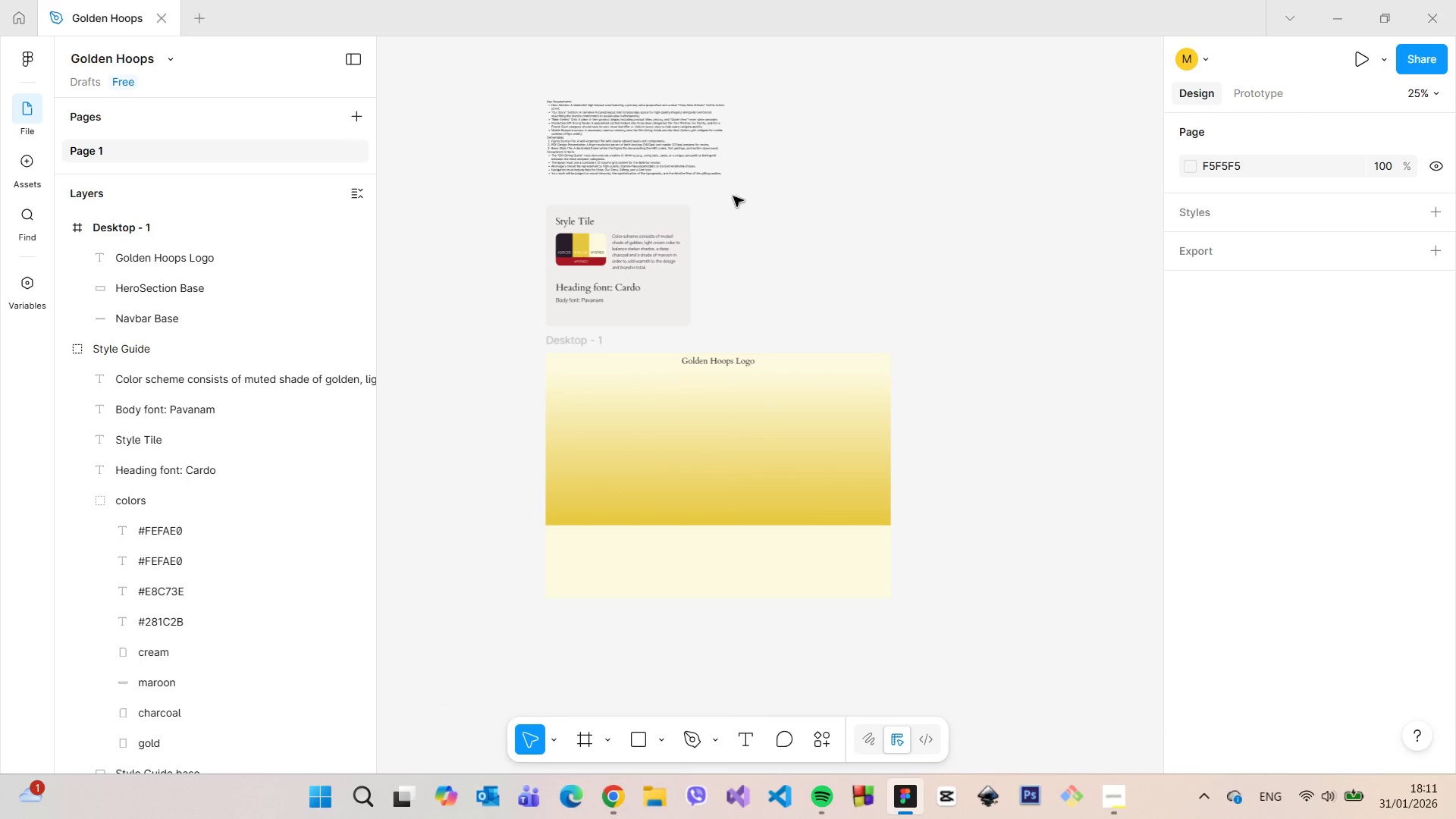 
scroll: coordinate [537, 172], scroll_direction: up, amount: 9.0
 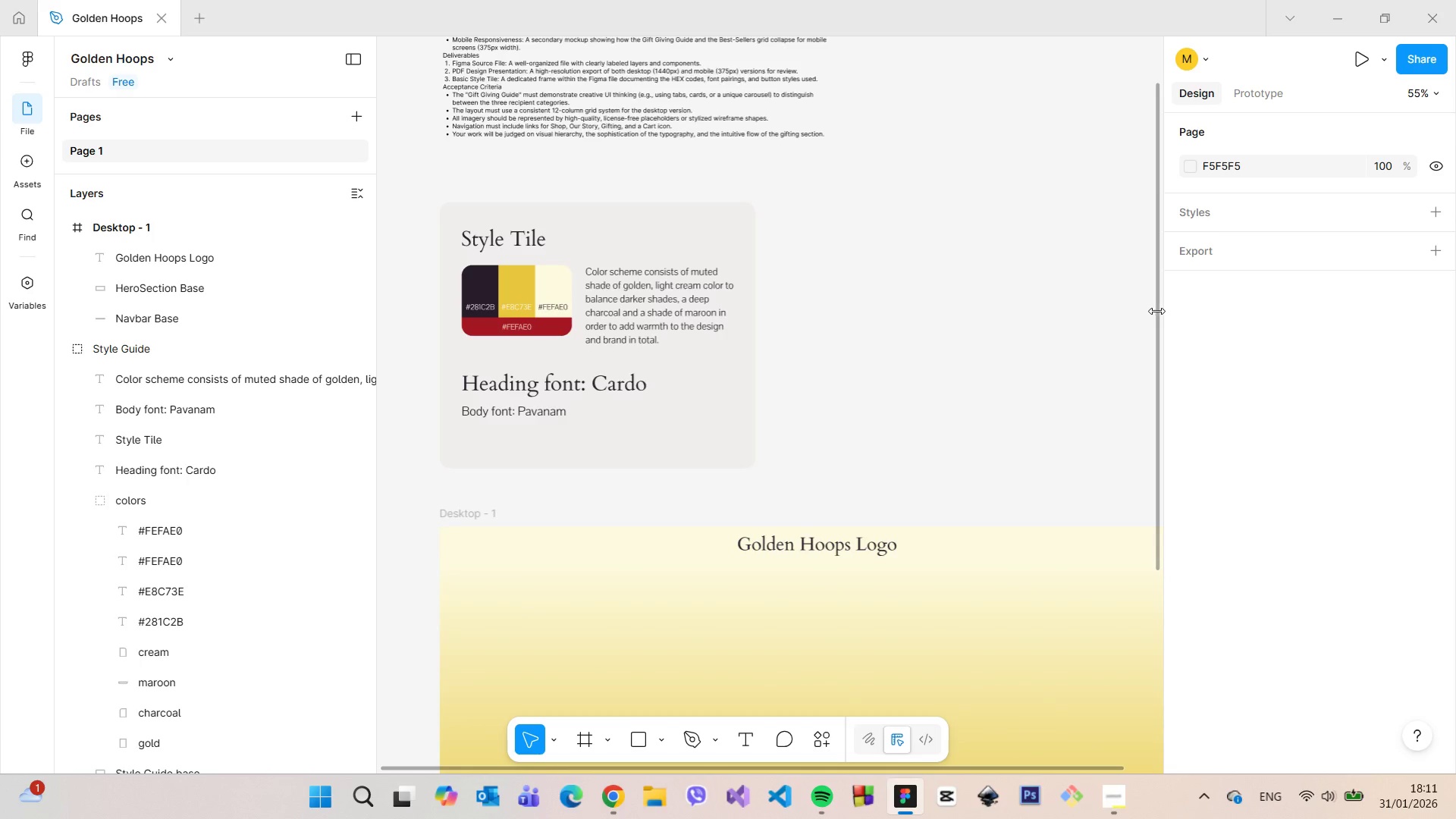 
left_click_drag(start_coordinate=[1154, 311], to_coordinate=[1125, 152])
 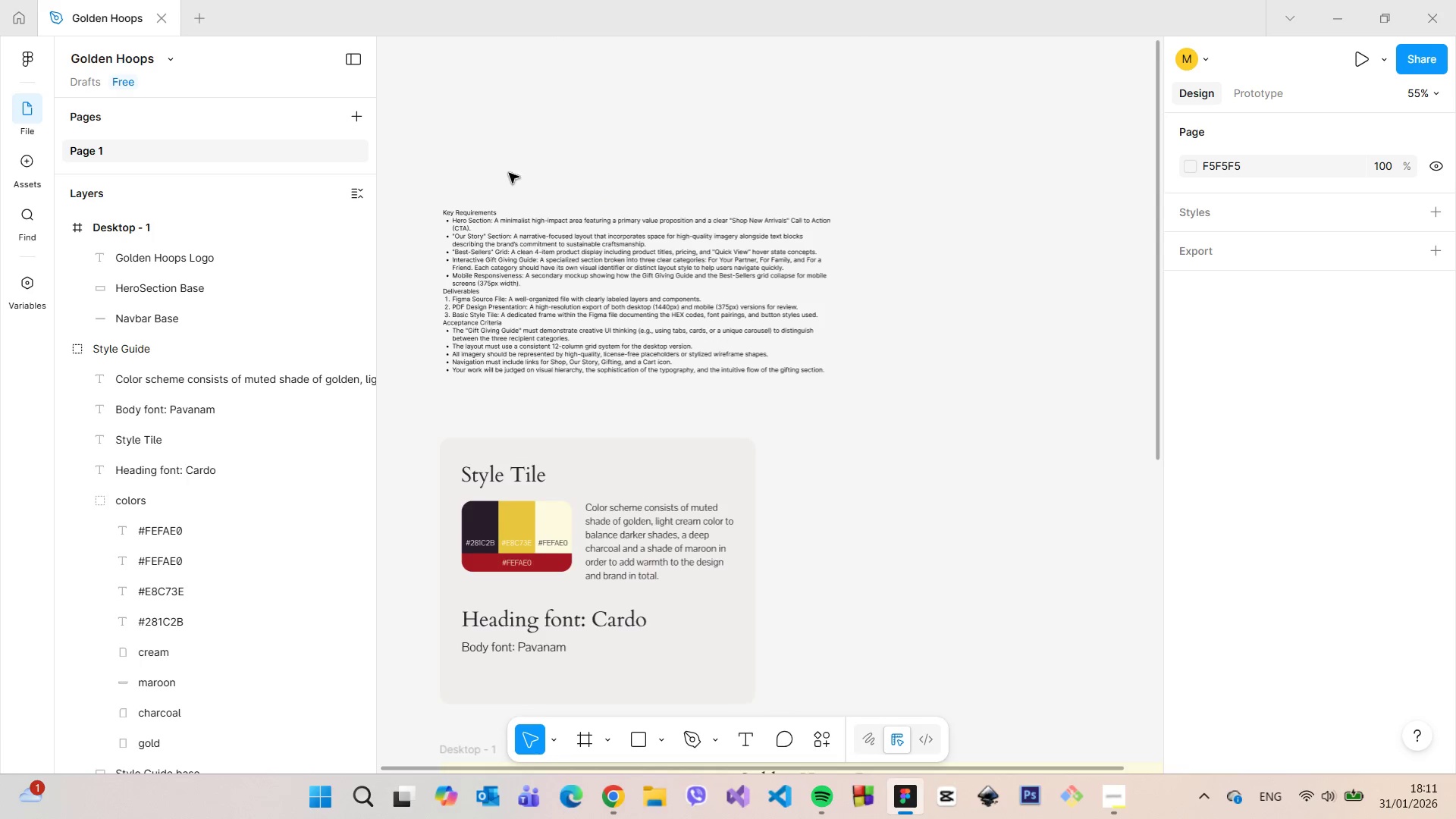 
scroll: coordinate [514, 218], scroll_direction: up, amount: 6.0
 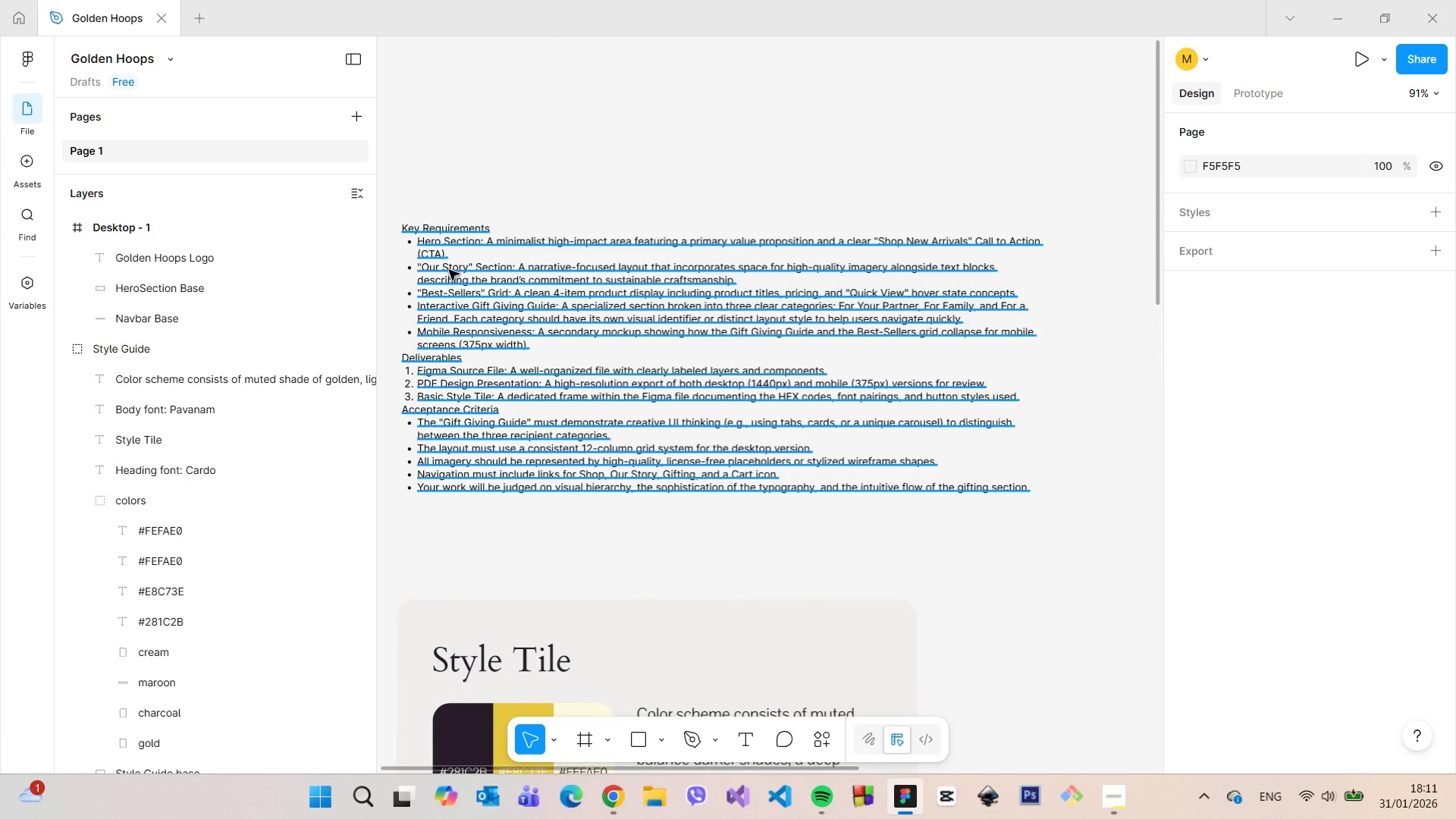 
double_click([449, 270])
 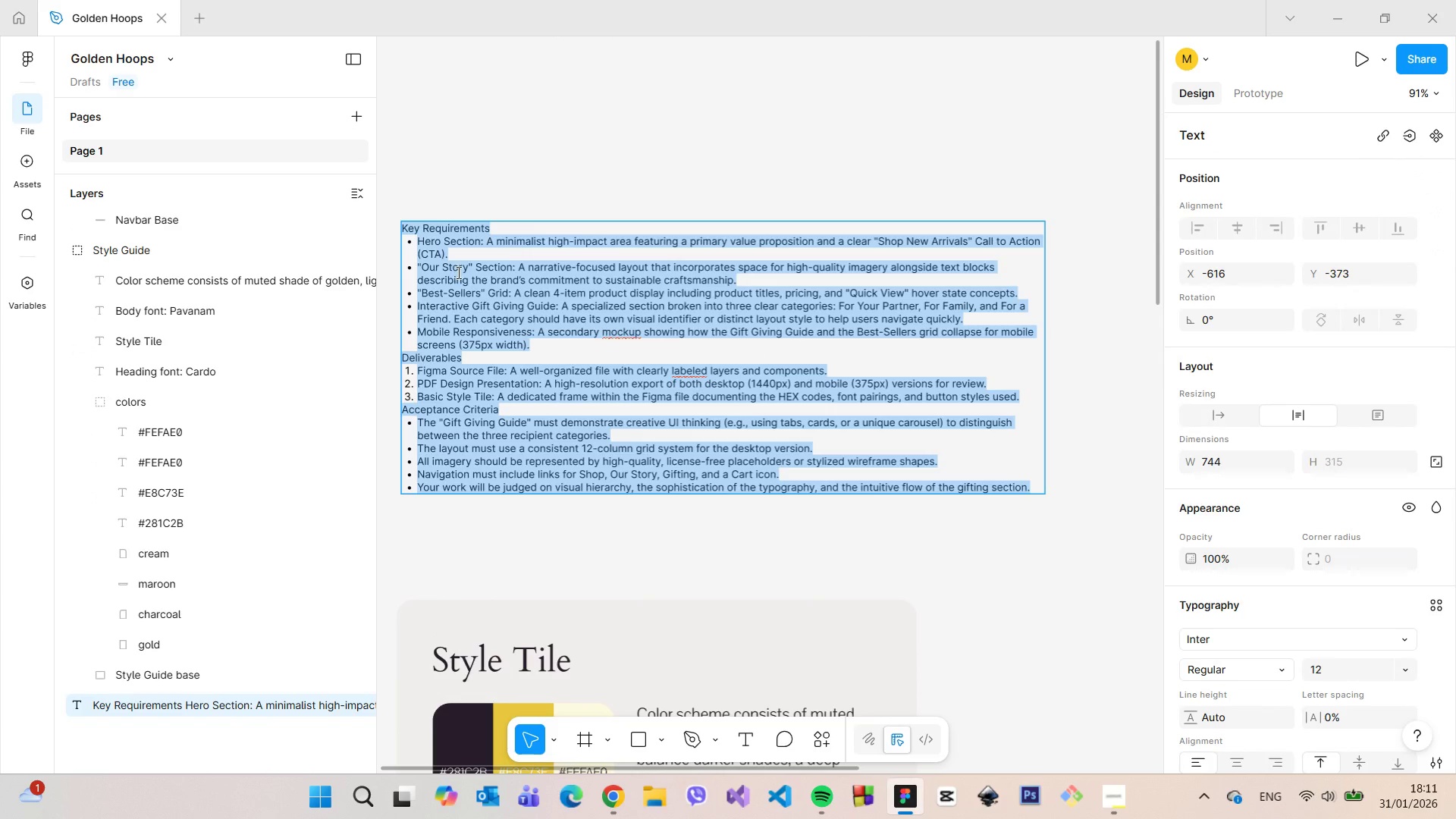 
triple_click([458, 272])
 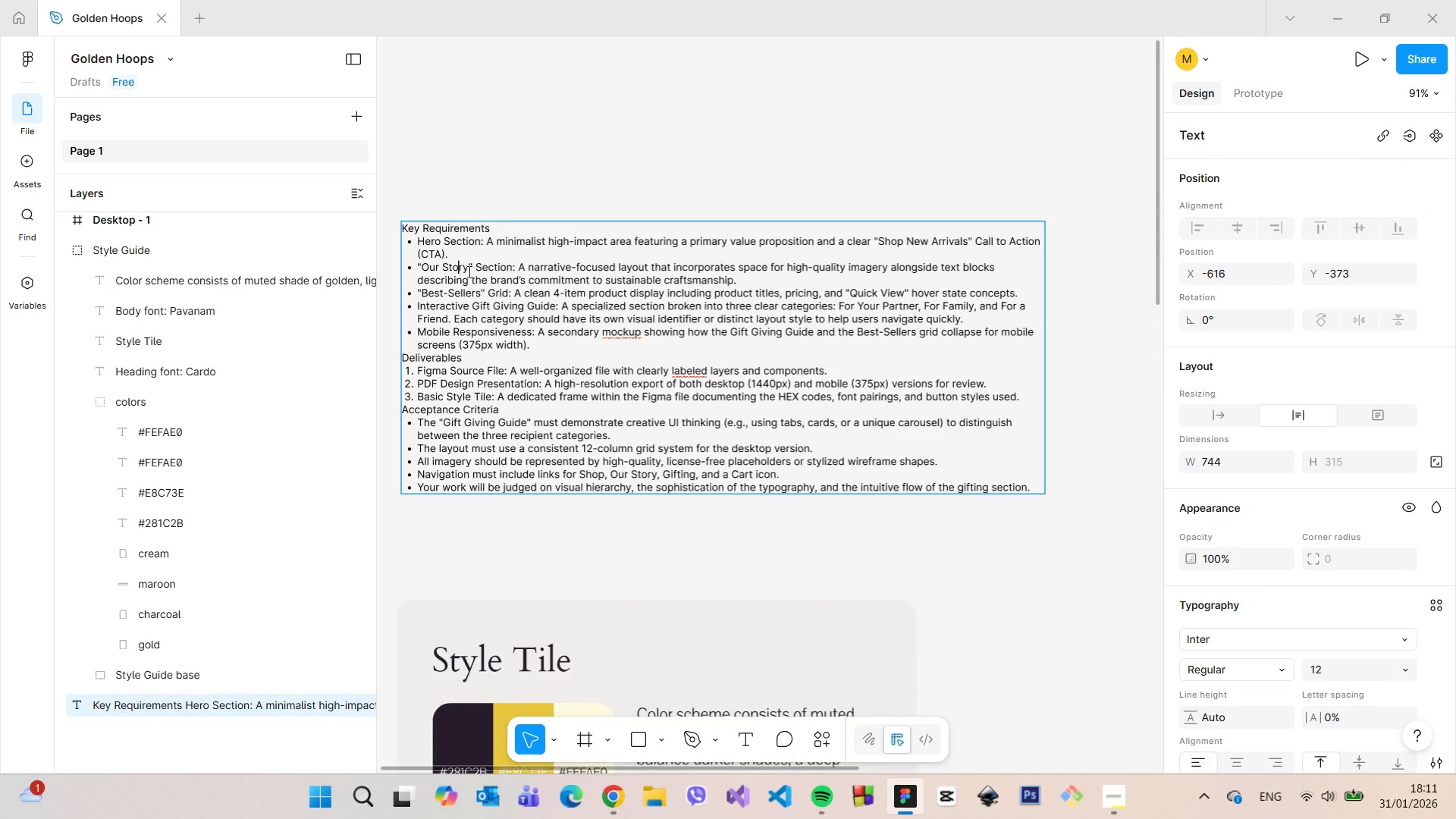 
left_click_drag(start_coordinate=[468, 271], to_coordinate=[422, 269])
 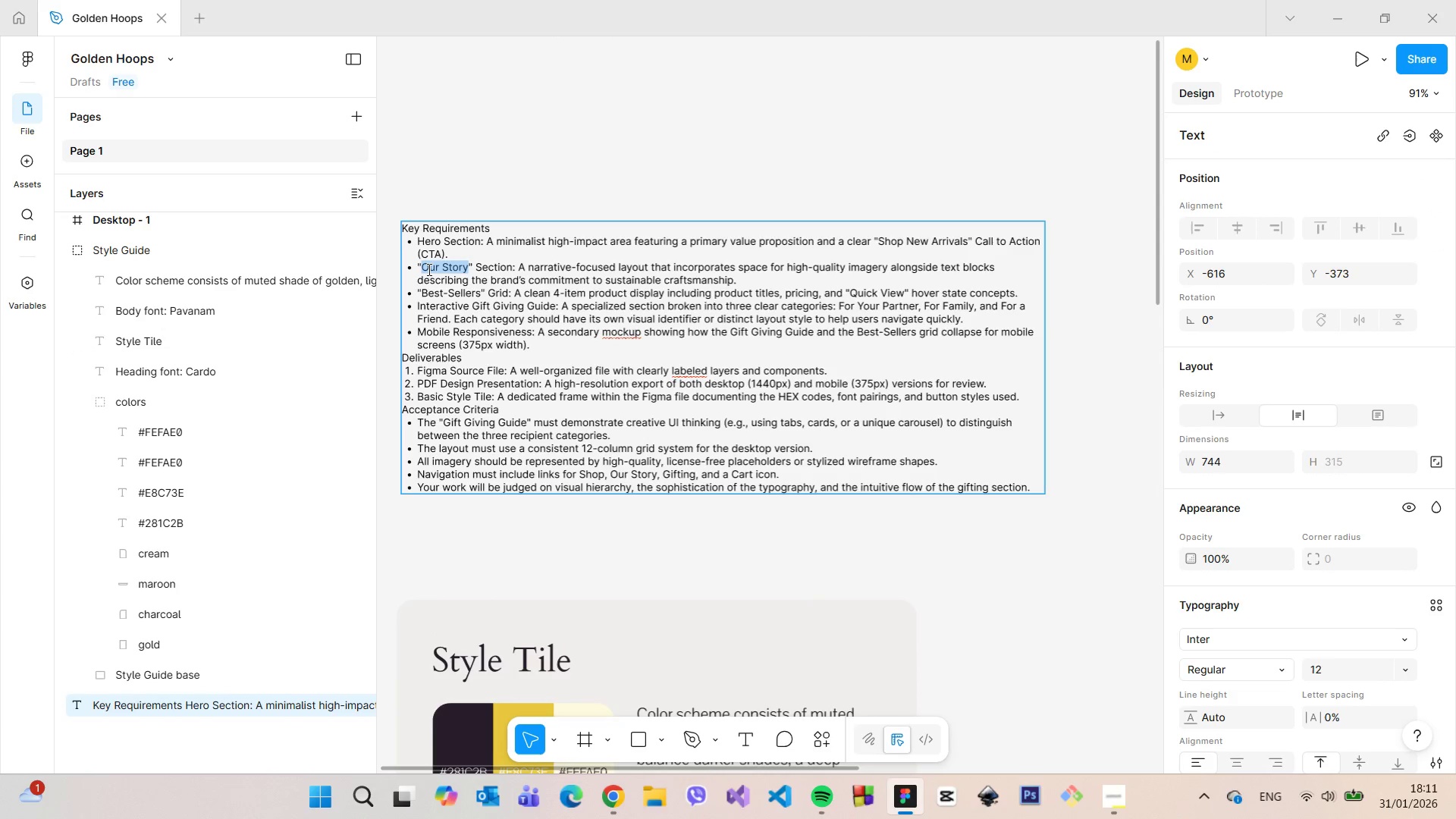 
right_click([428, 269])
 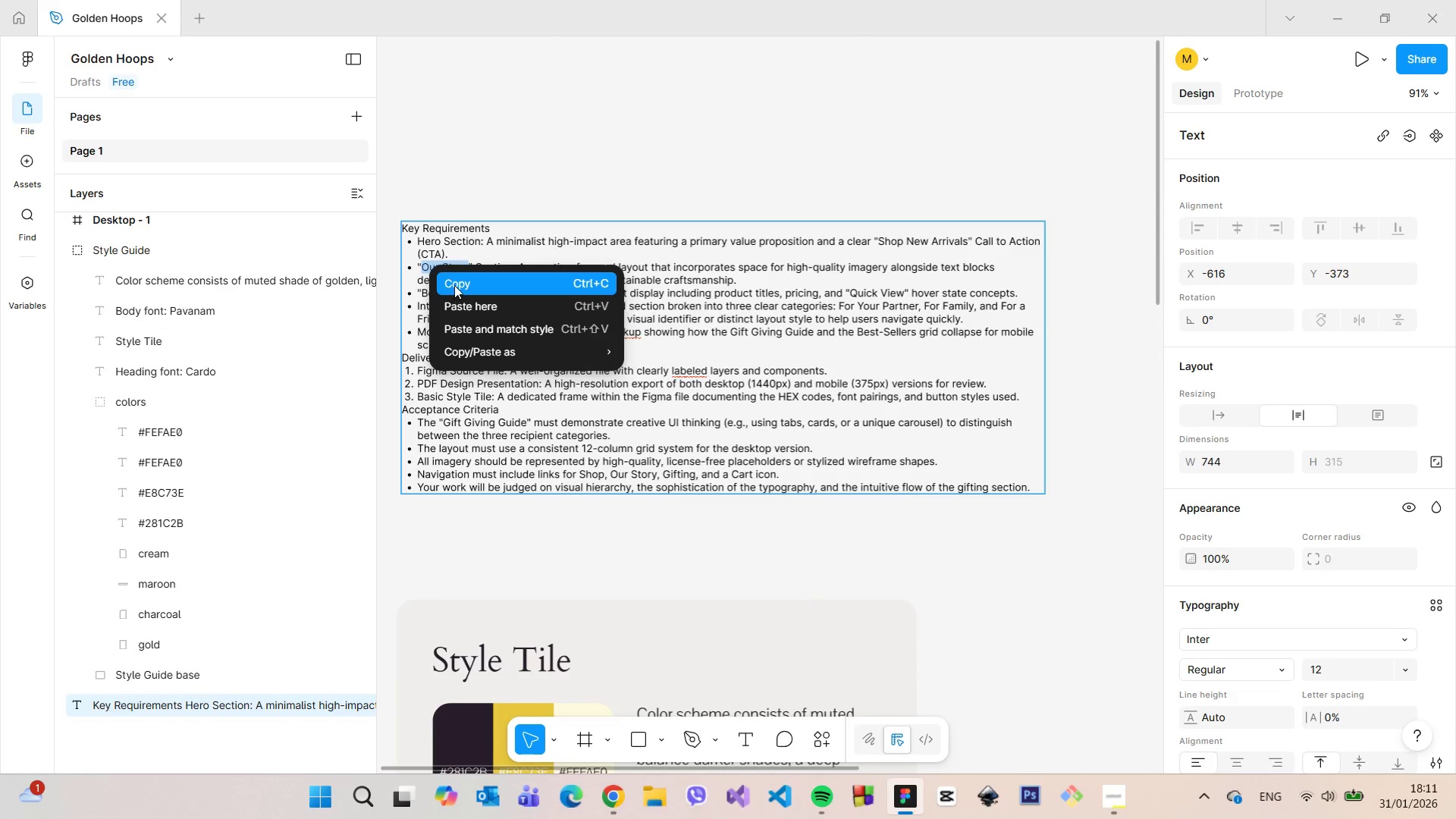 
left_click([454, 285])
 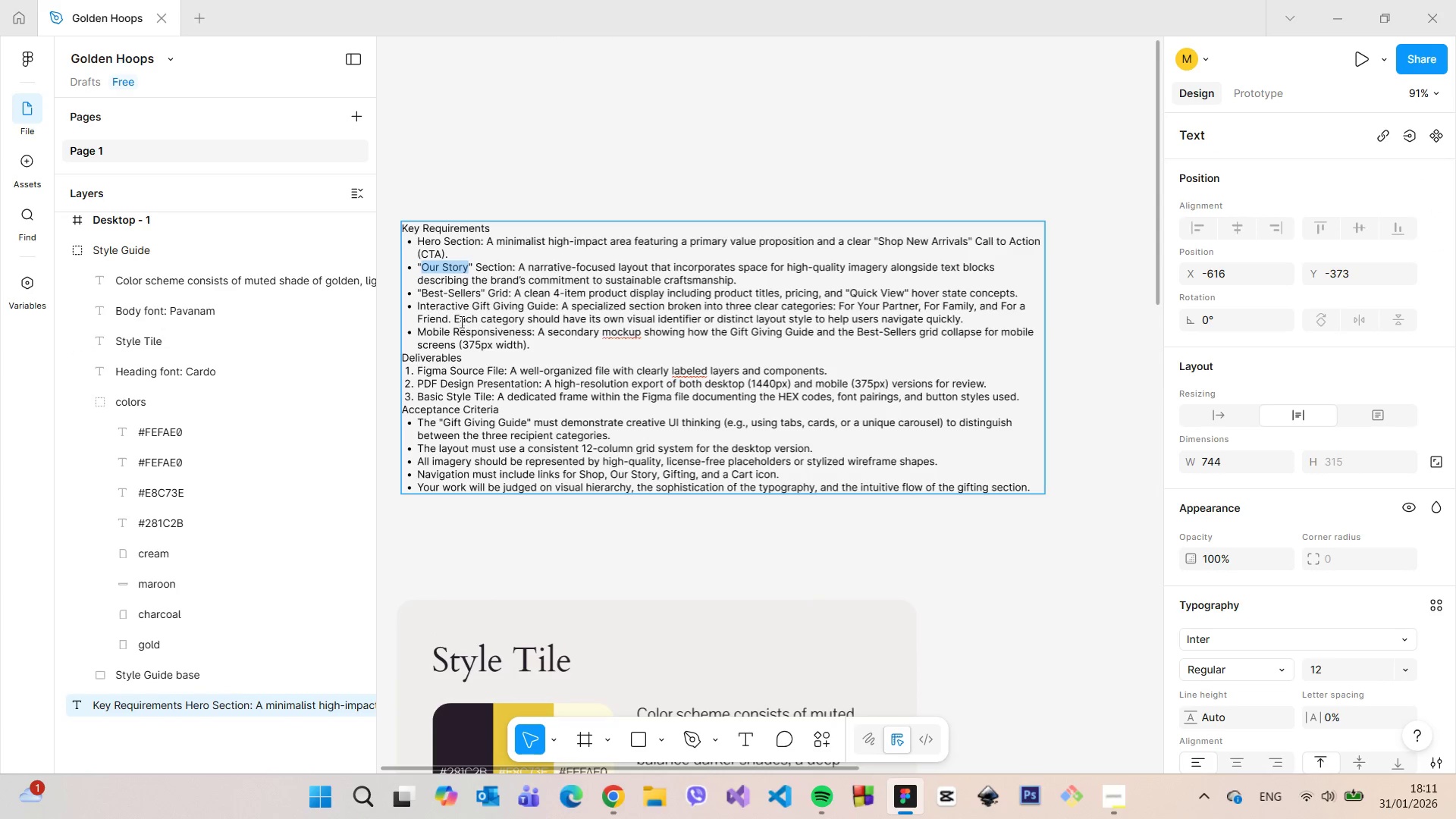 
left_click([460, 322])
 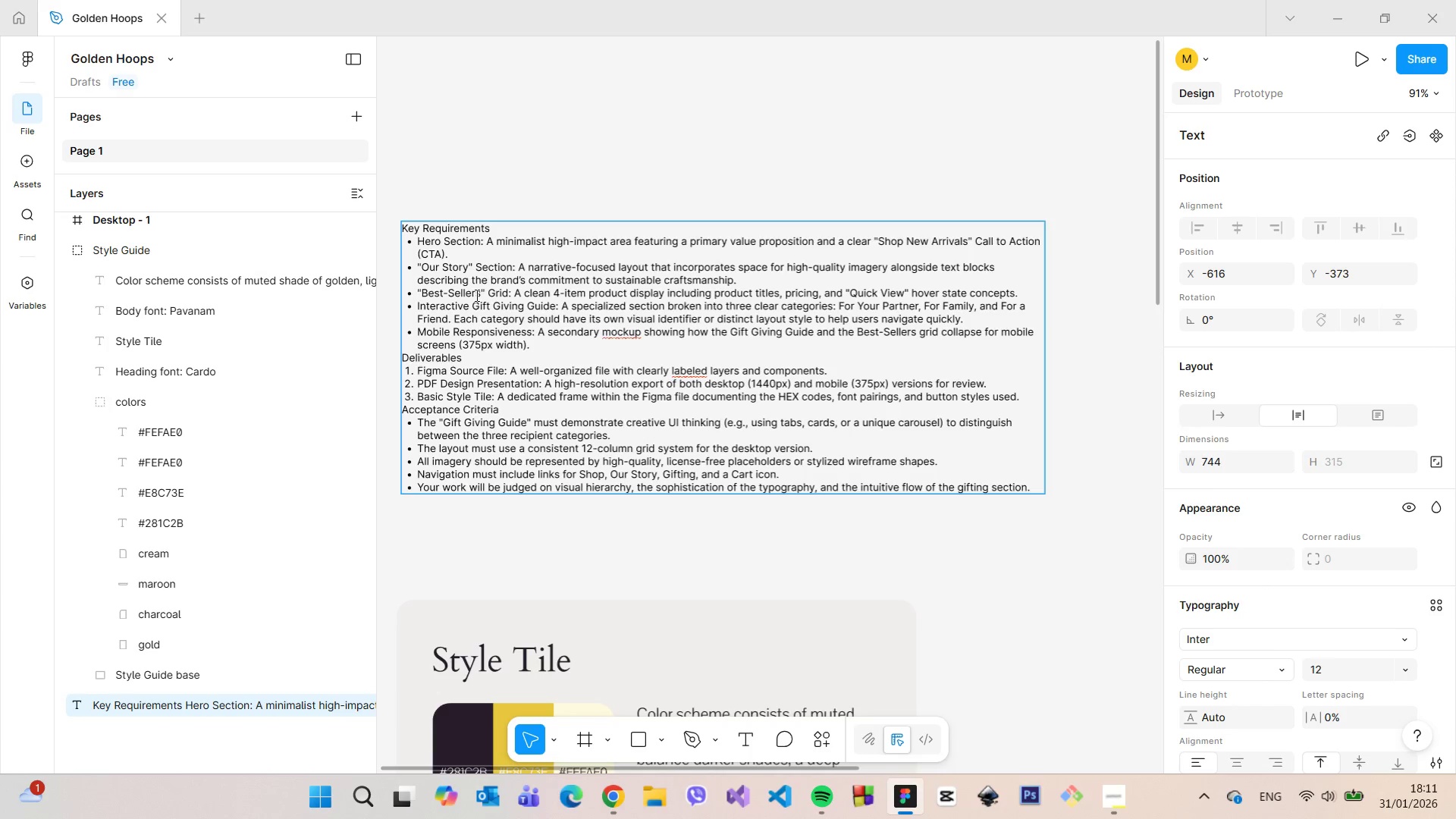 
left_click_drag(start_coordinate=[475, 295], to_coordinate=[422, 288])
 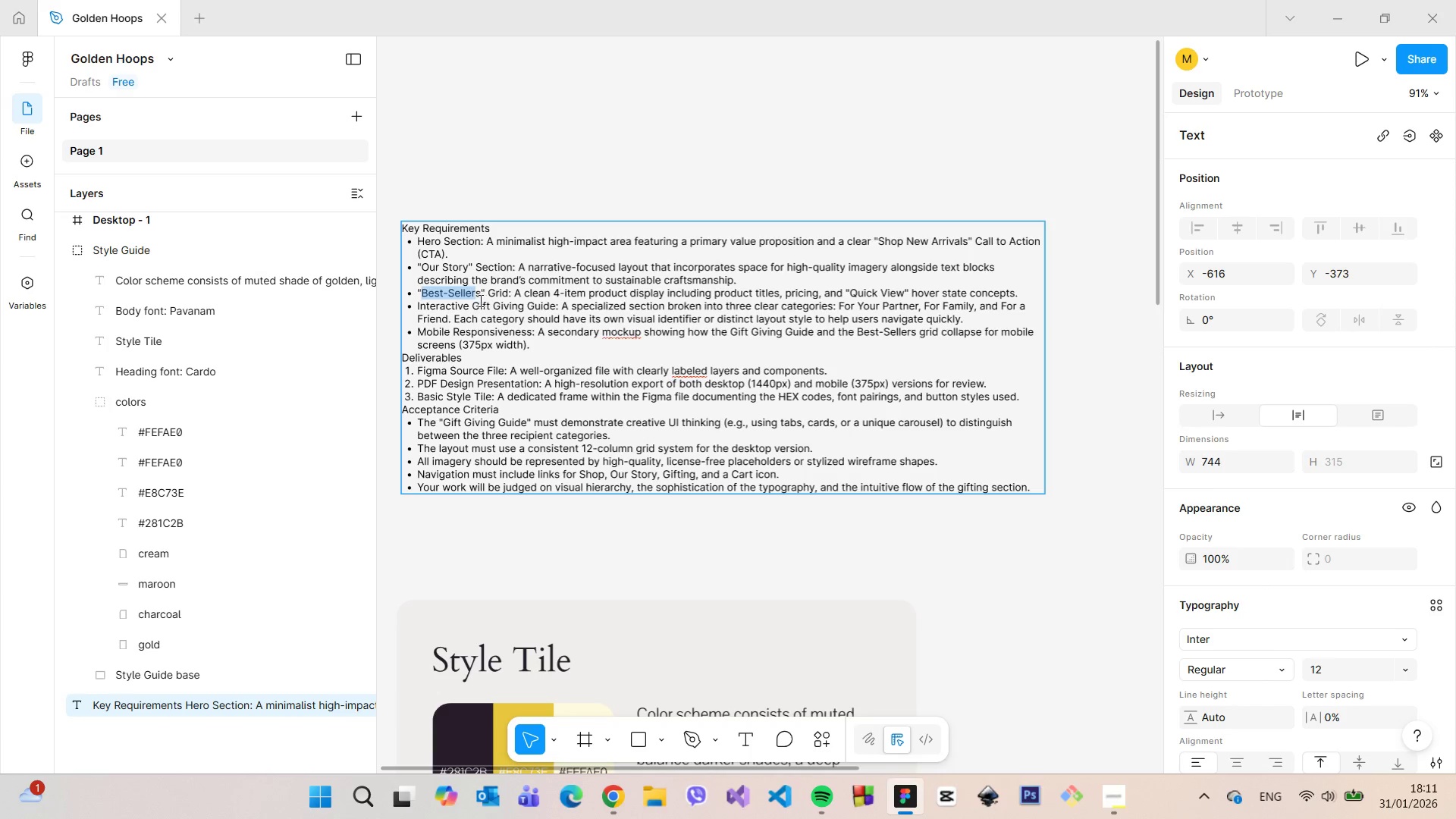 
left_click_drag(start_coordinate=[469, 302], to_coordinate=[535, 305])
 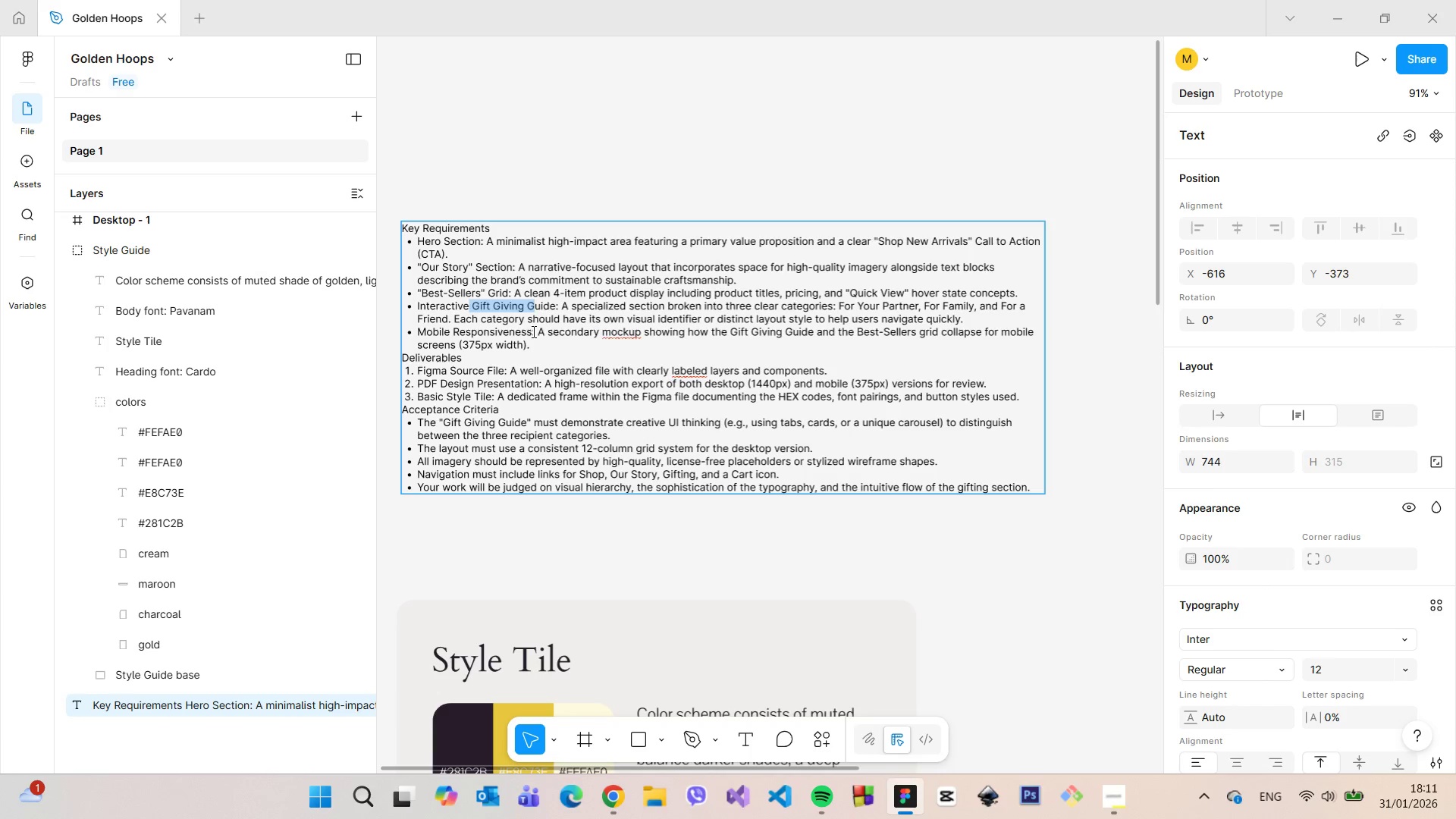 
left_click([494, 340])
 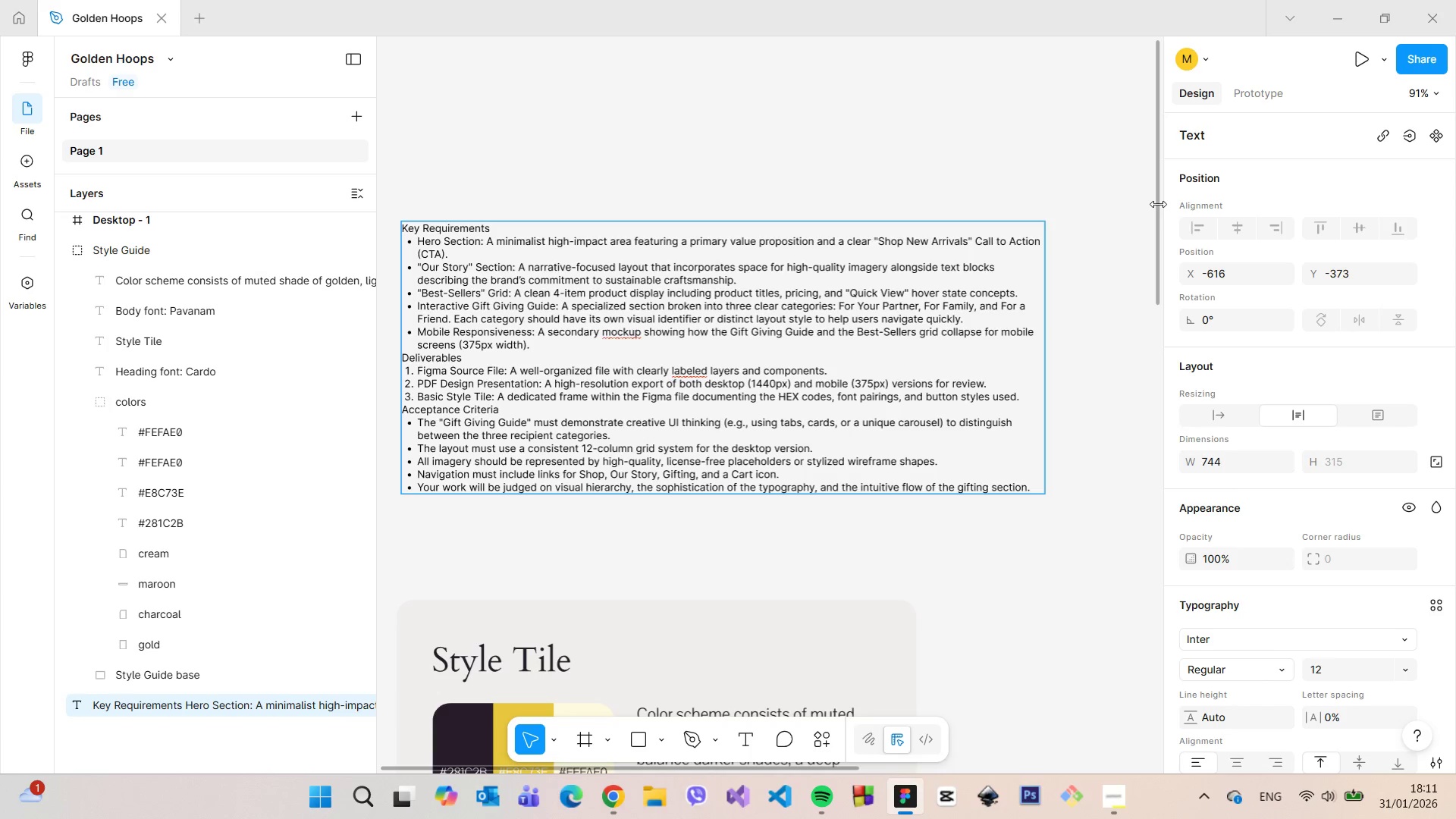 
left_click_drag(start_coordinate=[1154, 200], to_coordinate=[1138, 541])
 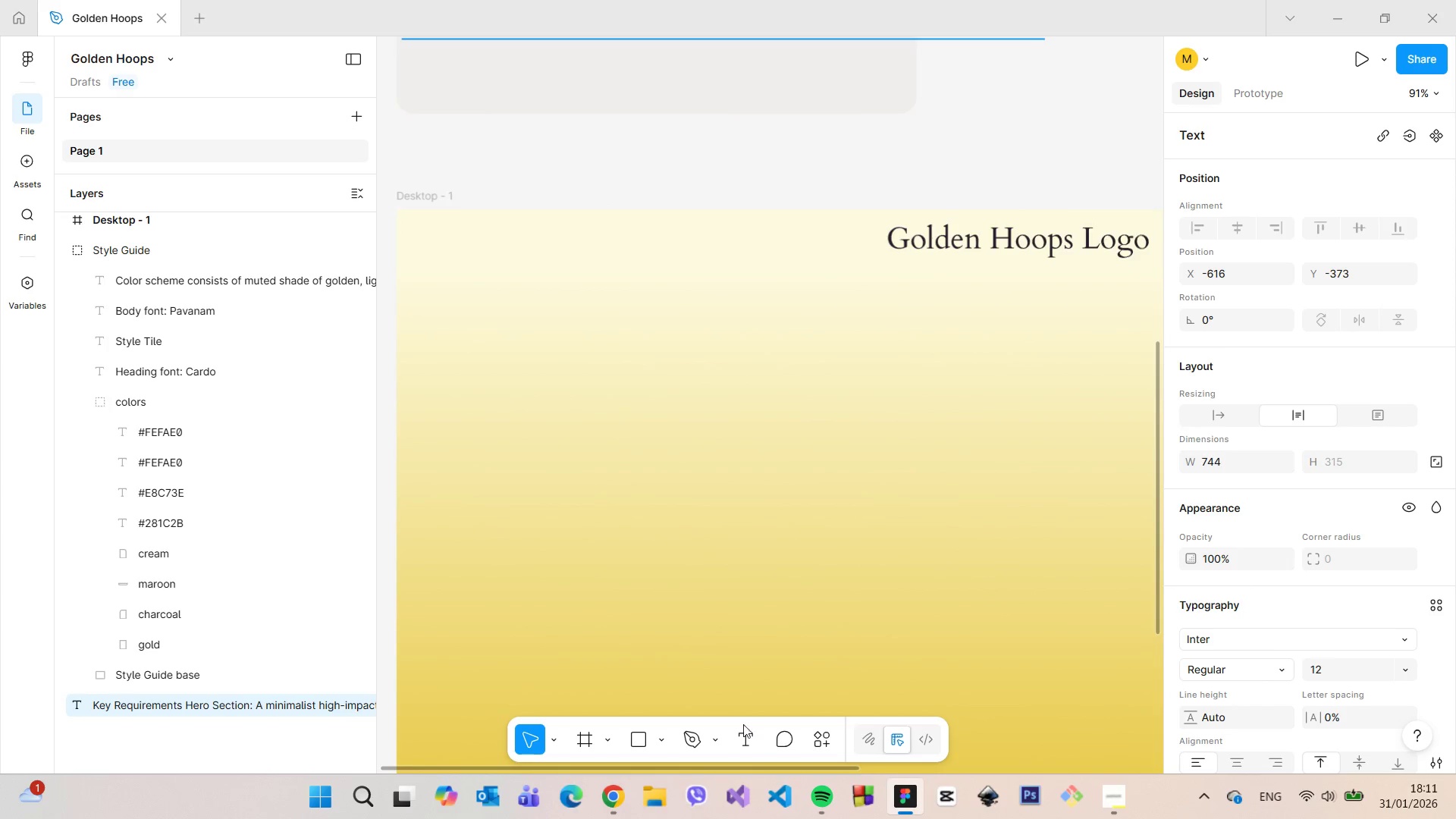 
left_click([742, 730])
 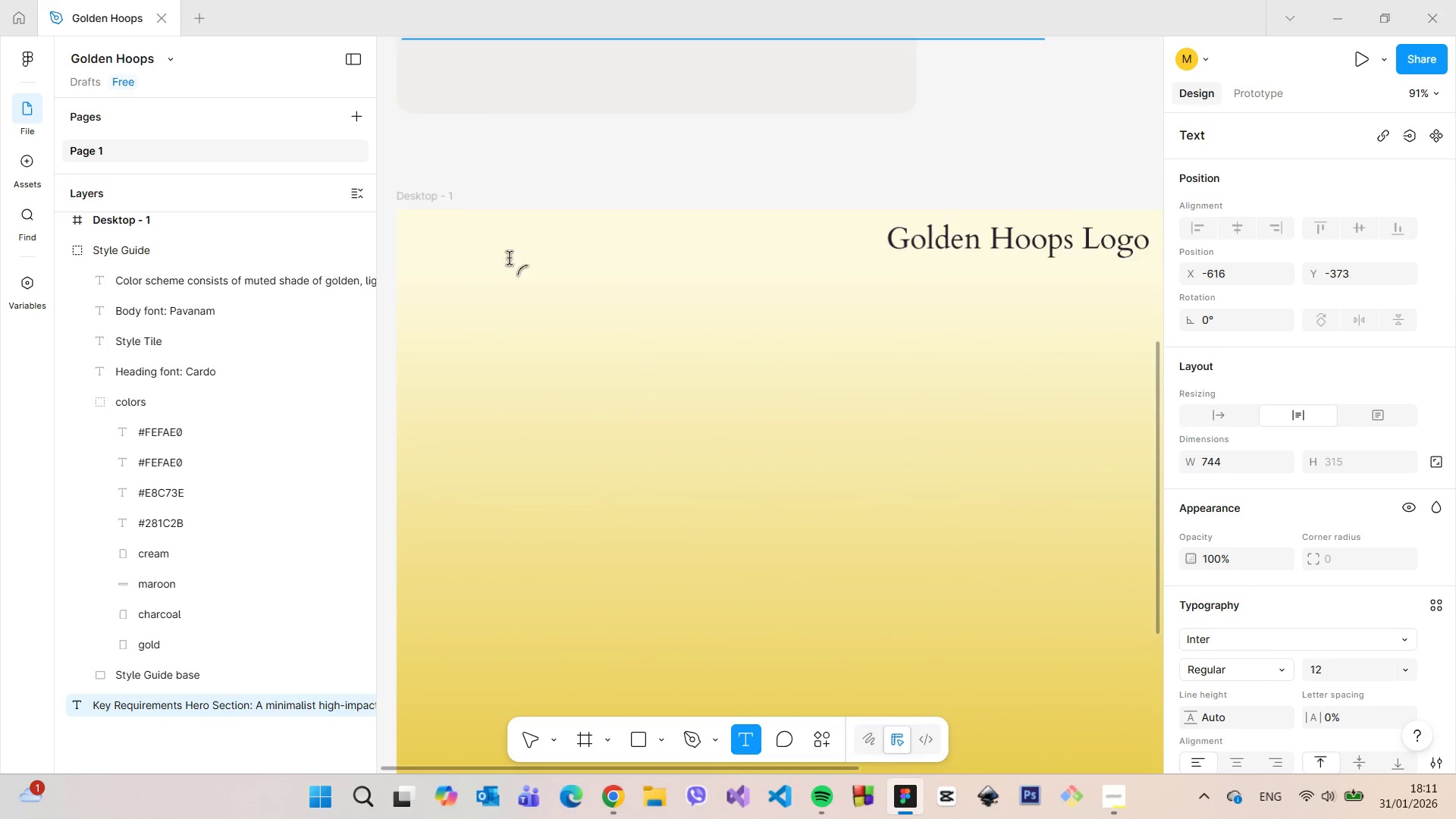 
left_click([497, 243])
 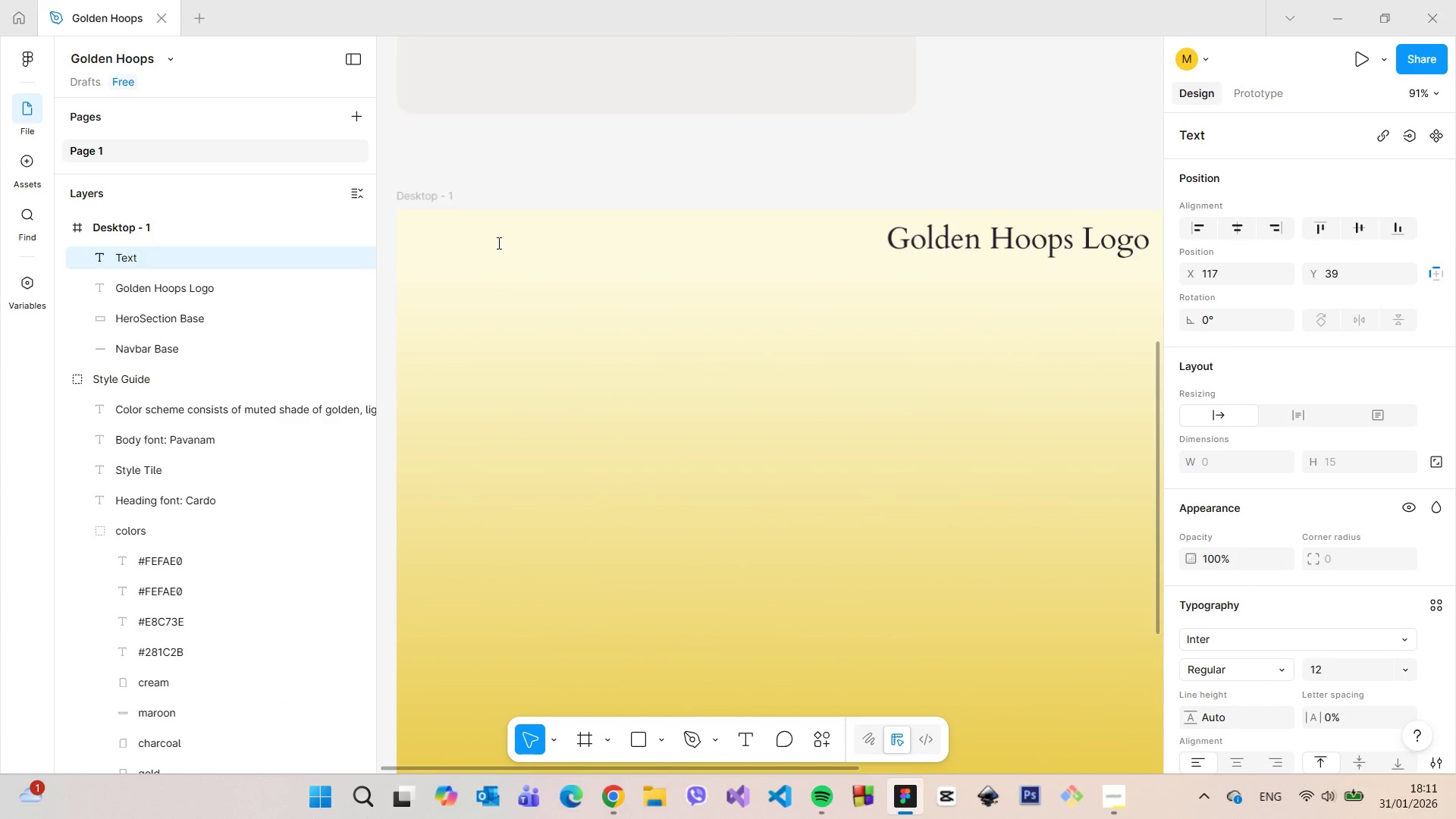 
key(Control+V)
 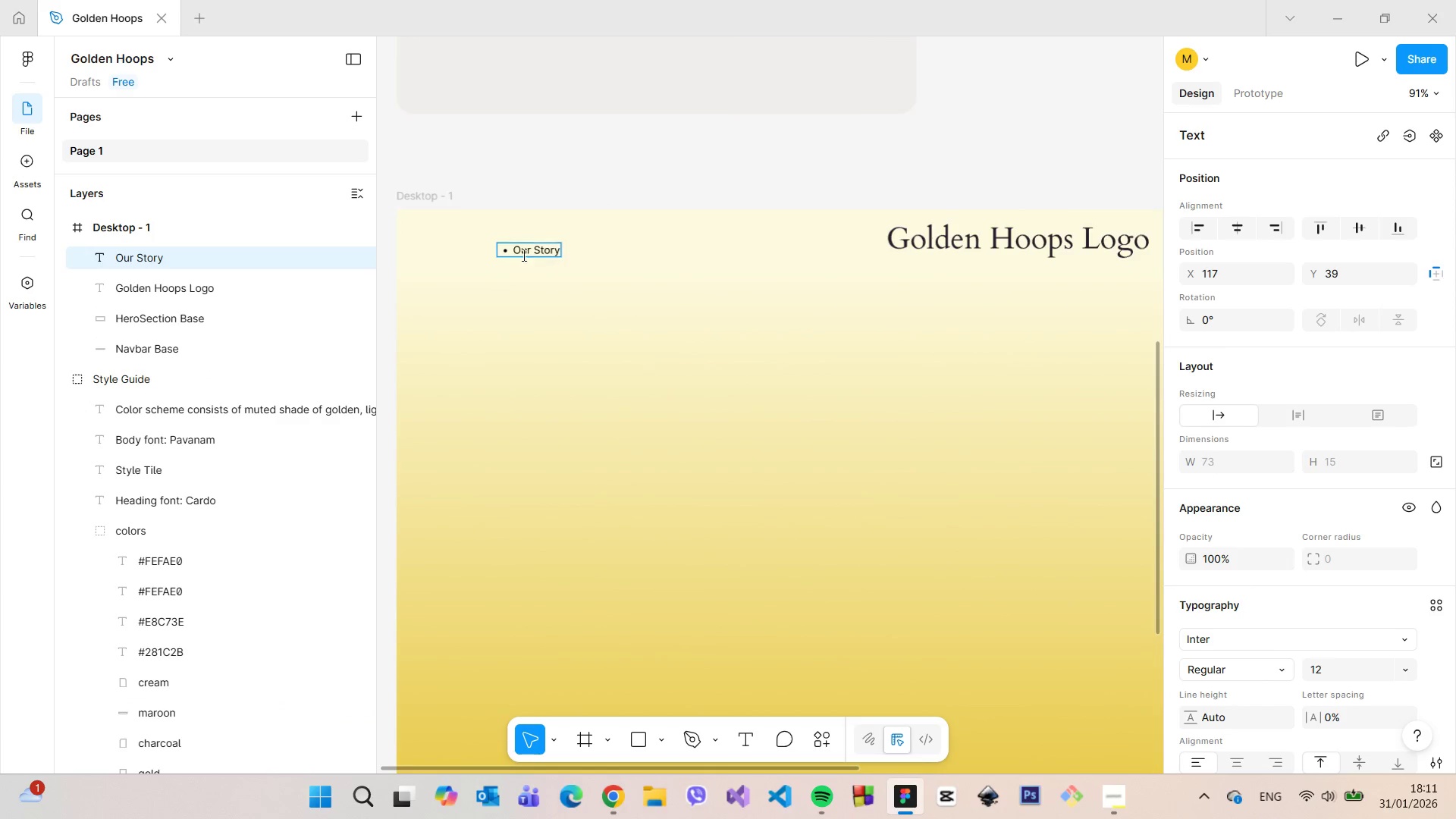 
left_click([516, 250])
 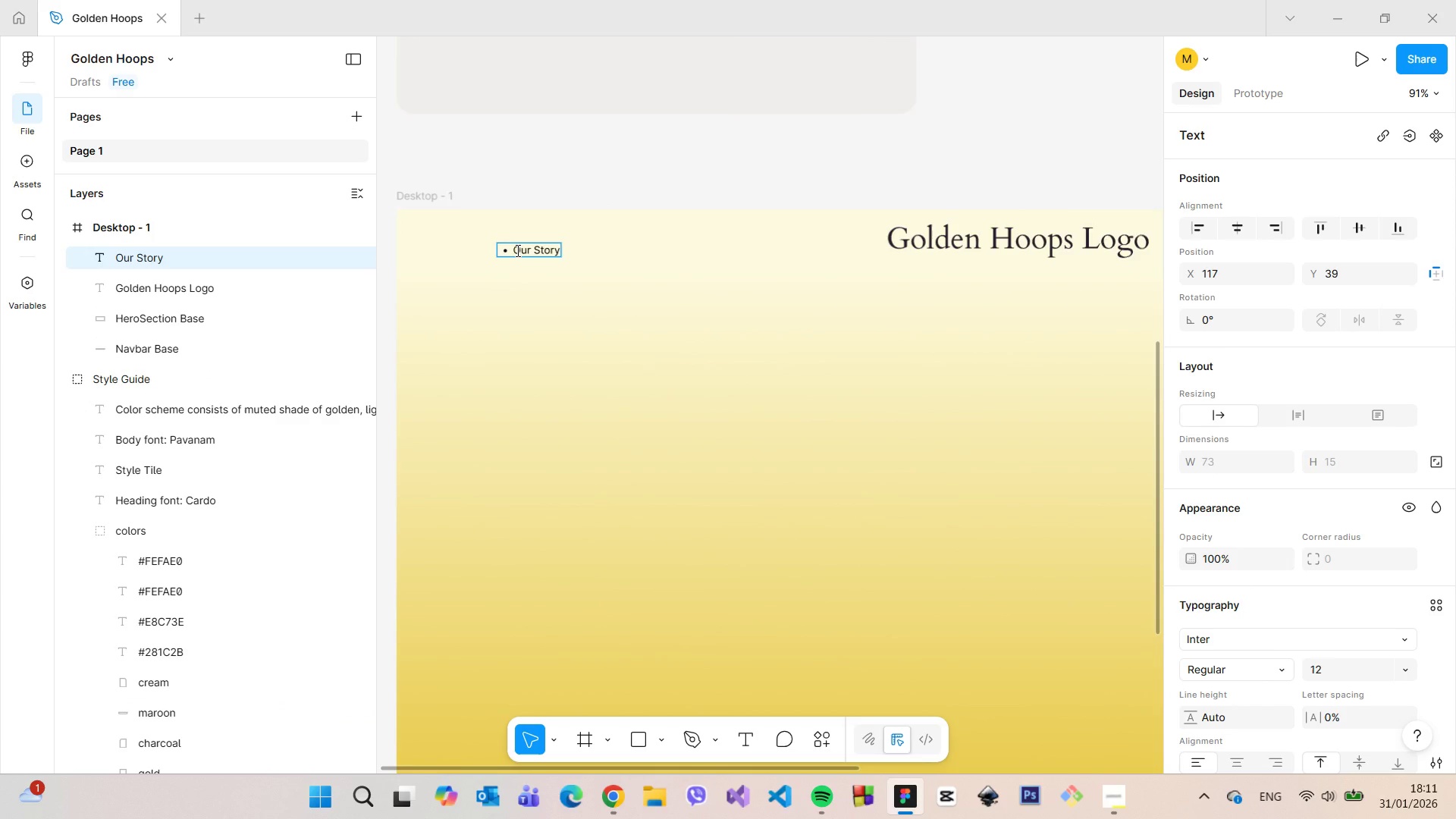 
key(Backspace)
 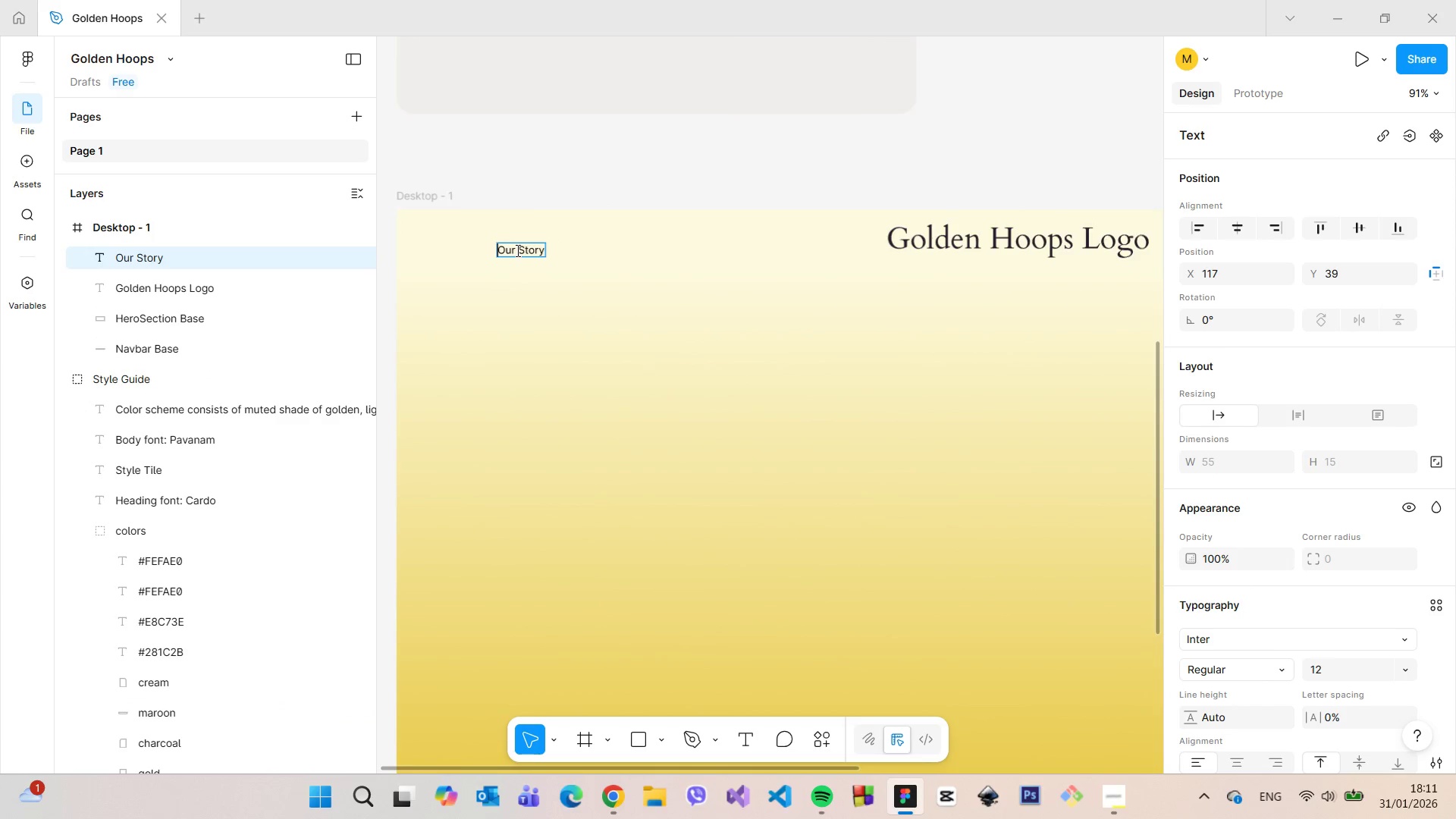 
key(Backspace)
 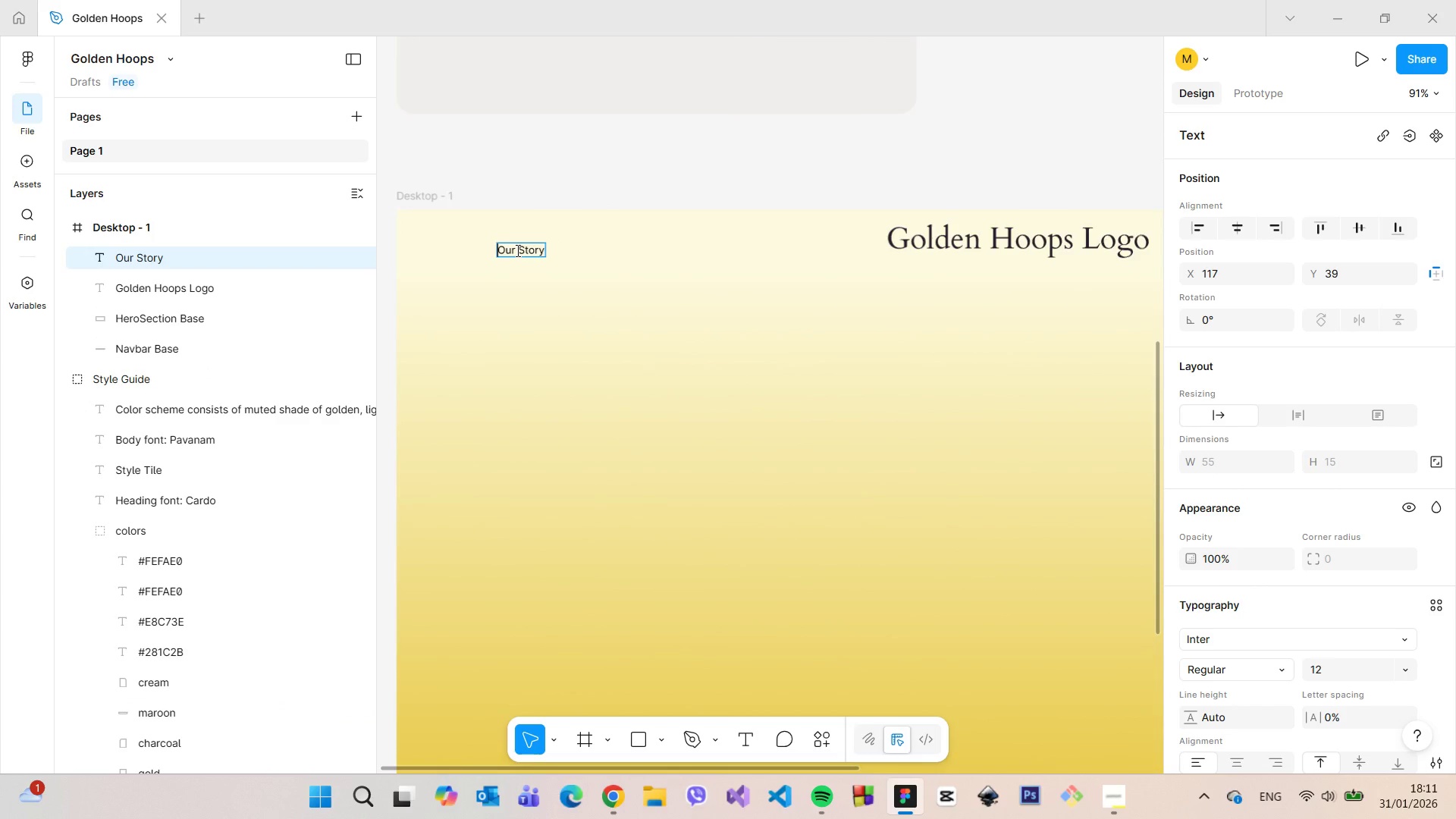 
double_click([516, 250])
 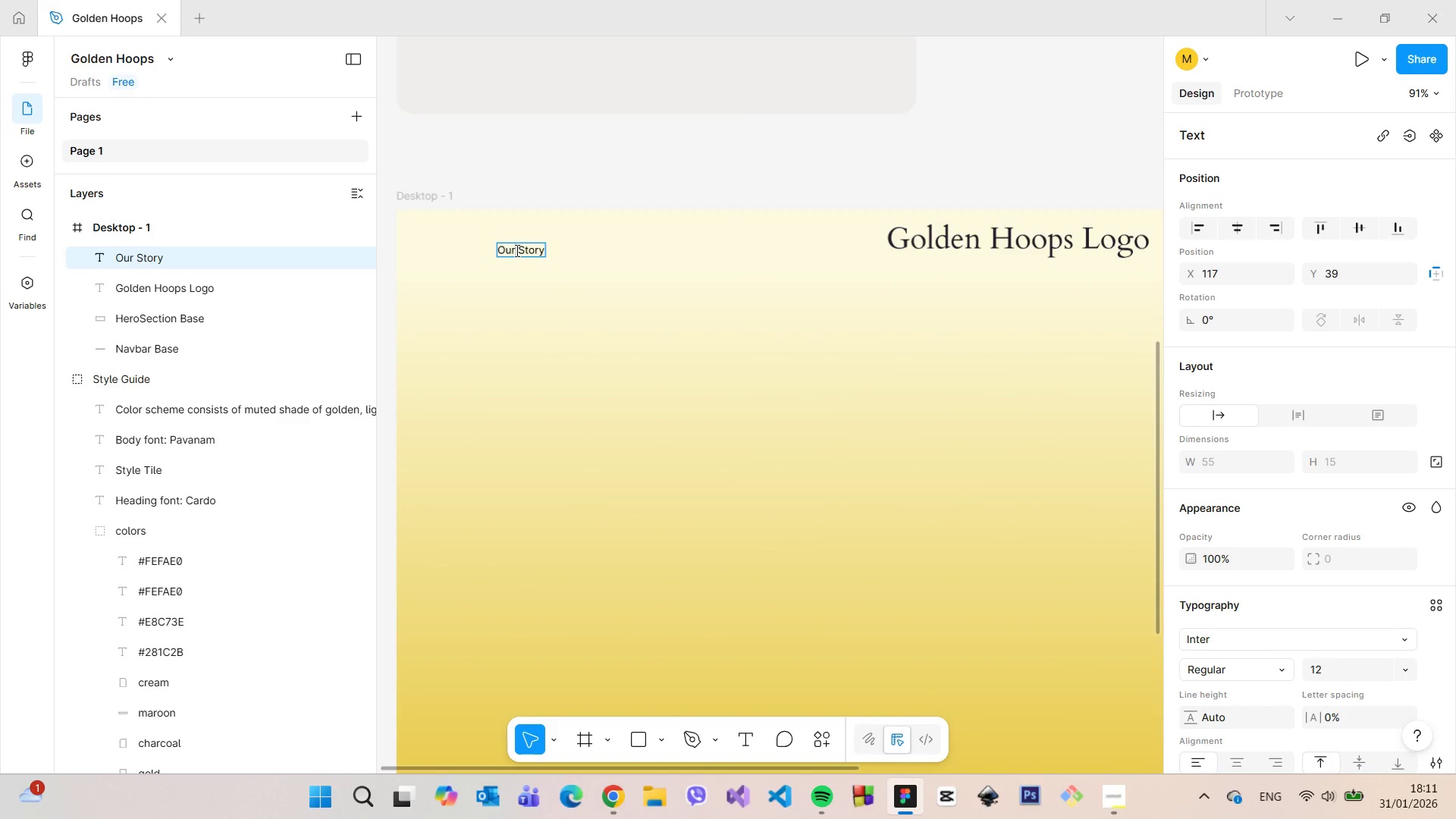 
triple_click([516, 250])
 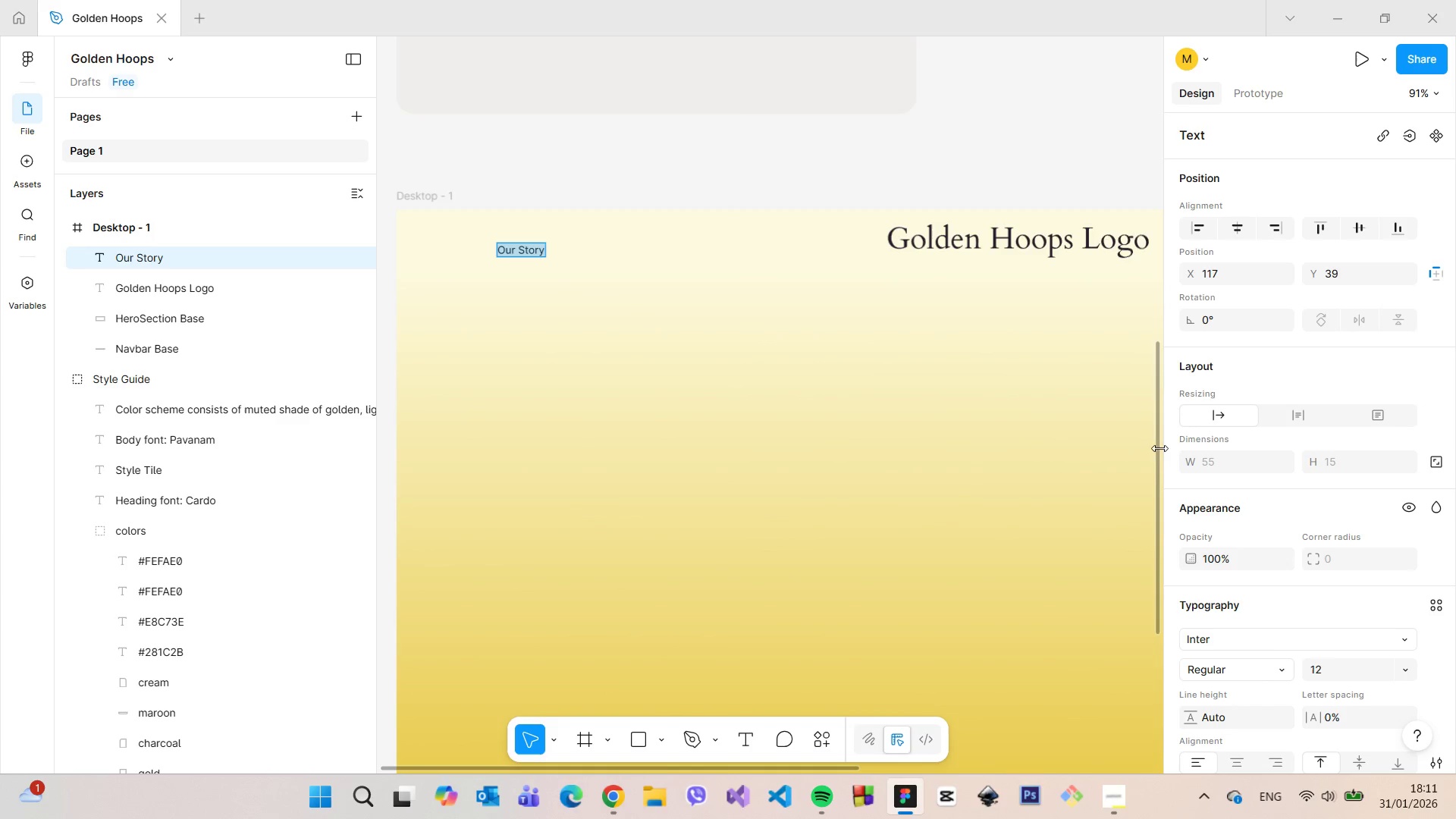 
left_click_drag(start_coordinate=[1156, 444], to_coordinate=[1186, 358])
 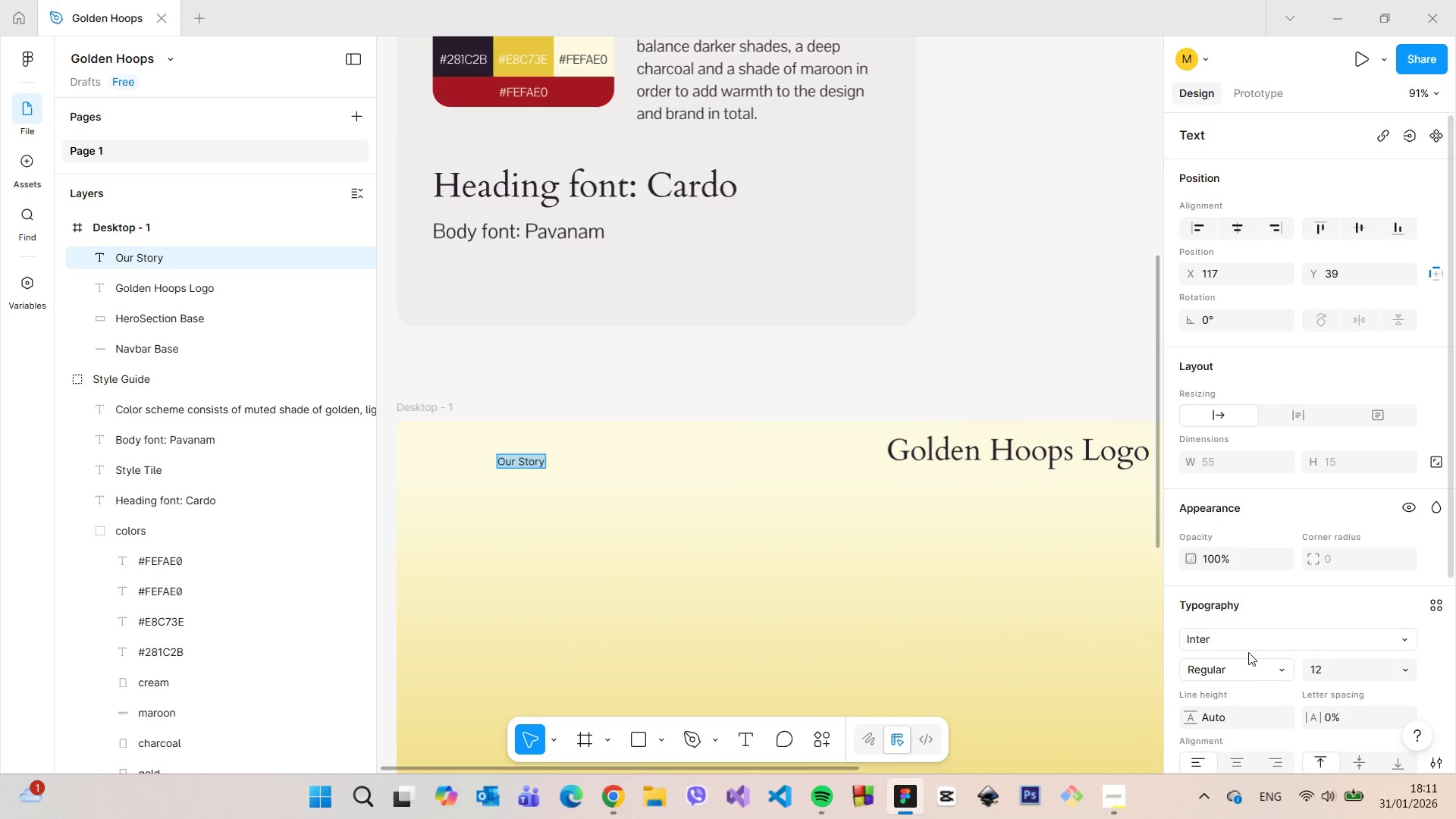 
left_click([1238, 642])
 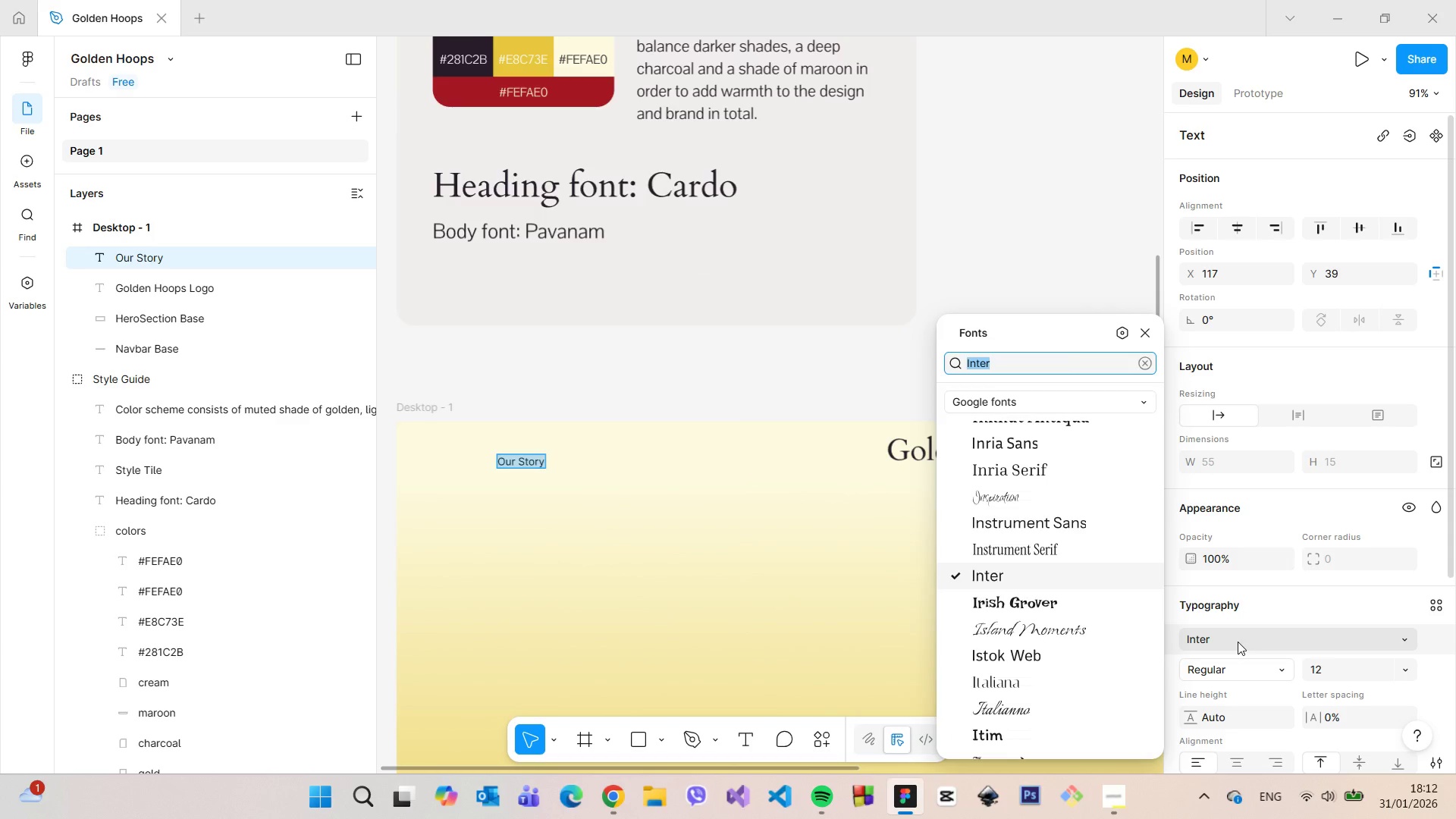 
type(Pava)
 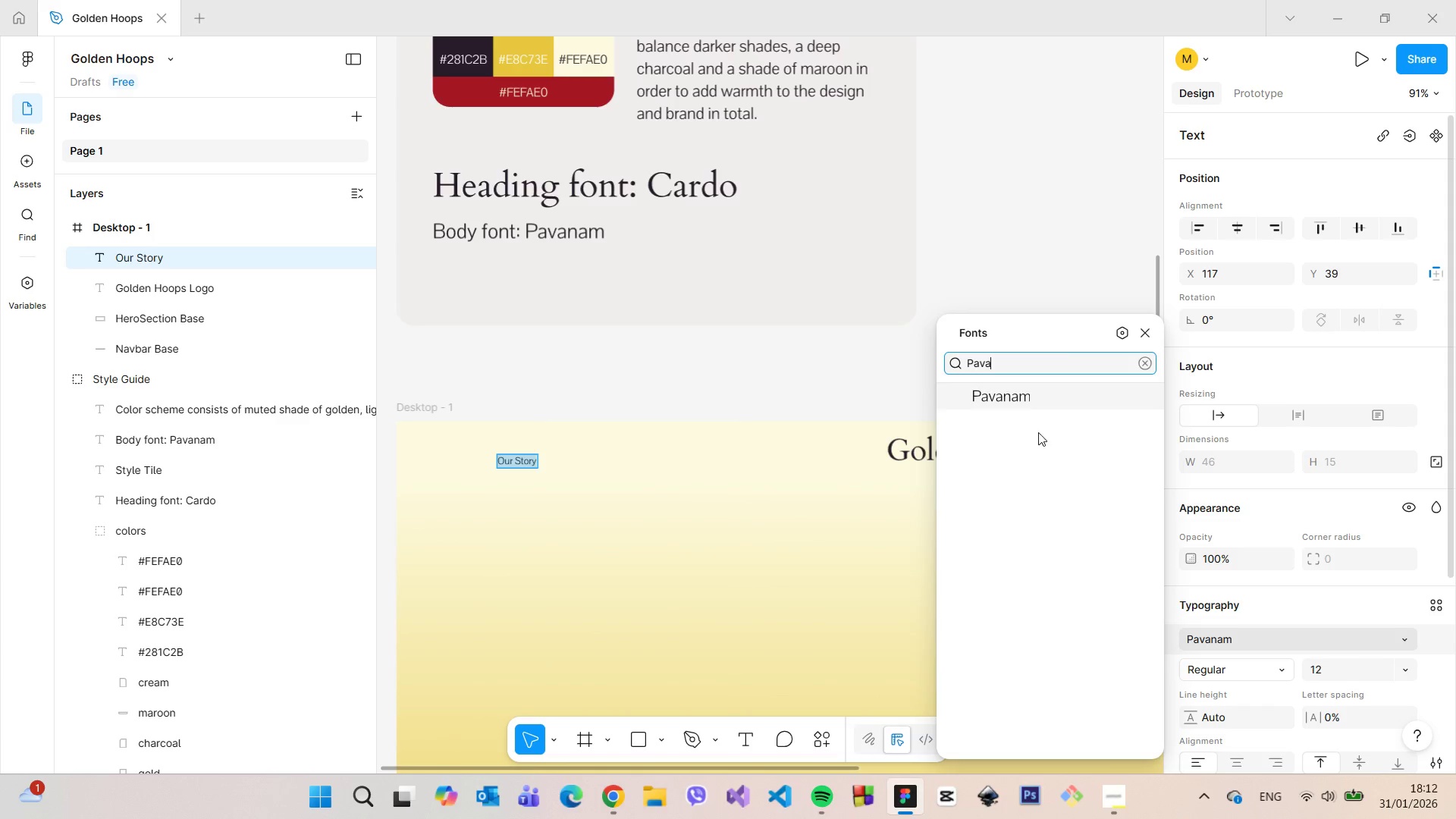 
left_click([1018, 400])
 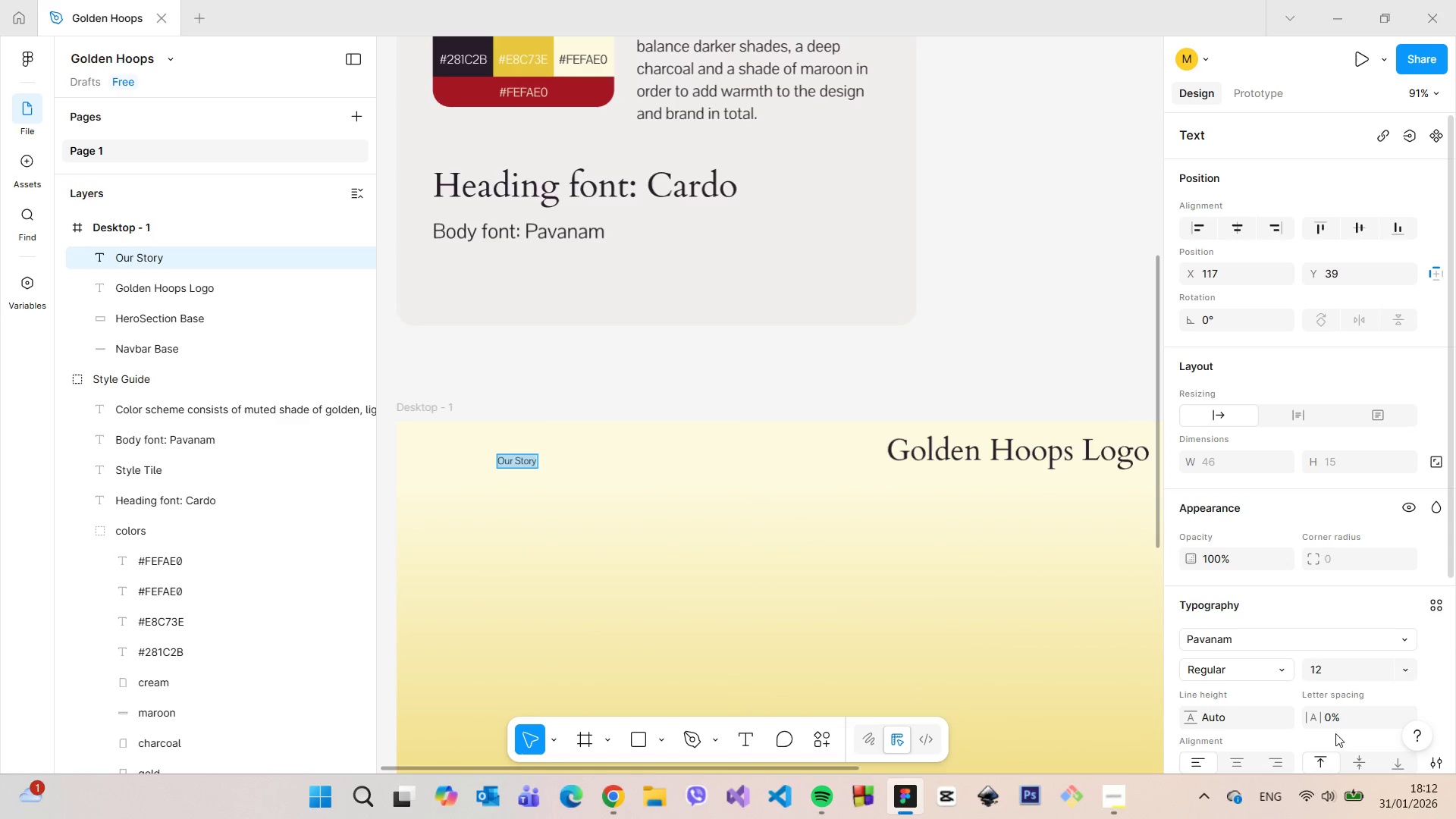 
left_click([1337, 673])
 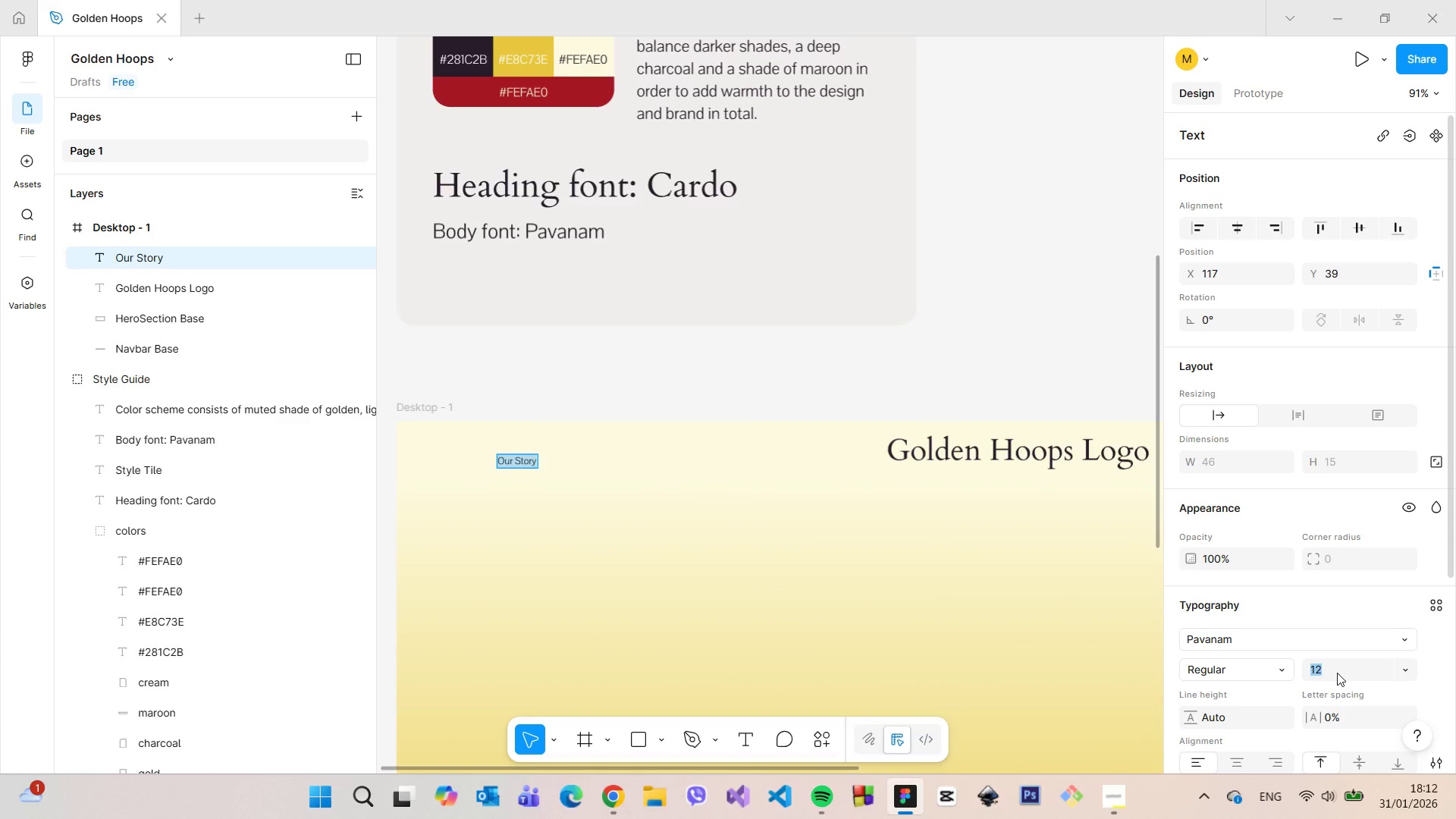 
type(20)
 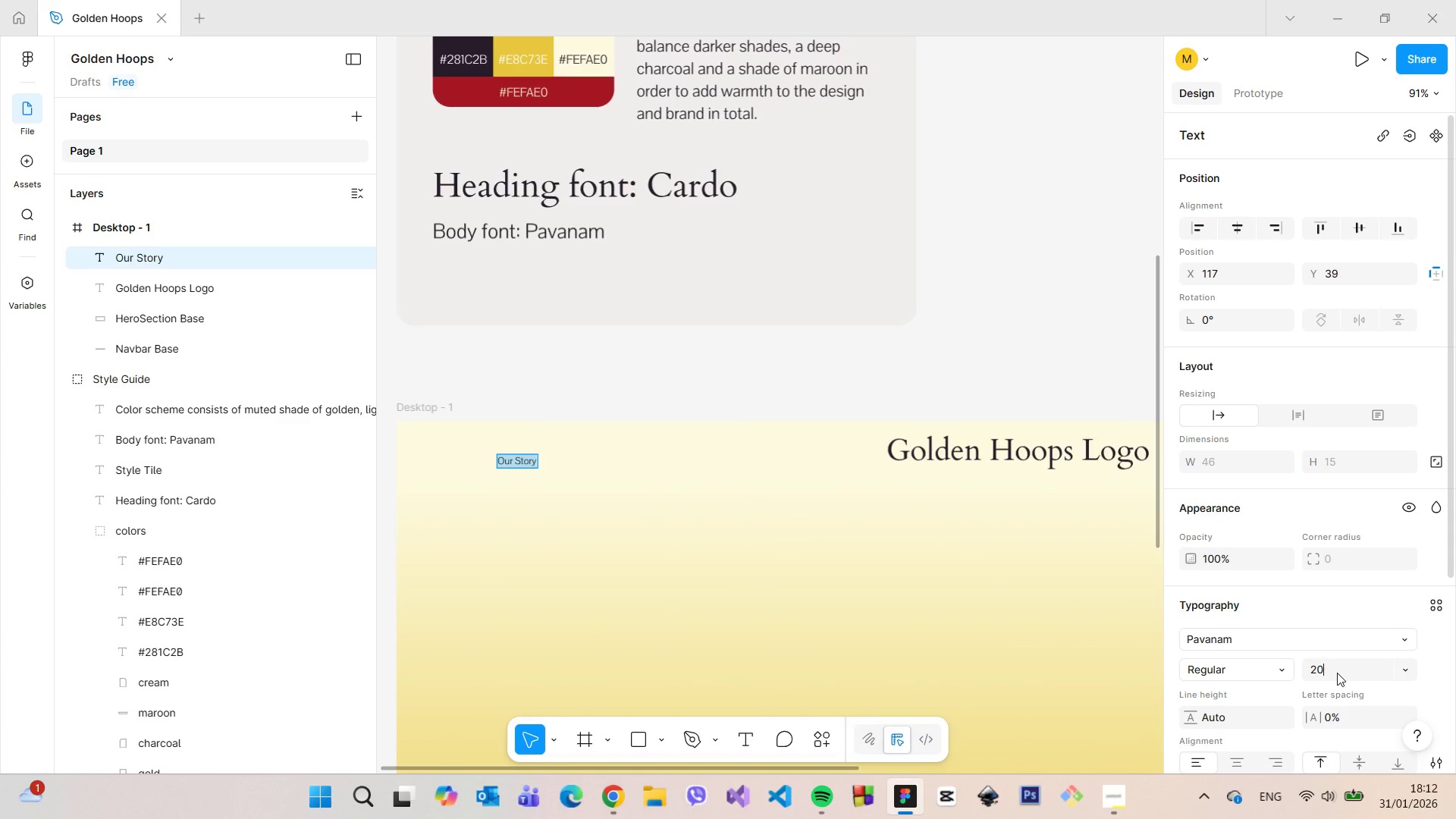 
key(Enter)
 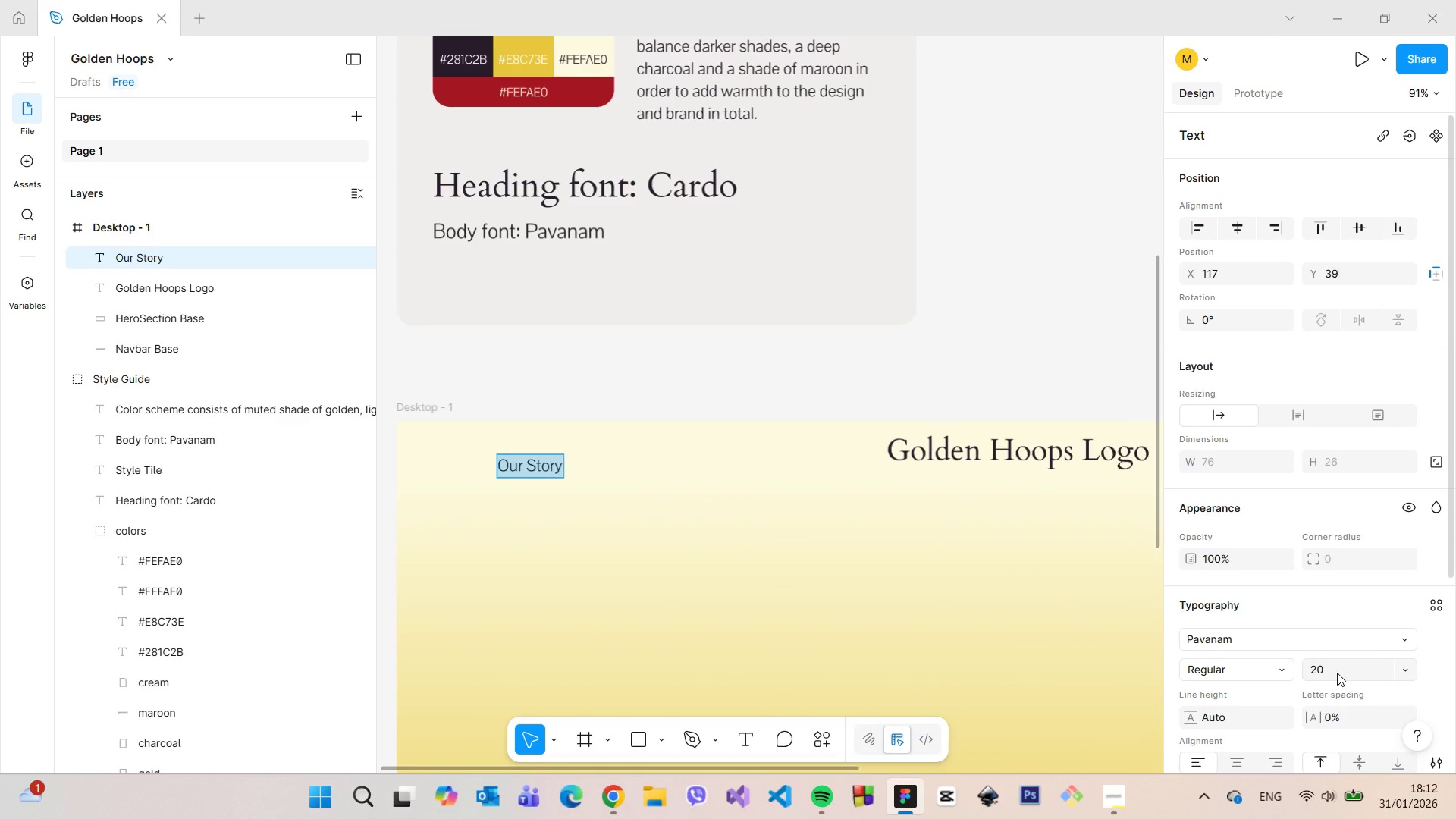 
left_click([1337, 673])
 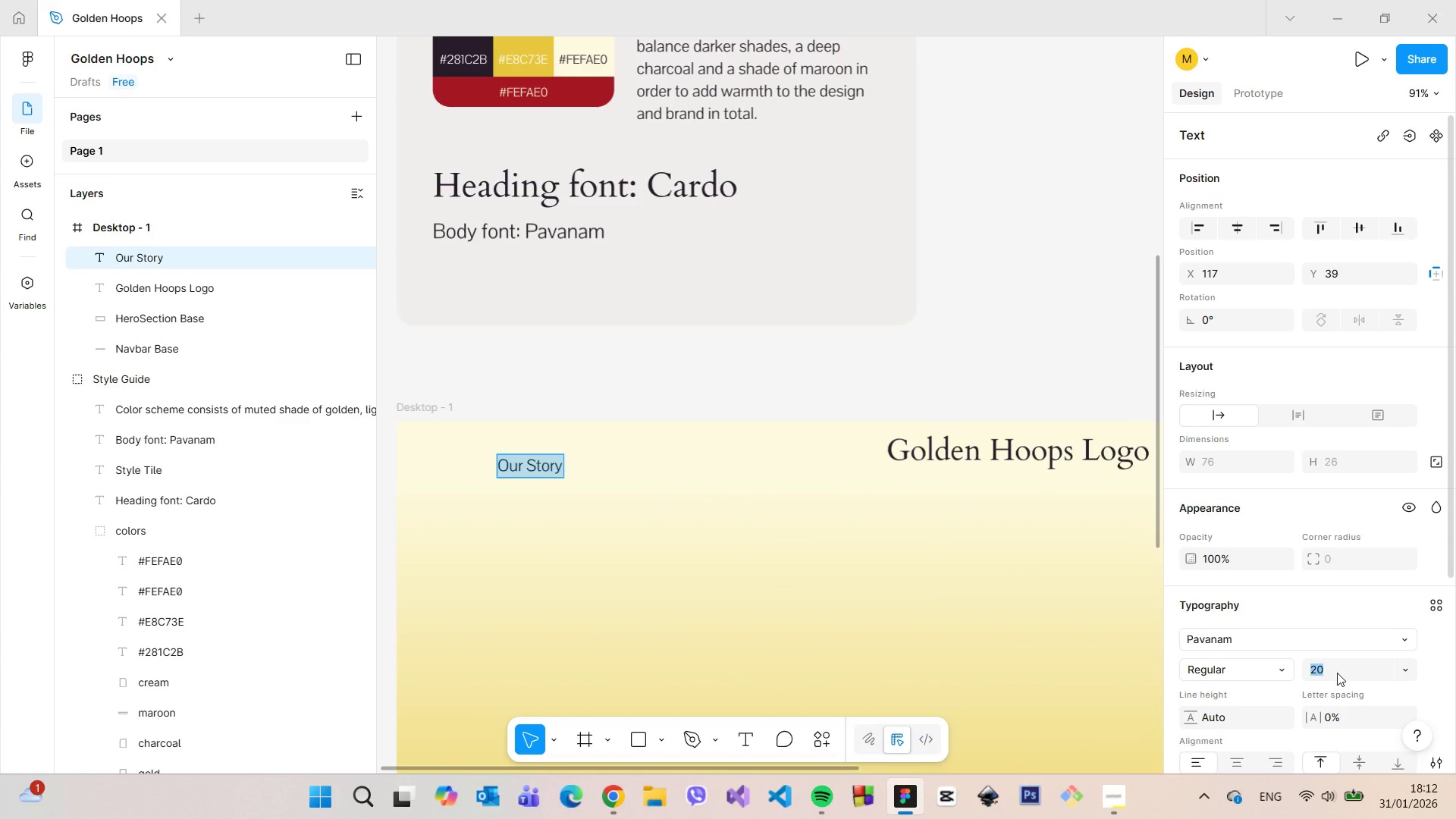 
type(30)
 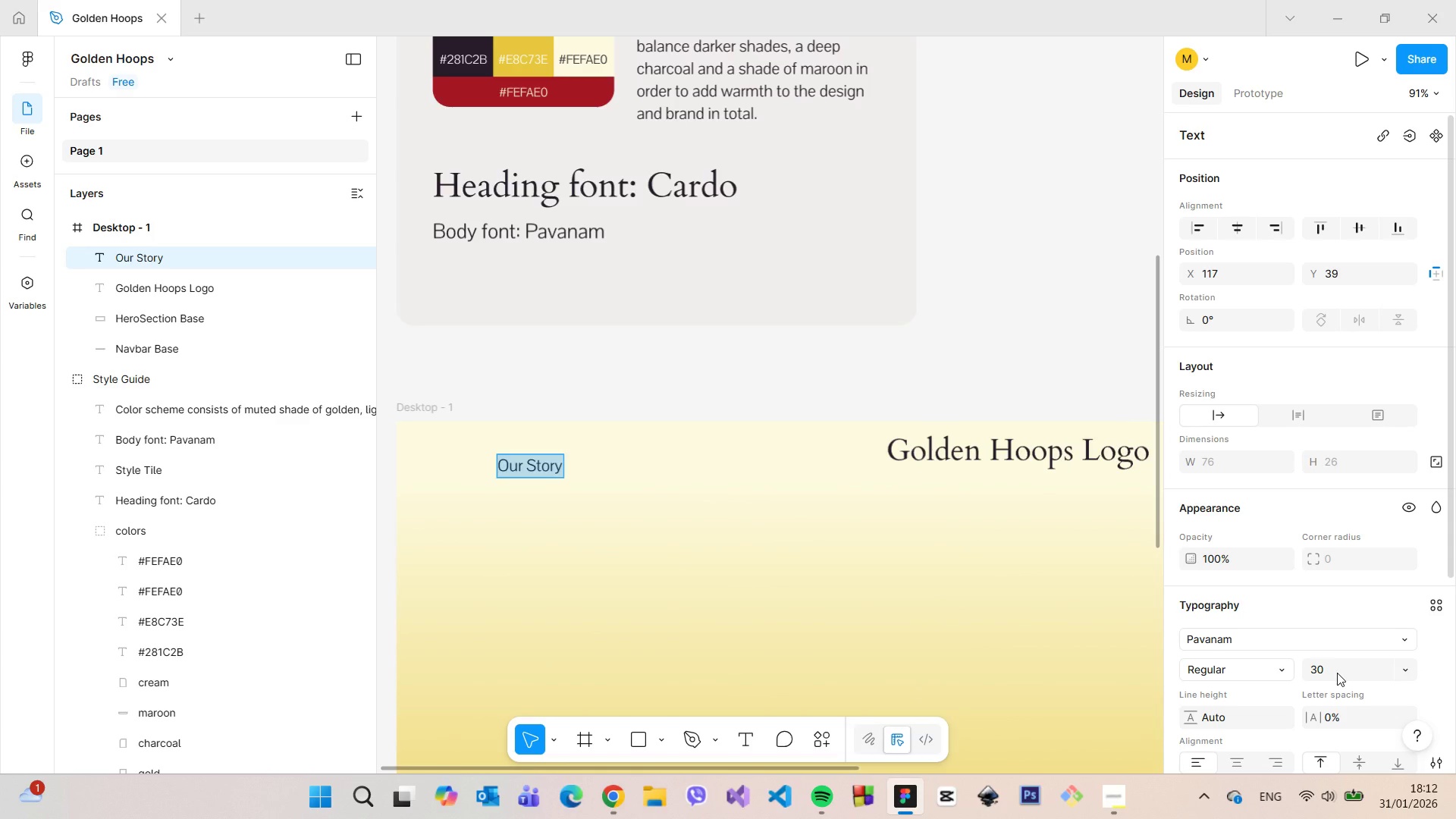 
key(Enter)
 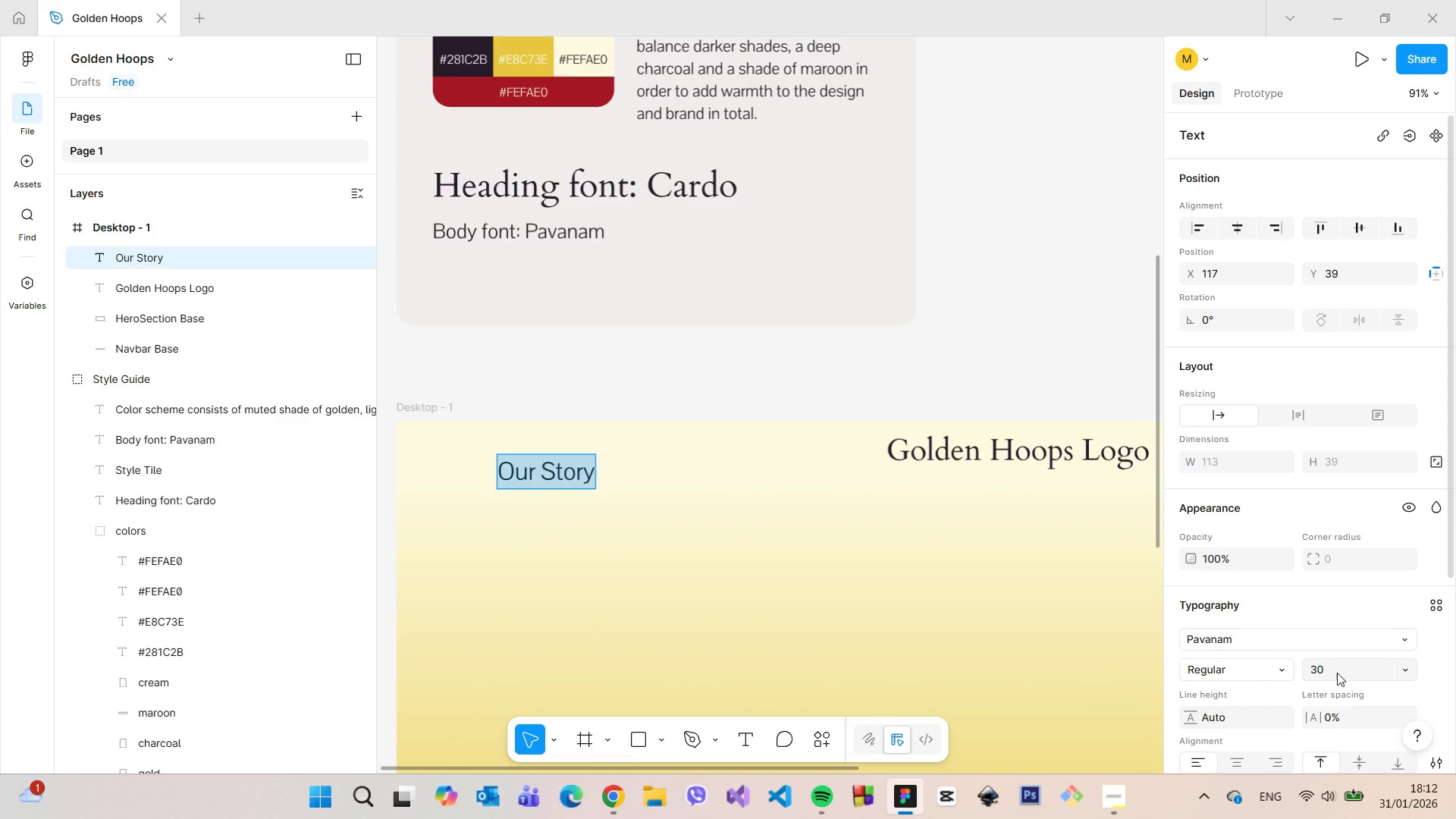 
left_click([1337, 673])
 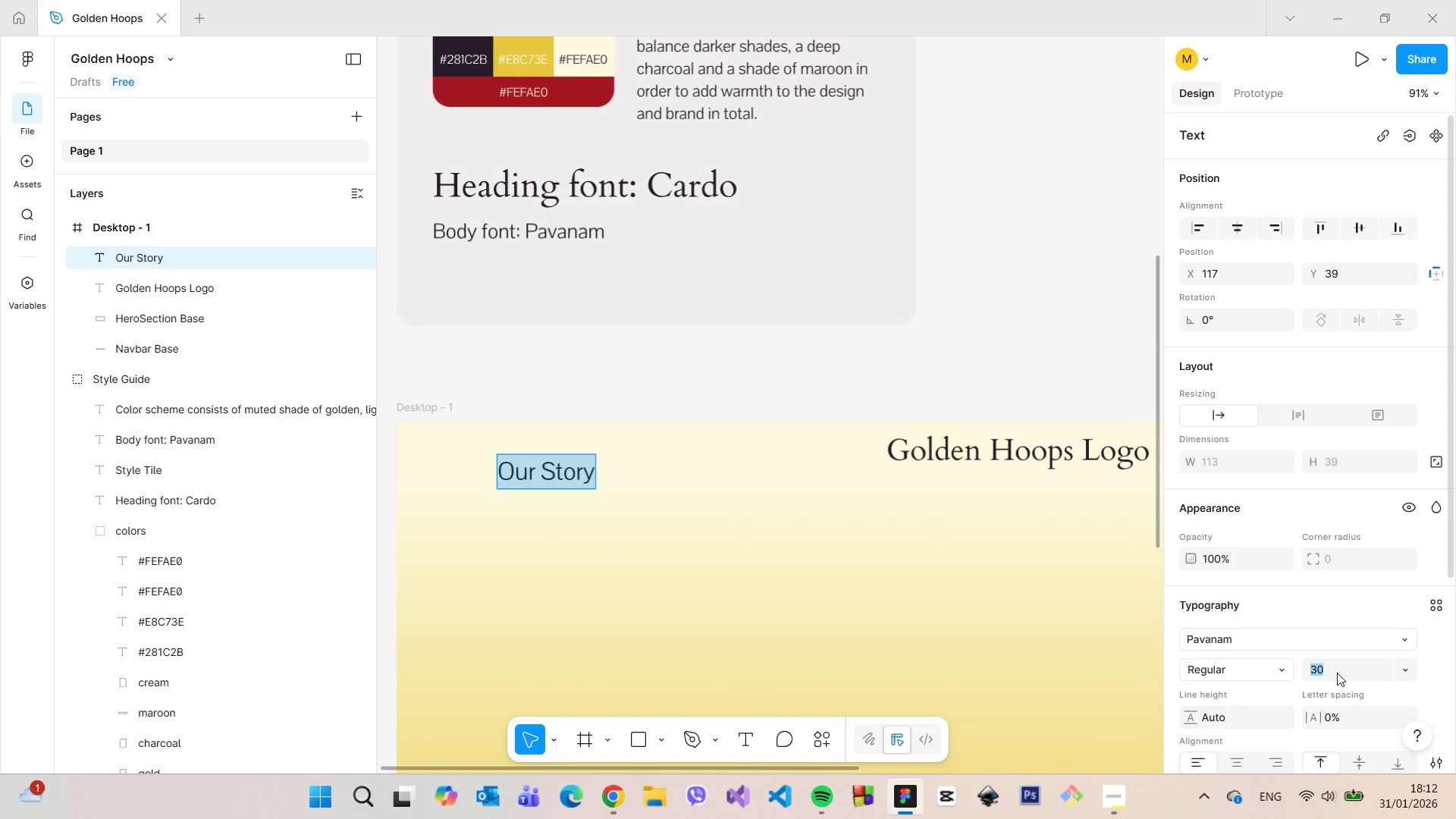 
type(20)
 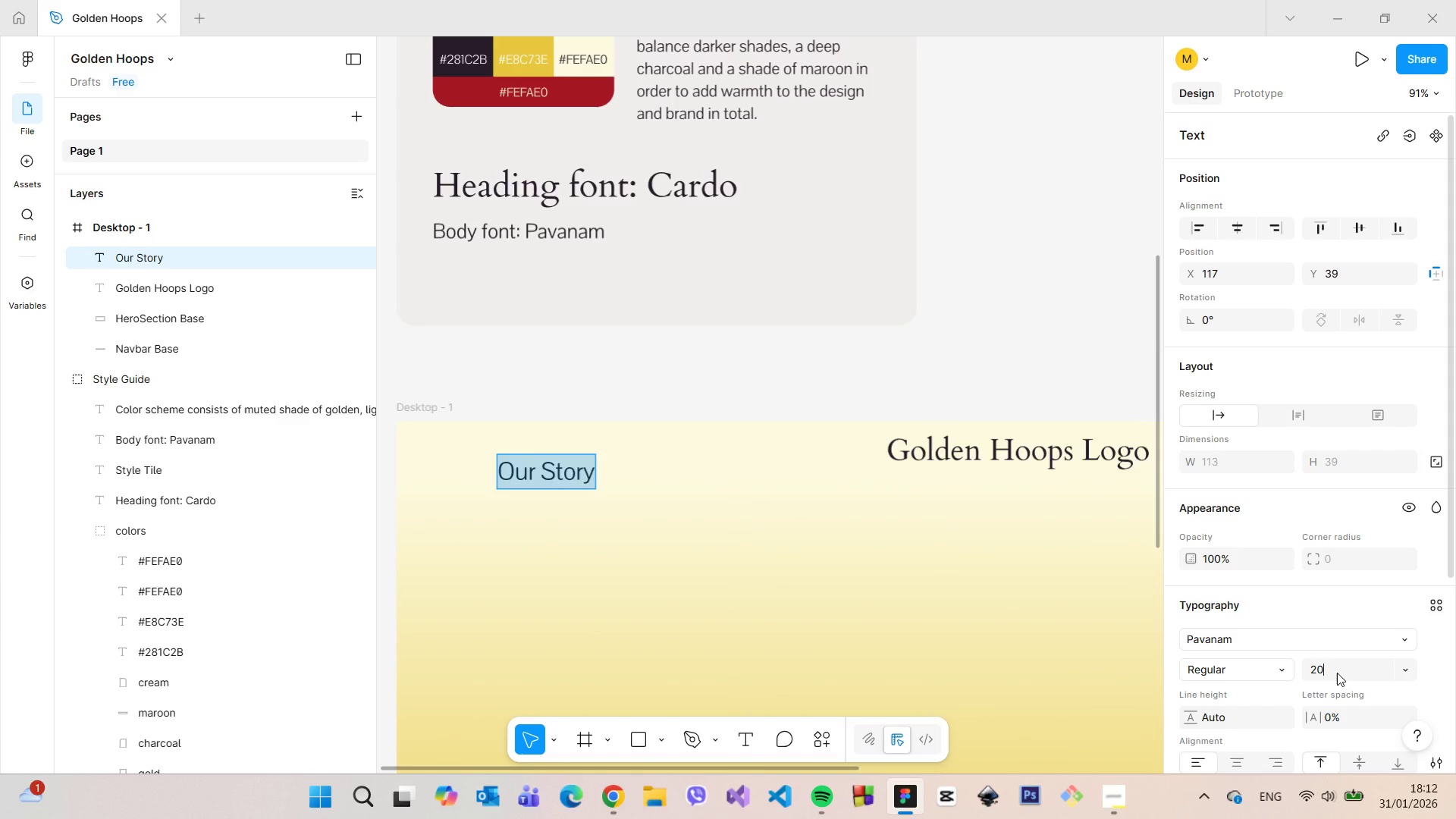 
key(Enter)
 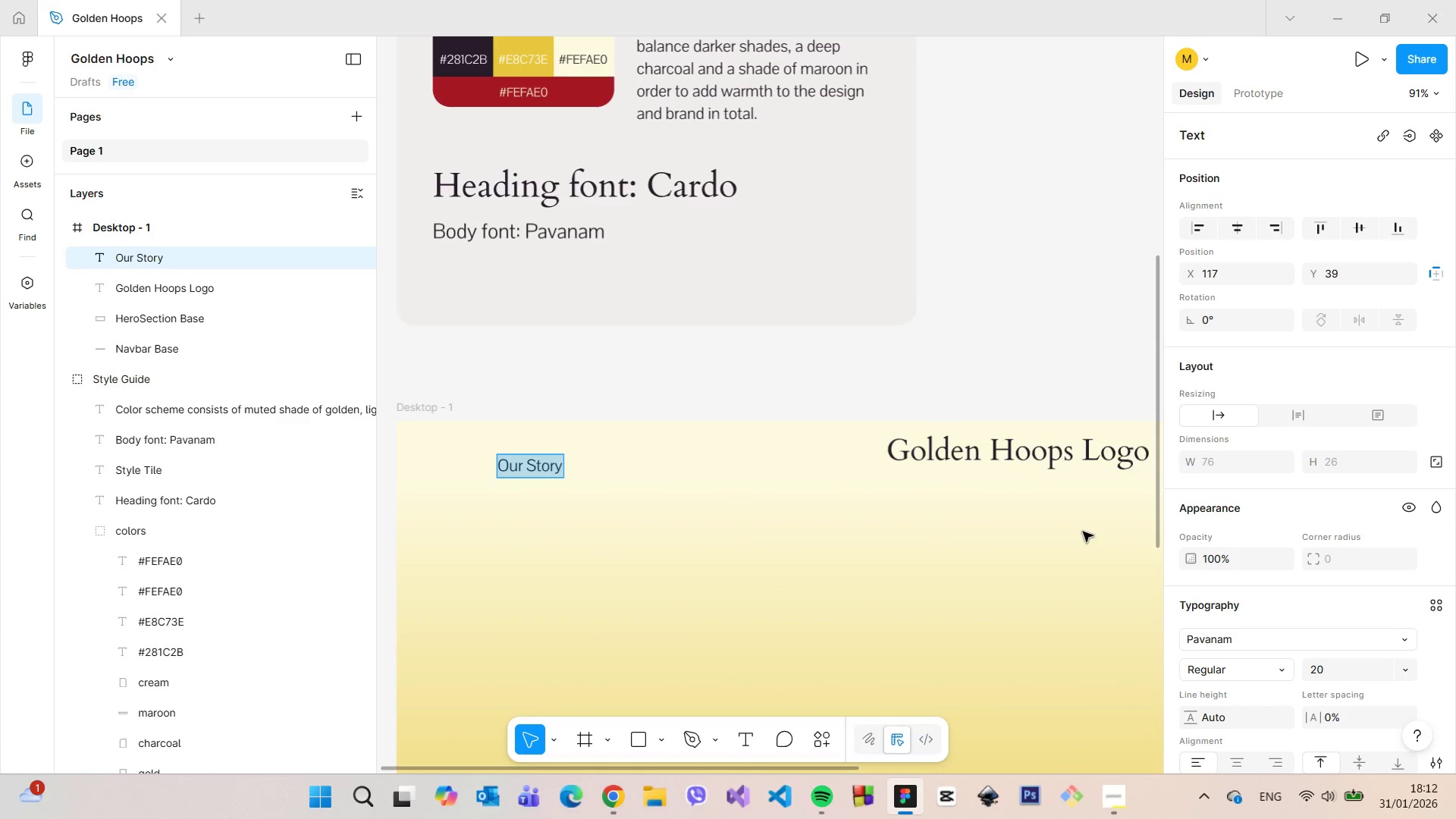 
left_click([1008, 362])
 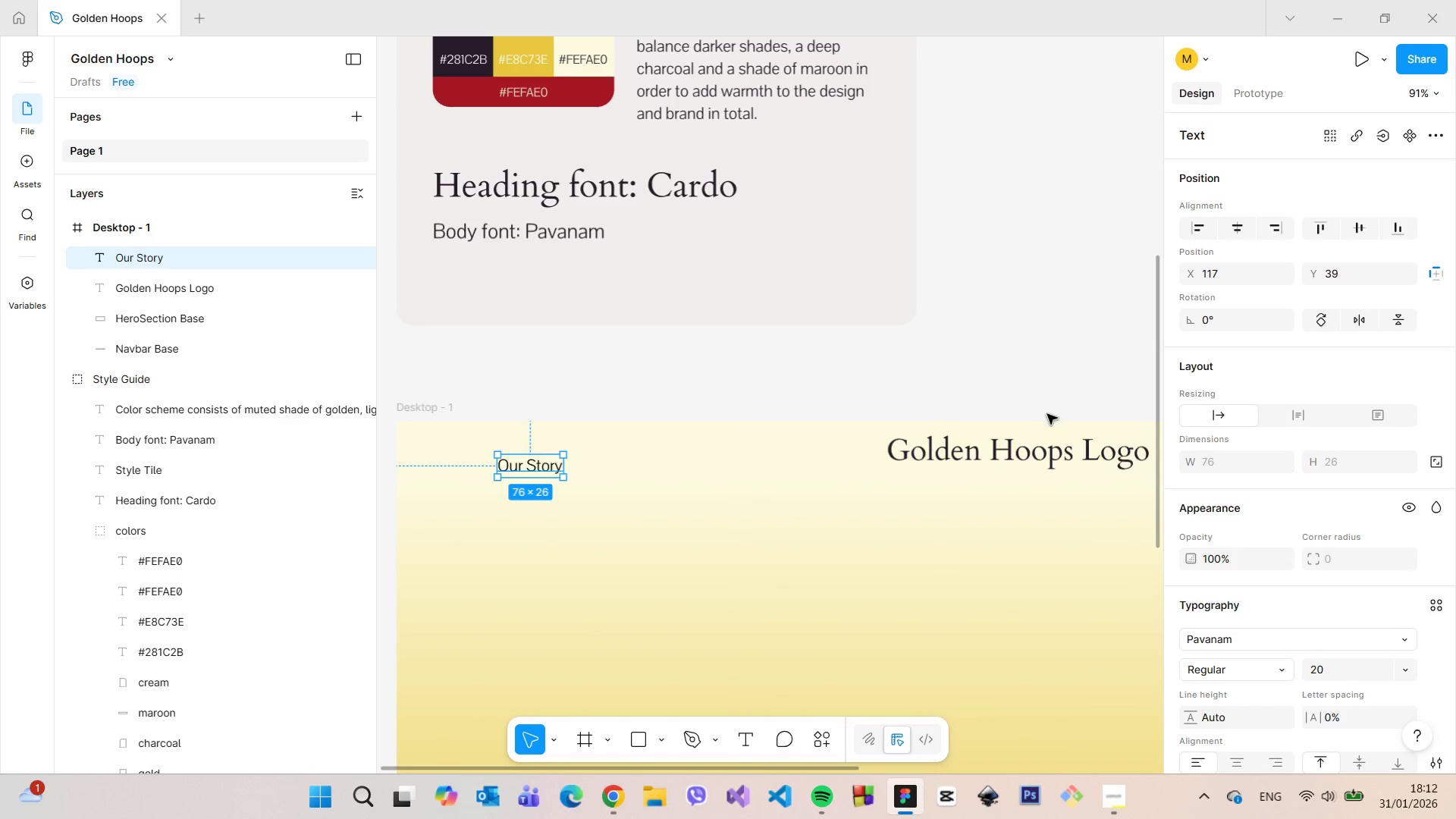 
scroll: coordinate [1051, 420], scroll_direction: down, amount: 4.0
 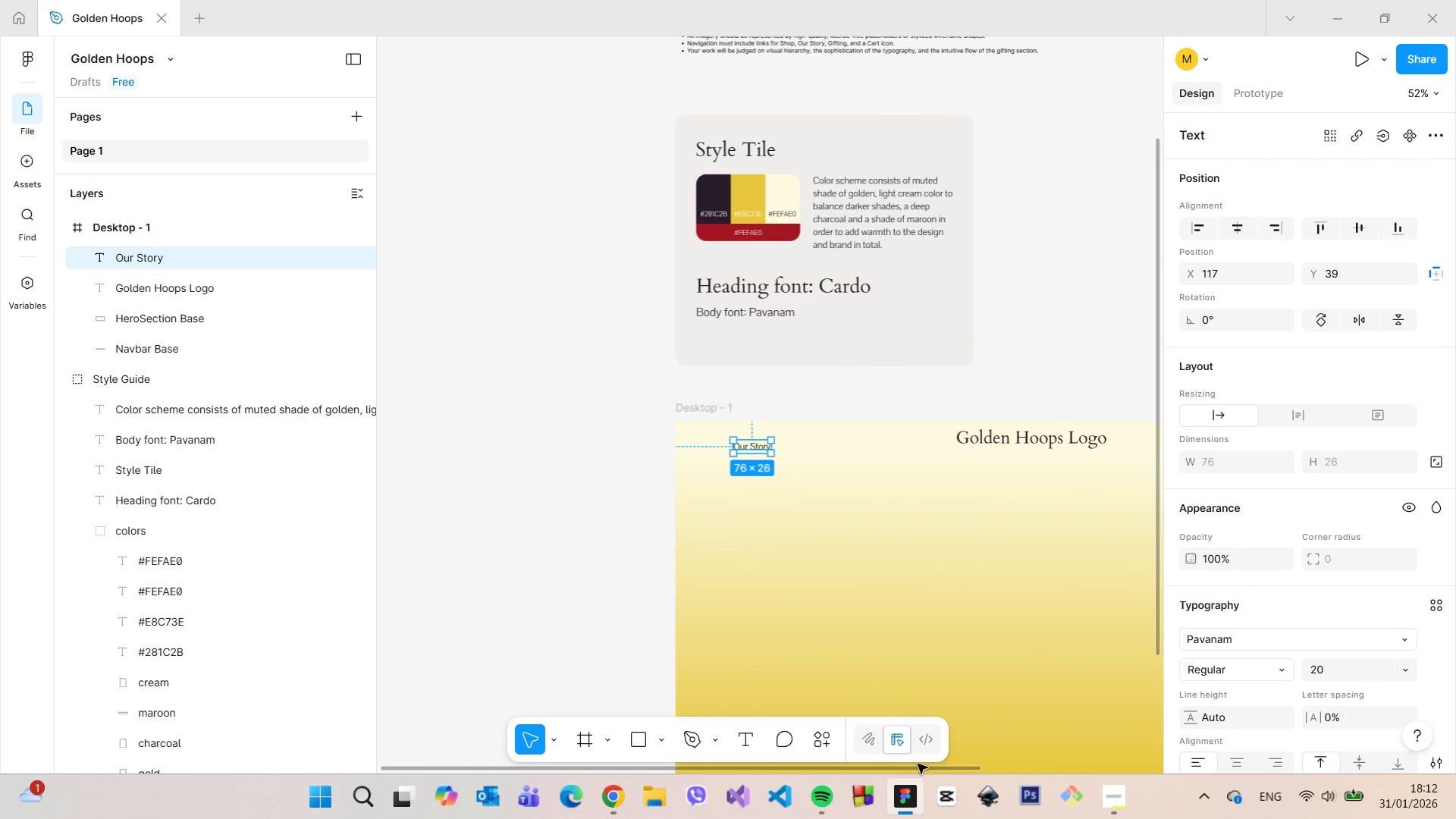 
left_click_drag(start_coordinate=[921, 767], to_coordinate=[1127, 752])
 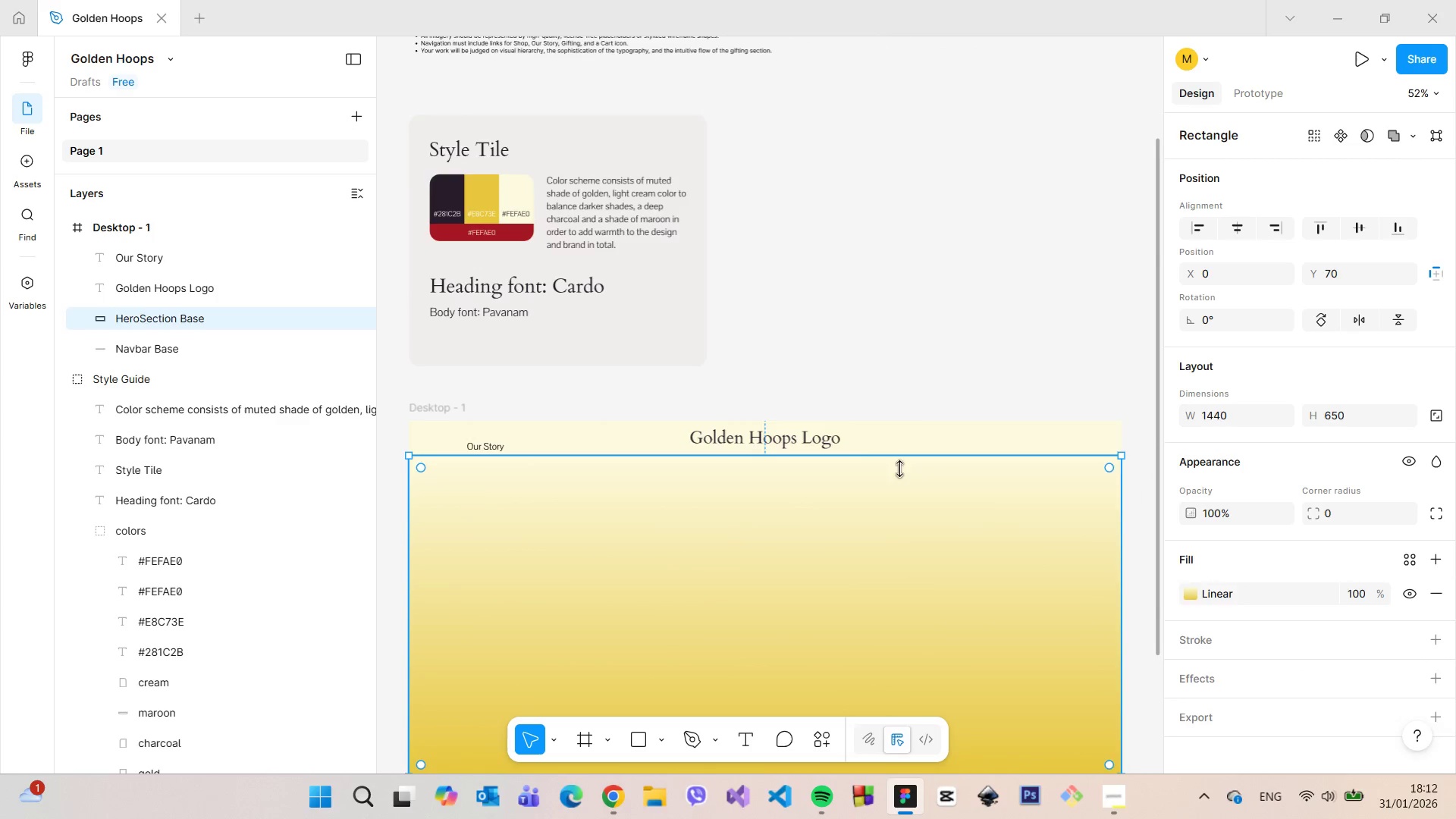 
double_click([833, 408])
 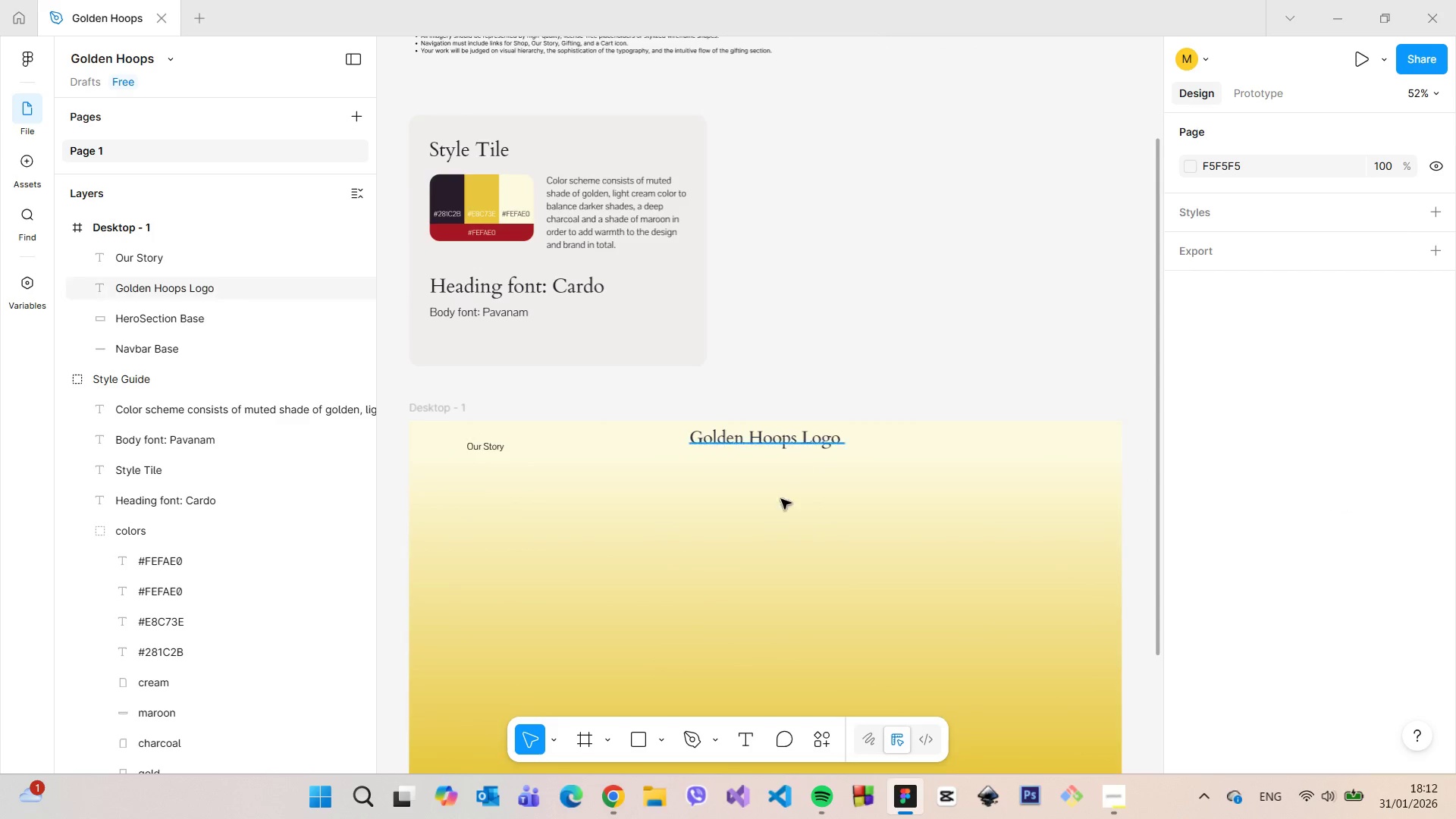 
scroll: coordinate [779, 521], scroll_direction: down, amount: 2.0
 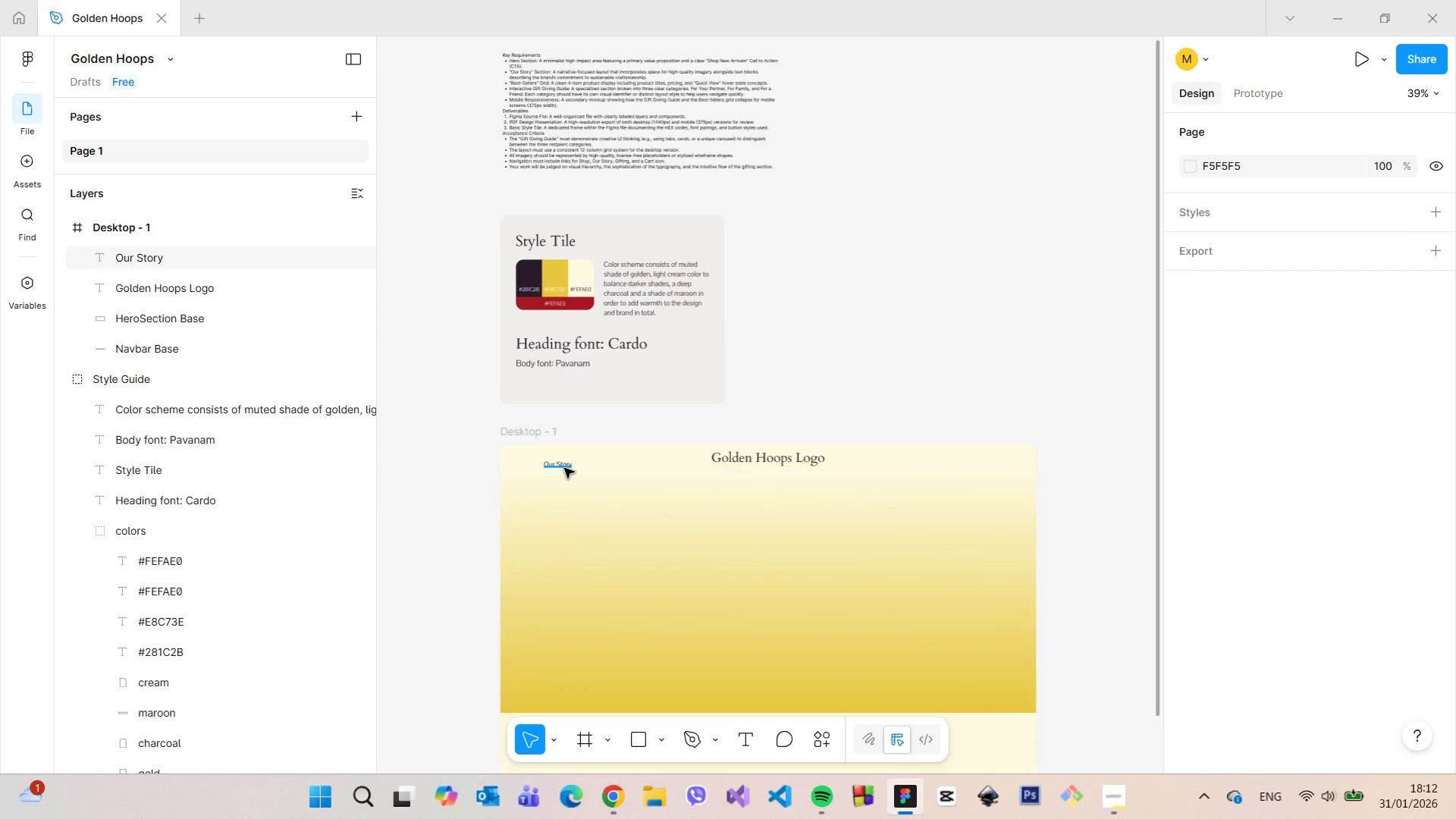 
double_click([563, 466])
 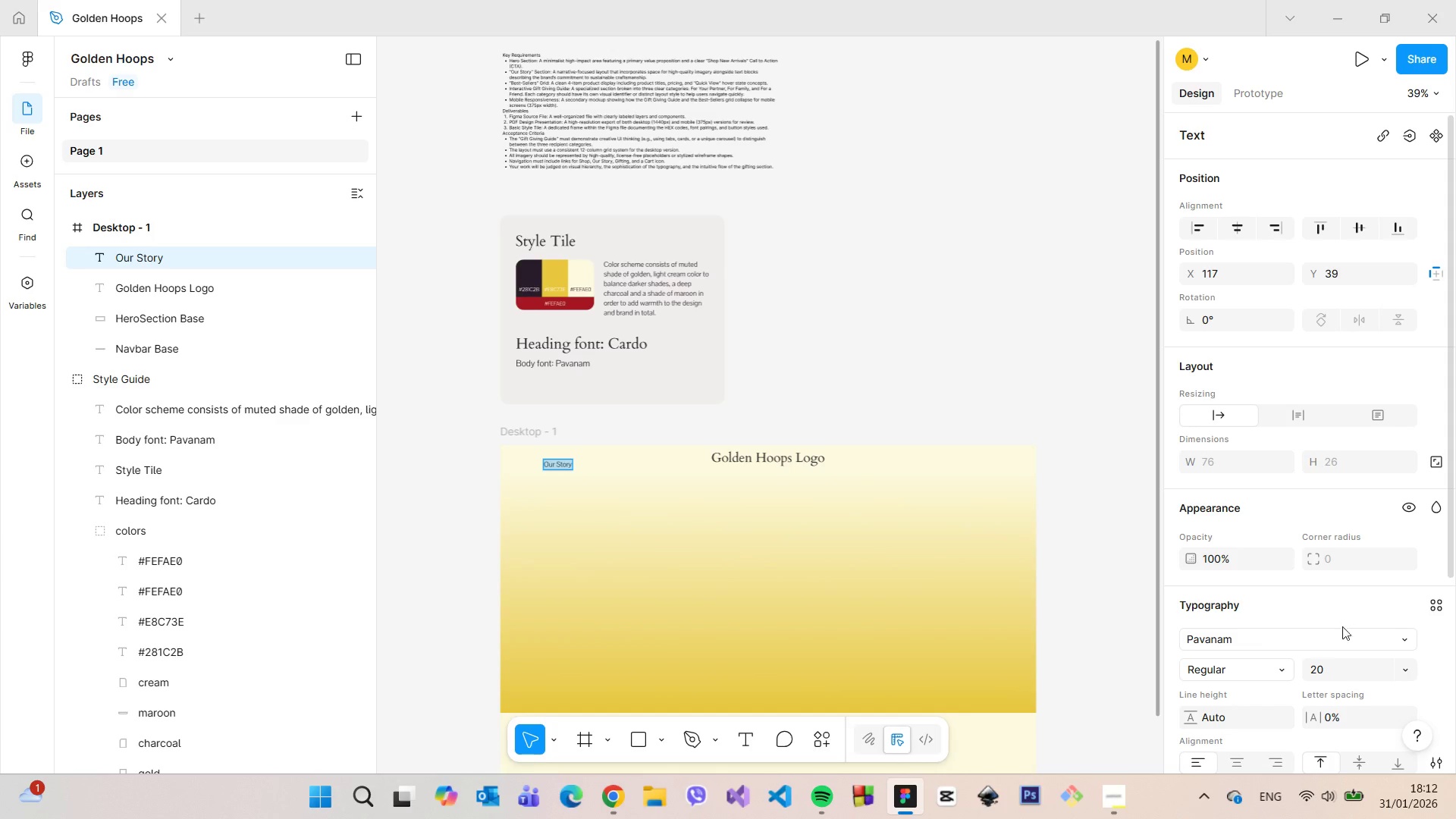 
left_click([1343, 670])
 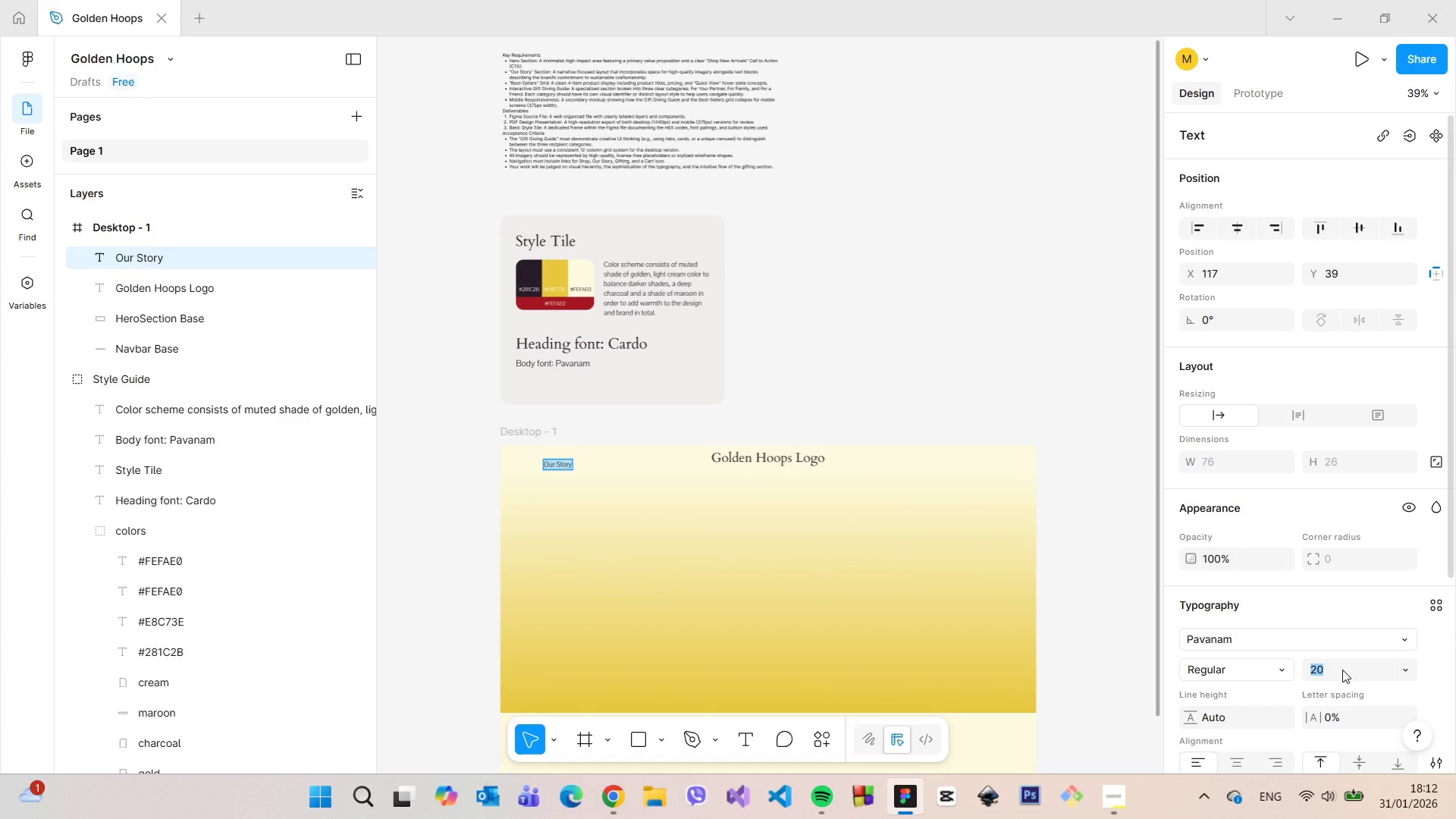 
type(25)
 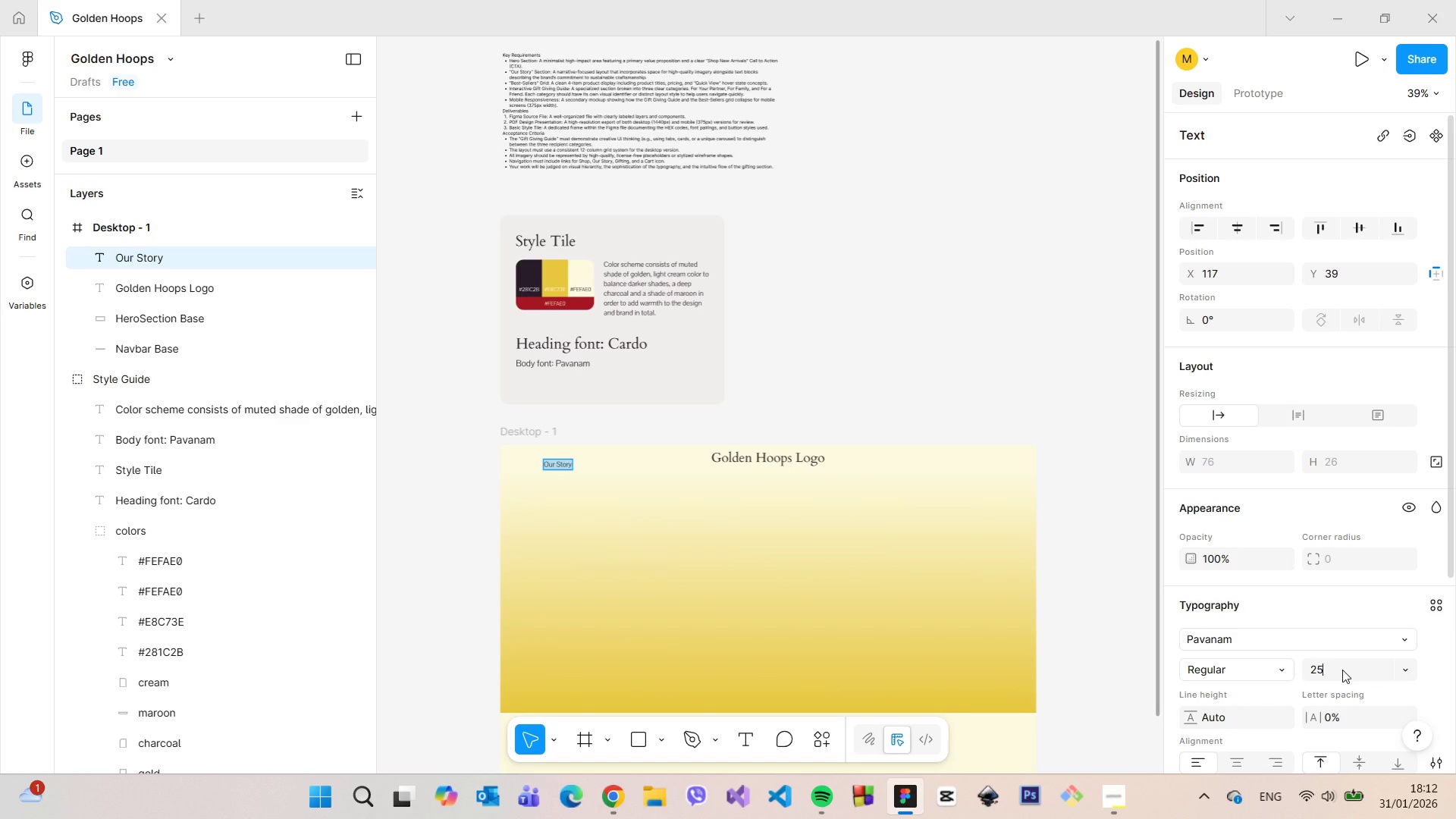 
key(Enter)
 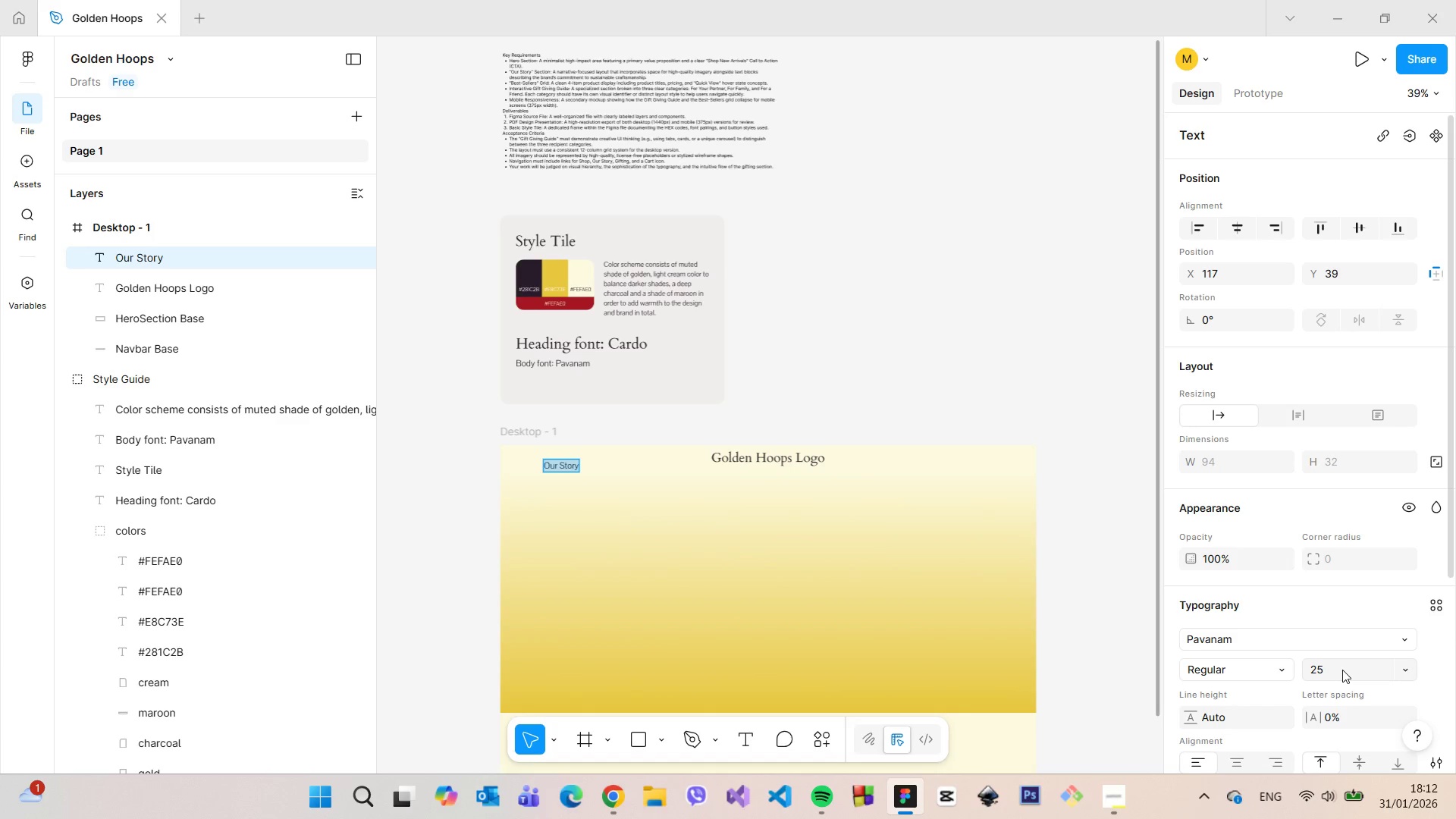 
scroll: coordinate [1336, 673], scroll_direction: down, amount: 3.0
 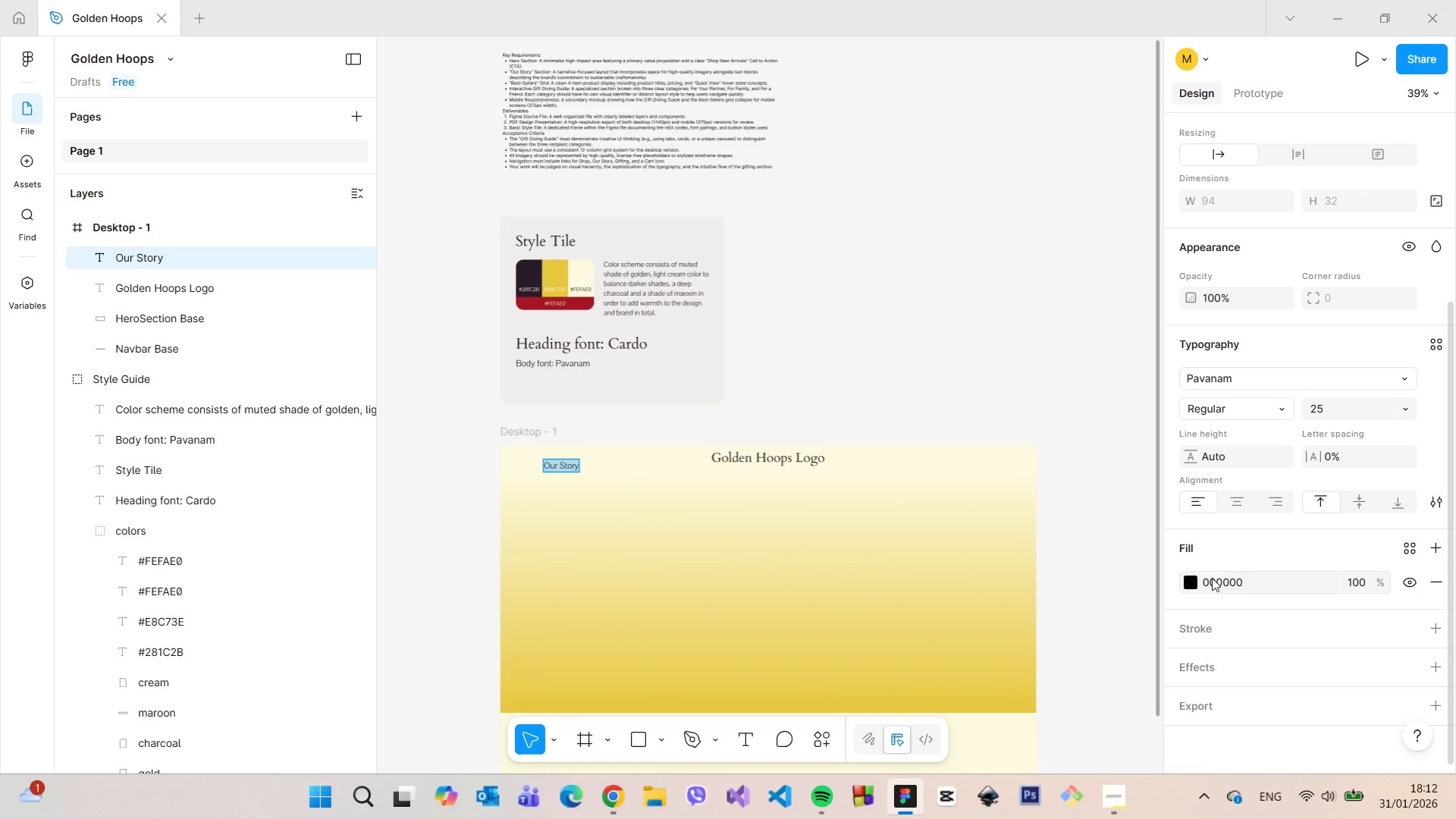 
left_click([1194, 588])
 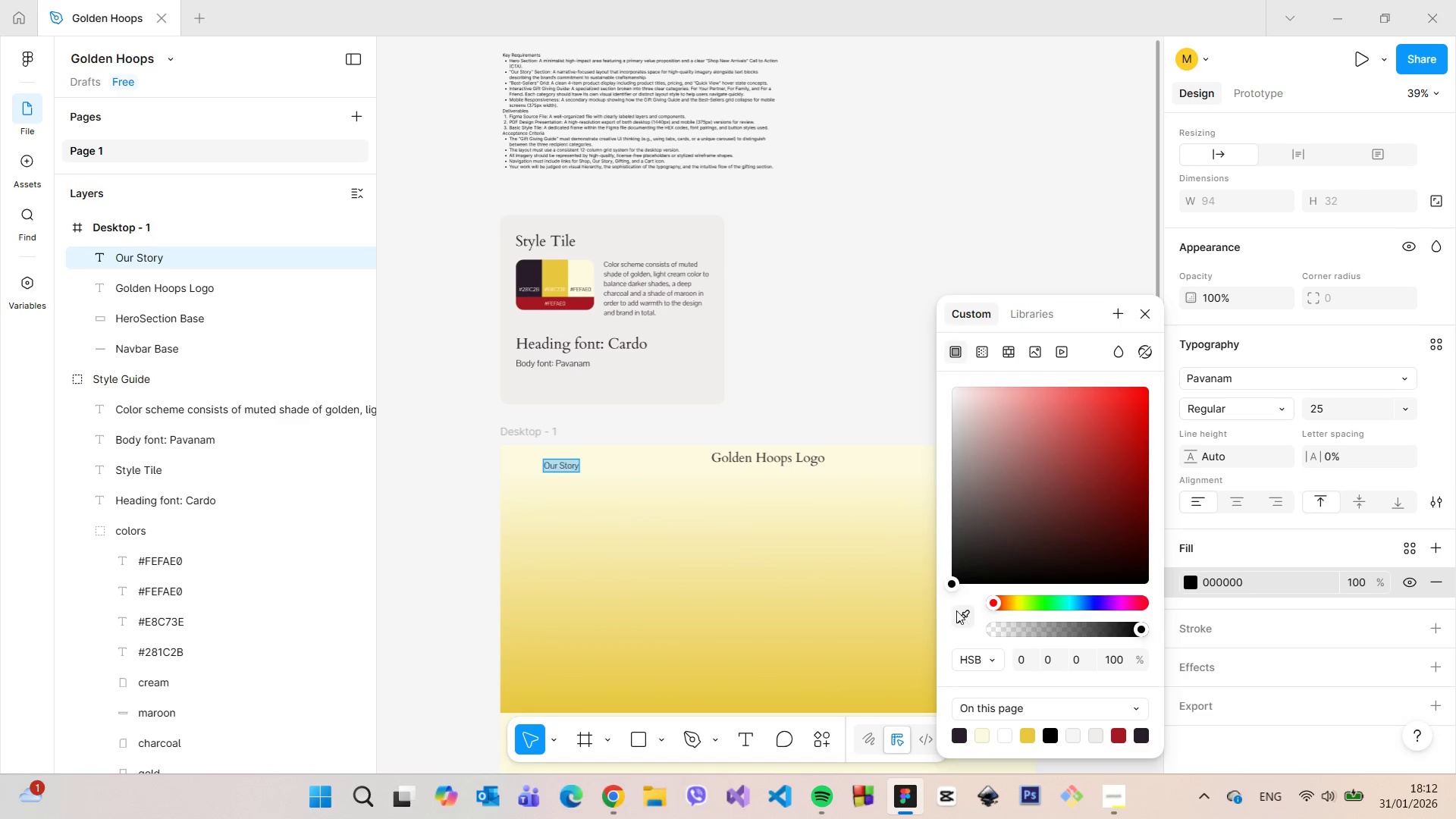 
left_click([956, 620])
 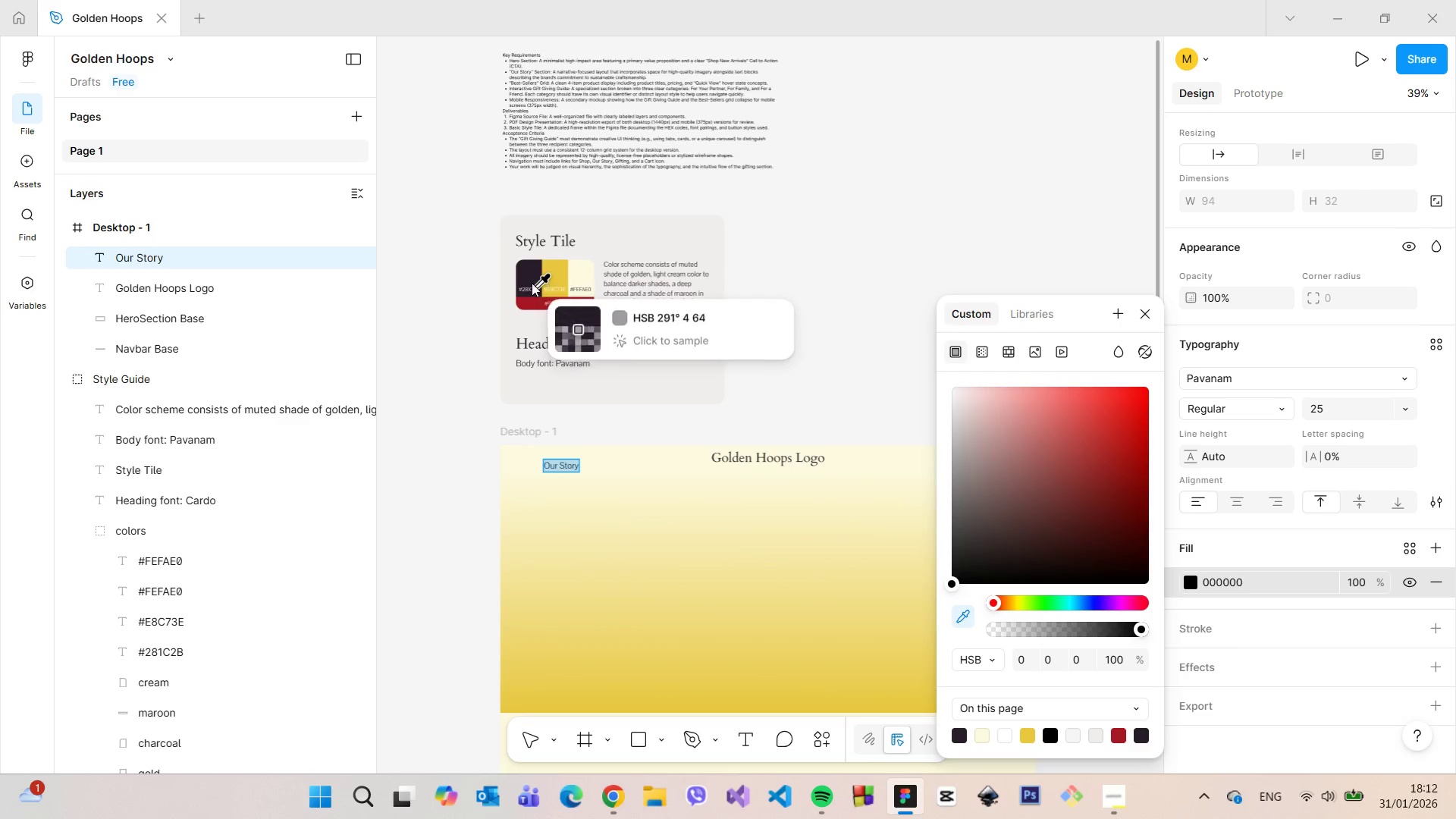 
left_click([529, 278])
 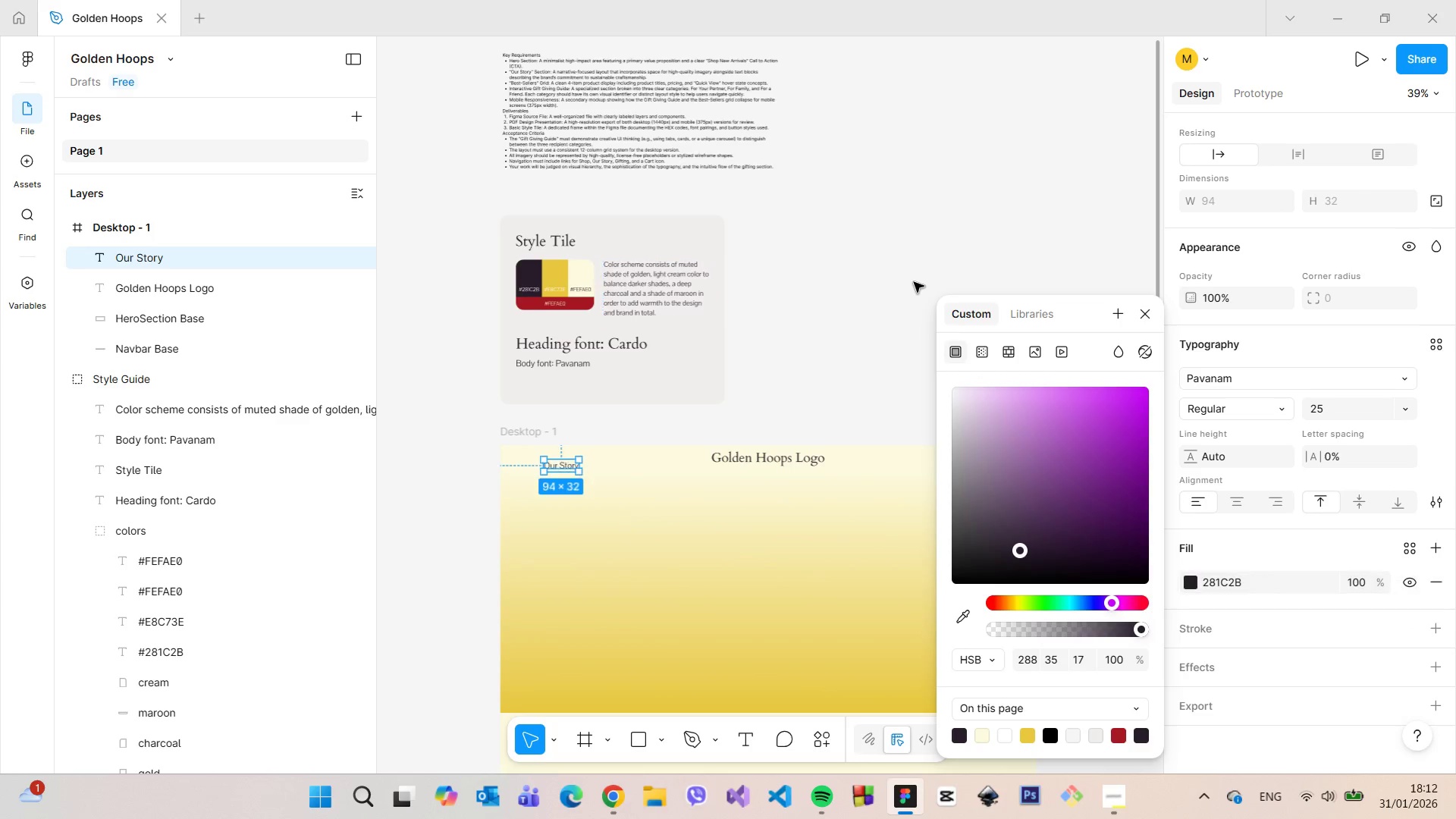 
double_click([914, 282])
 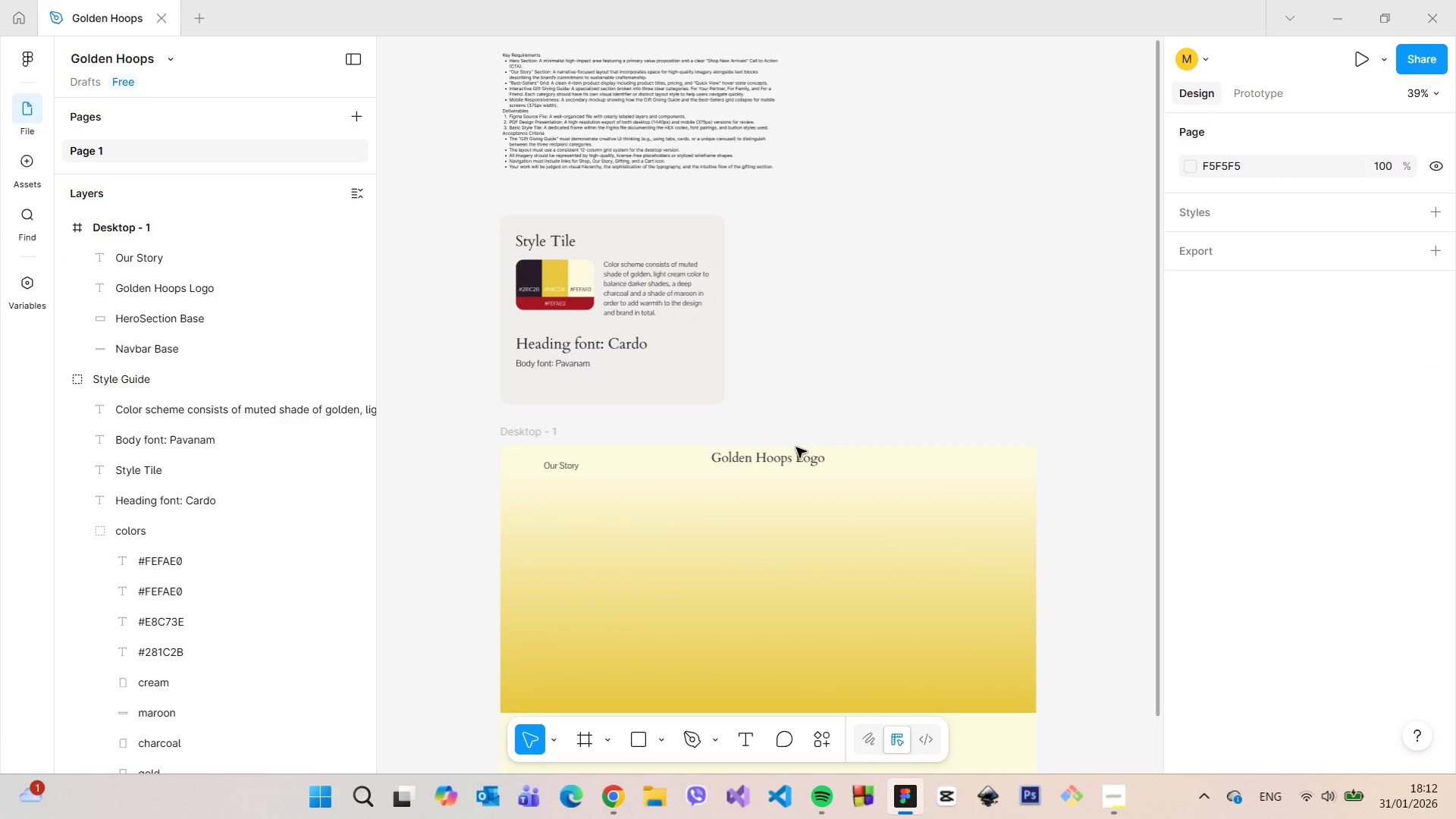 
left_click([788, 459])
 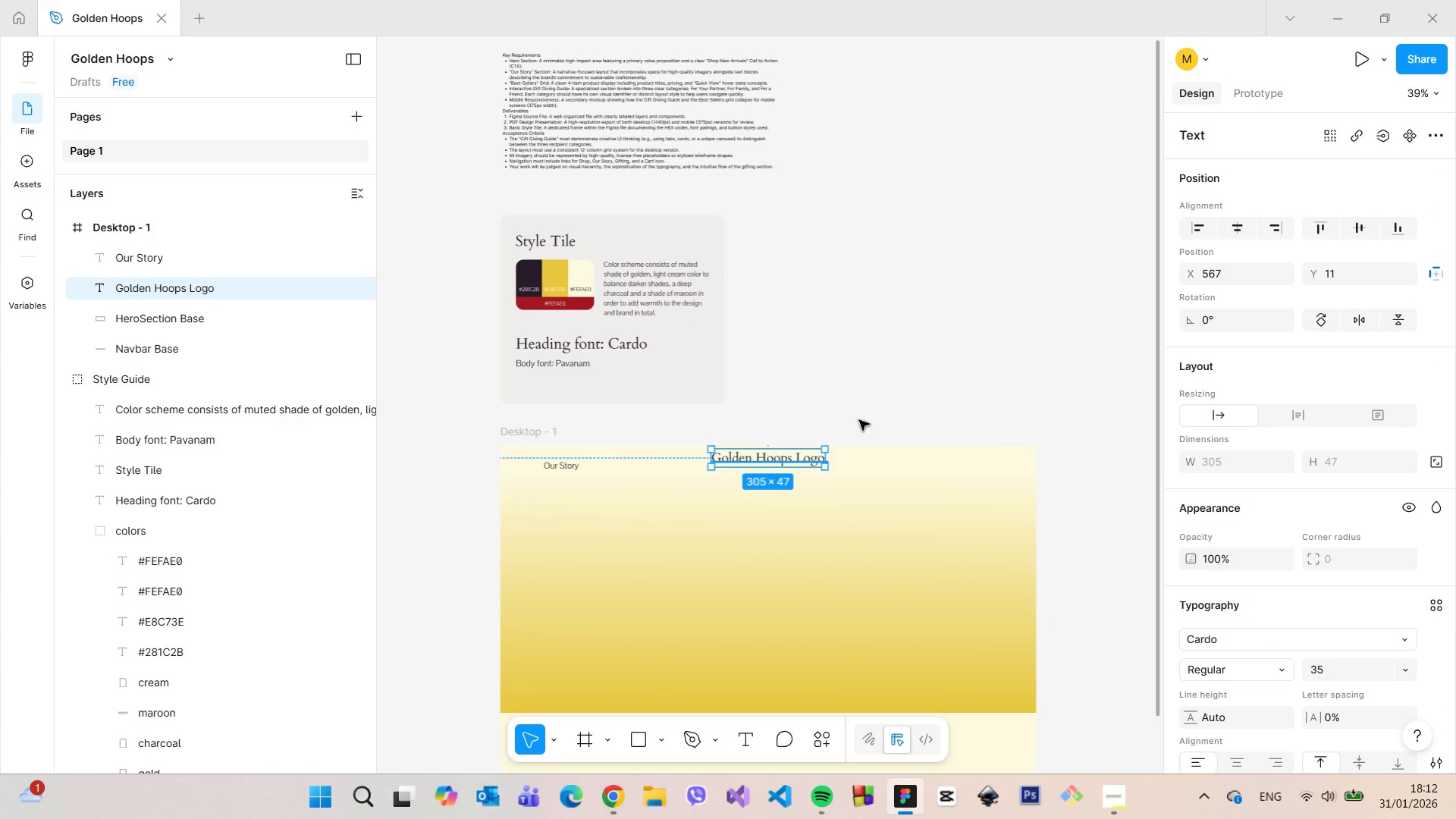 
scroll: coordinate [1208, 464], scroll_direction: down, amount: 5.0
 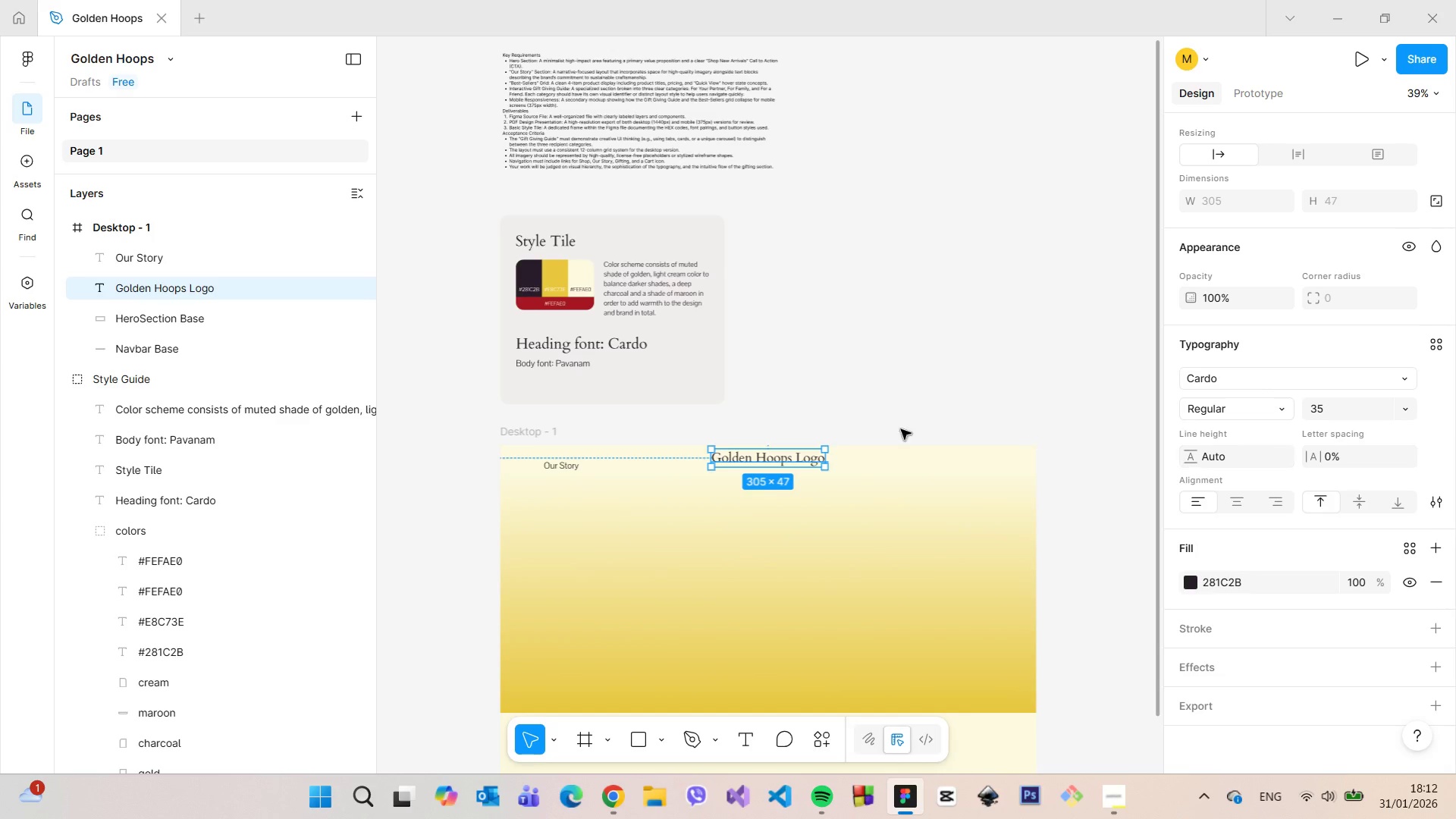 
left_click([846, 399])
 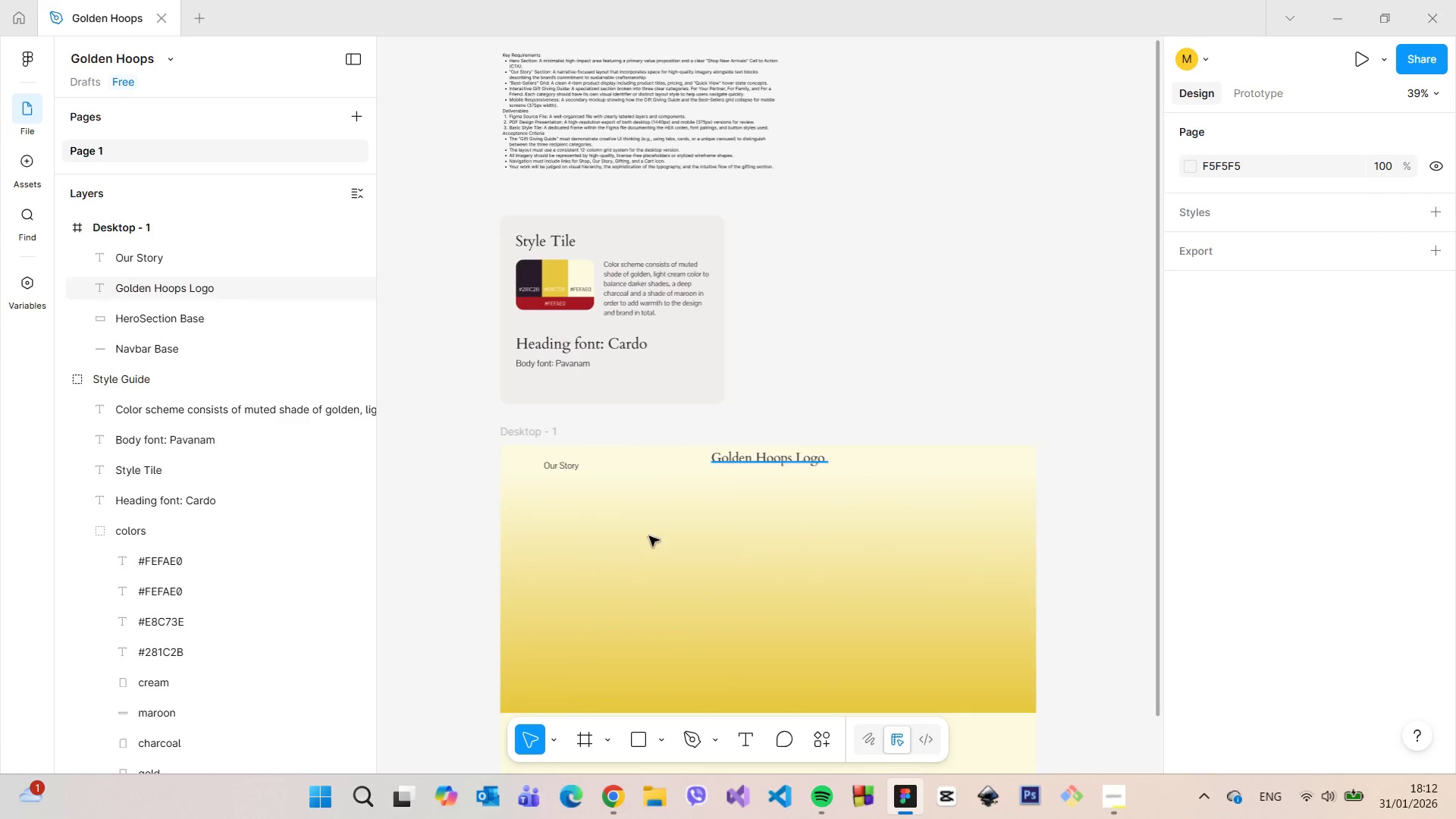 
scroll: coordinate [631, 559], scroll_direction: up, amount: 5.0
 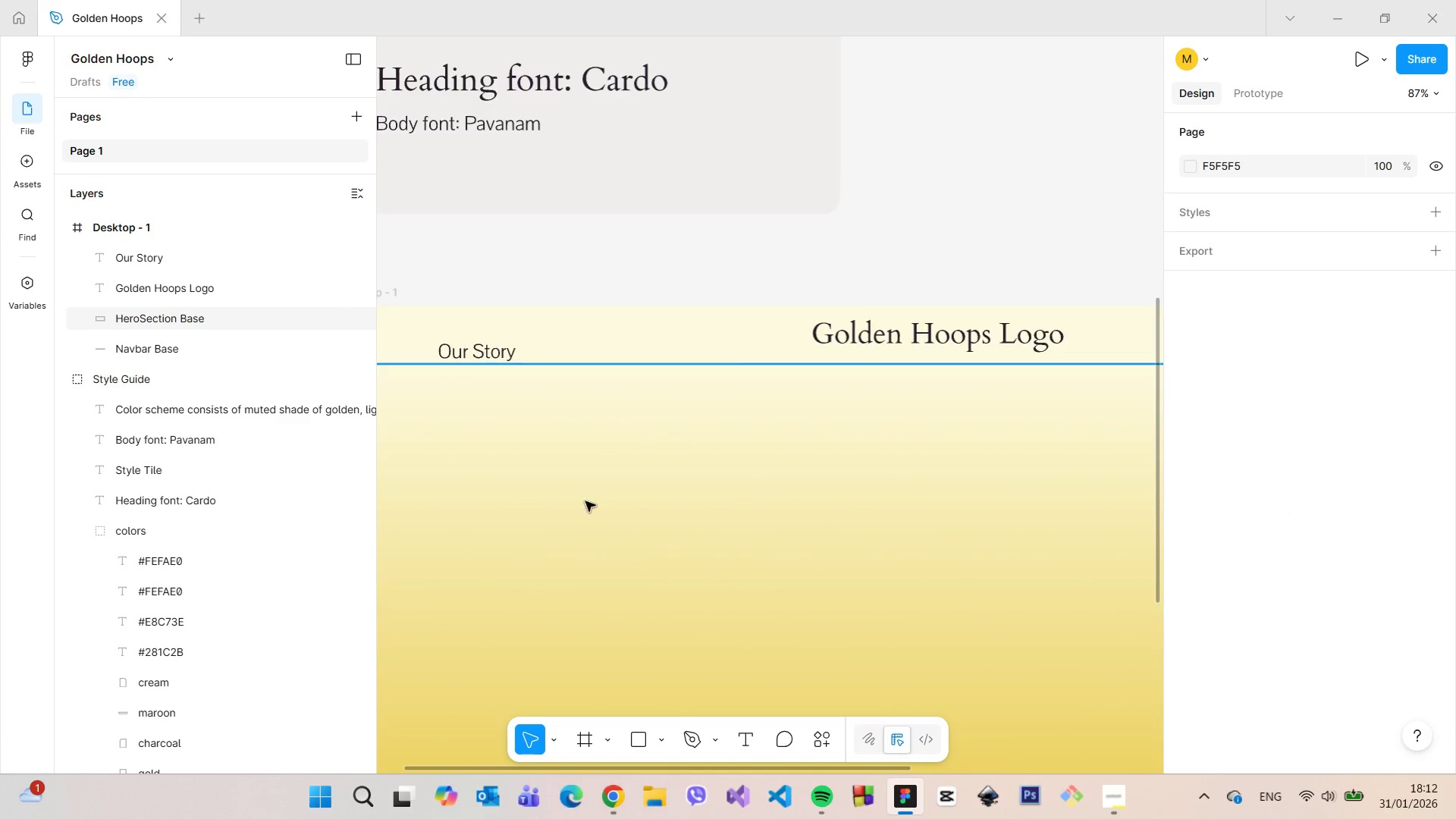 
scroll: coordinate [521, 410], scroll_direction: down, amount: 4.0
 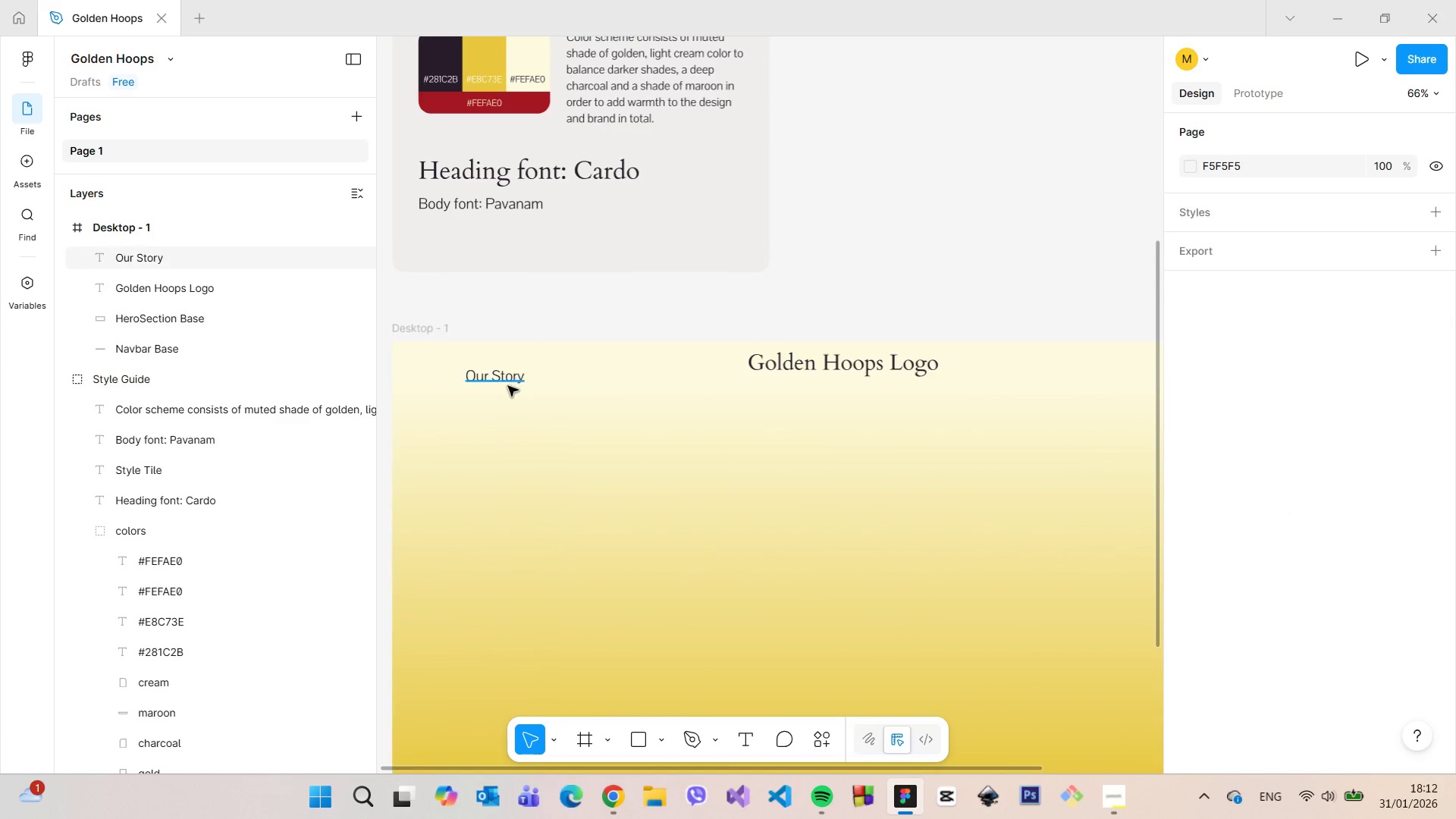 
left_click([507, 379])
 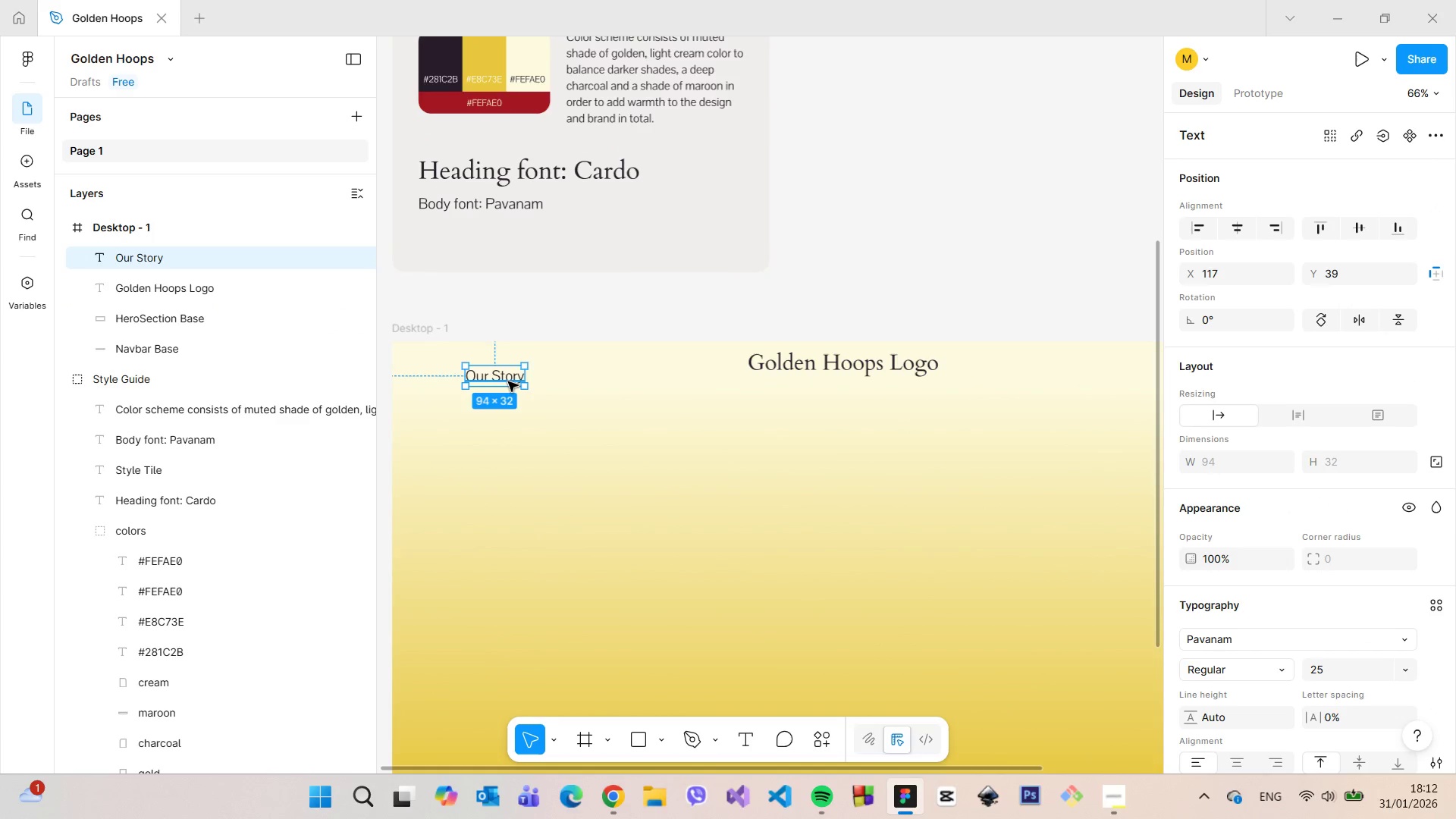 
left_click_drag(start_coordinate=[507, 381], to_coordinate=[516, 369])
 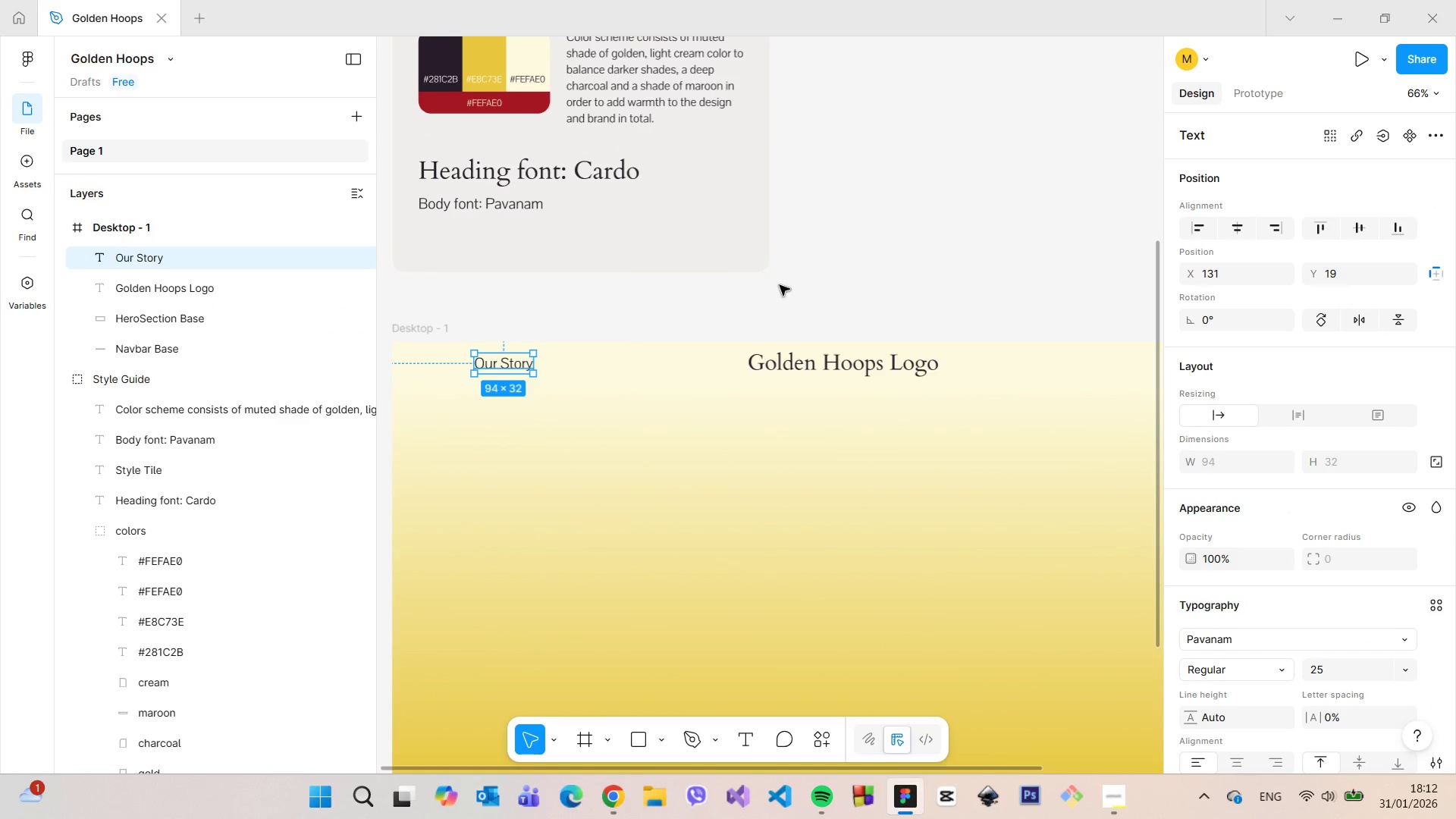 
left_click([780, 285])
 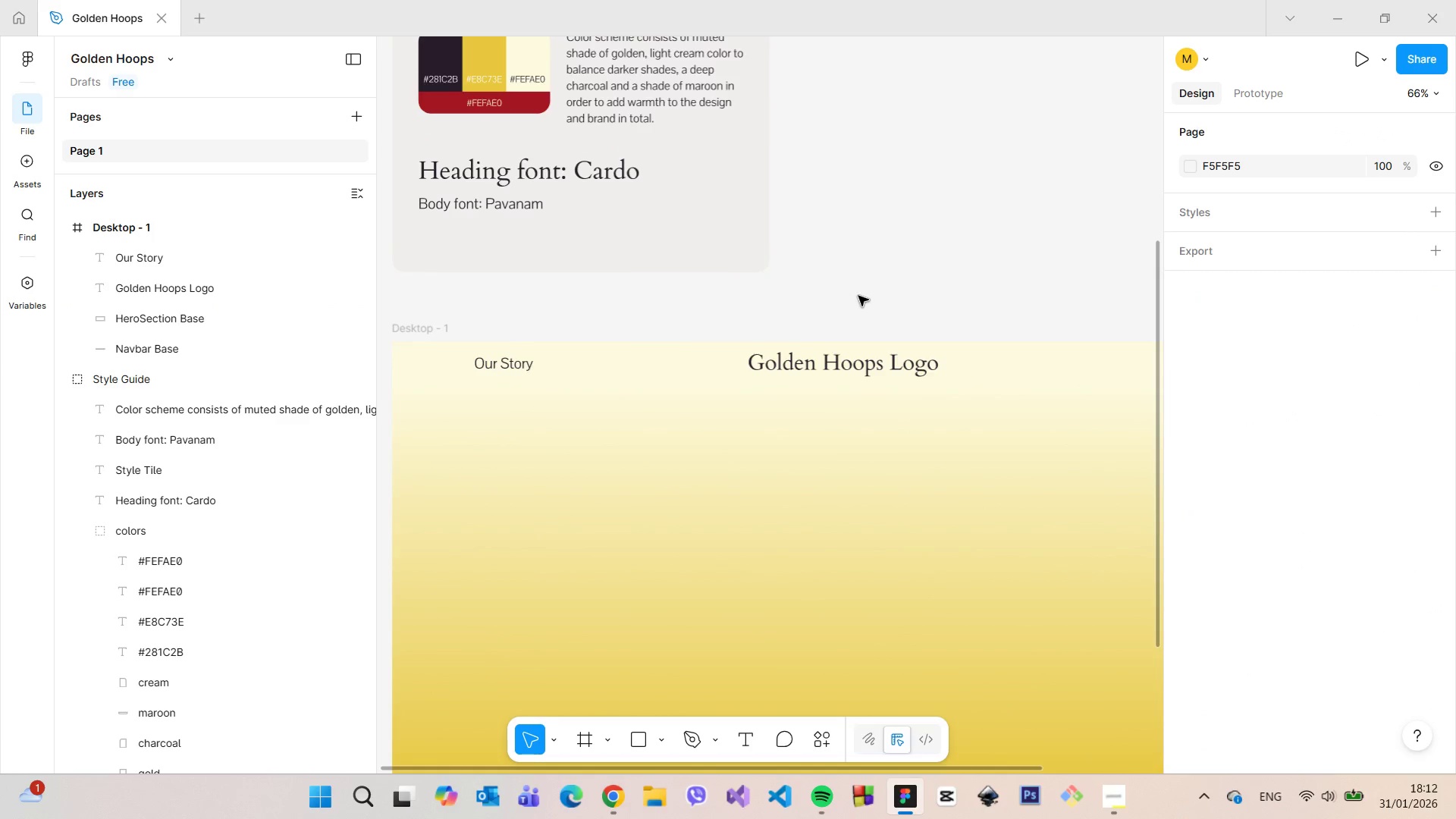 
scroll: coordinate [863, 297], scroll_direction: down, amount: 4.0
 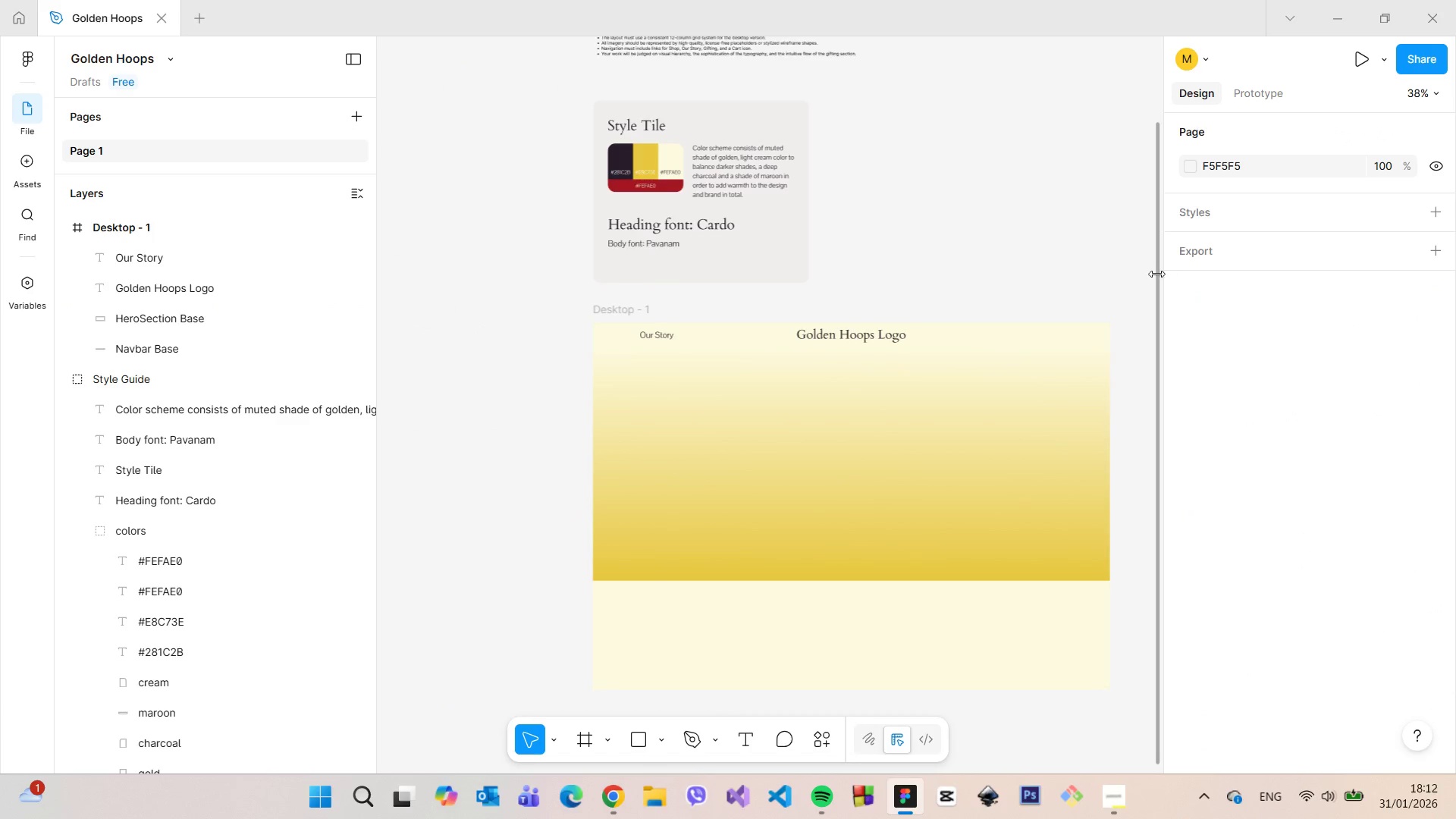 
left_click_drag(start_coordinate=[1154, 273], to_coordinate=[1128, 187])
 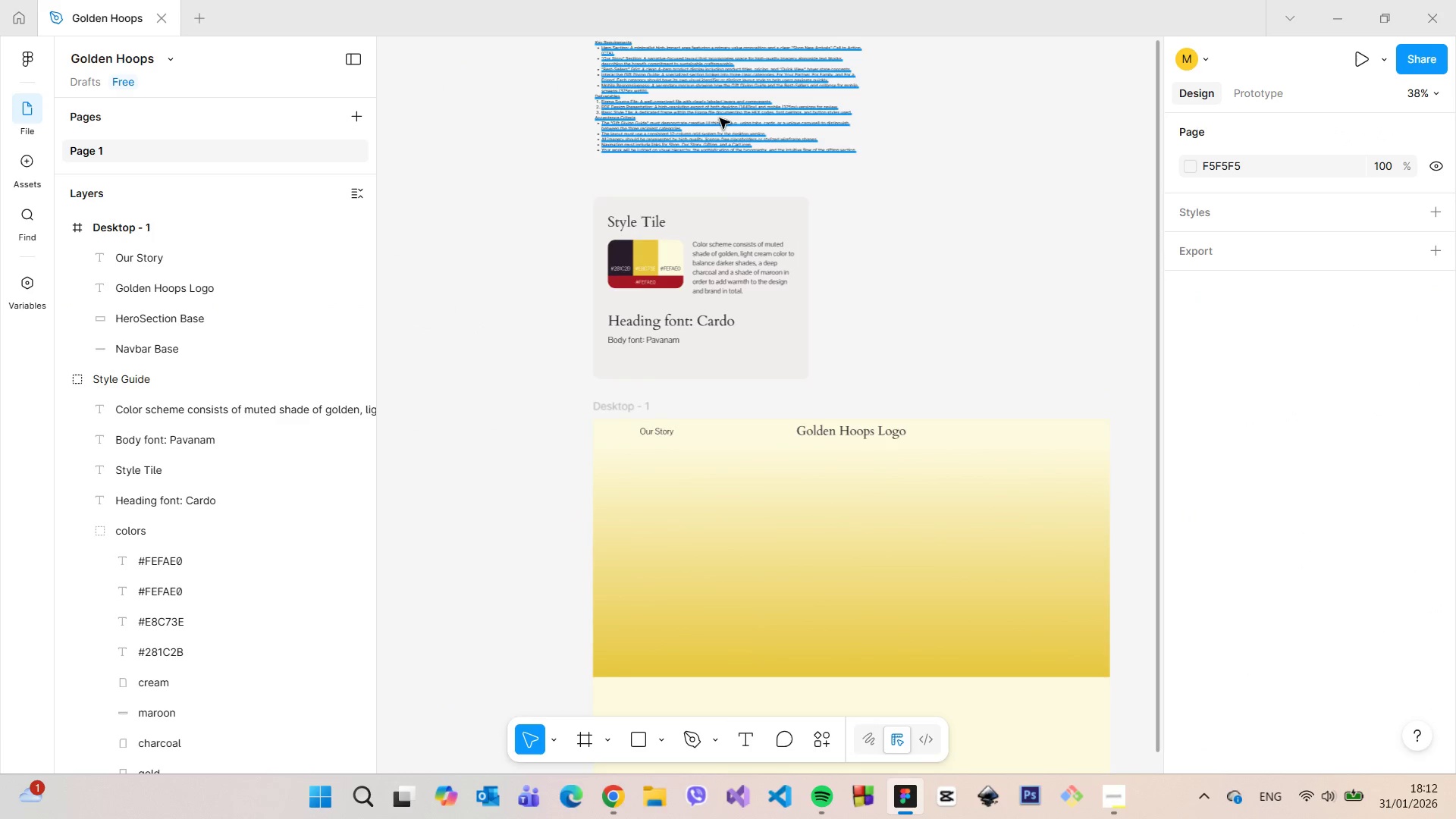 
scroll: coordinate [664, 96], scroll_direction: up, amount: 10.0
 